 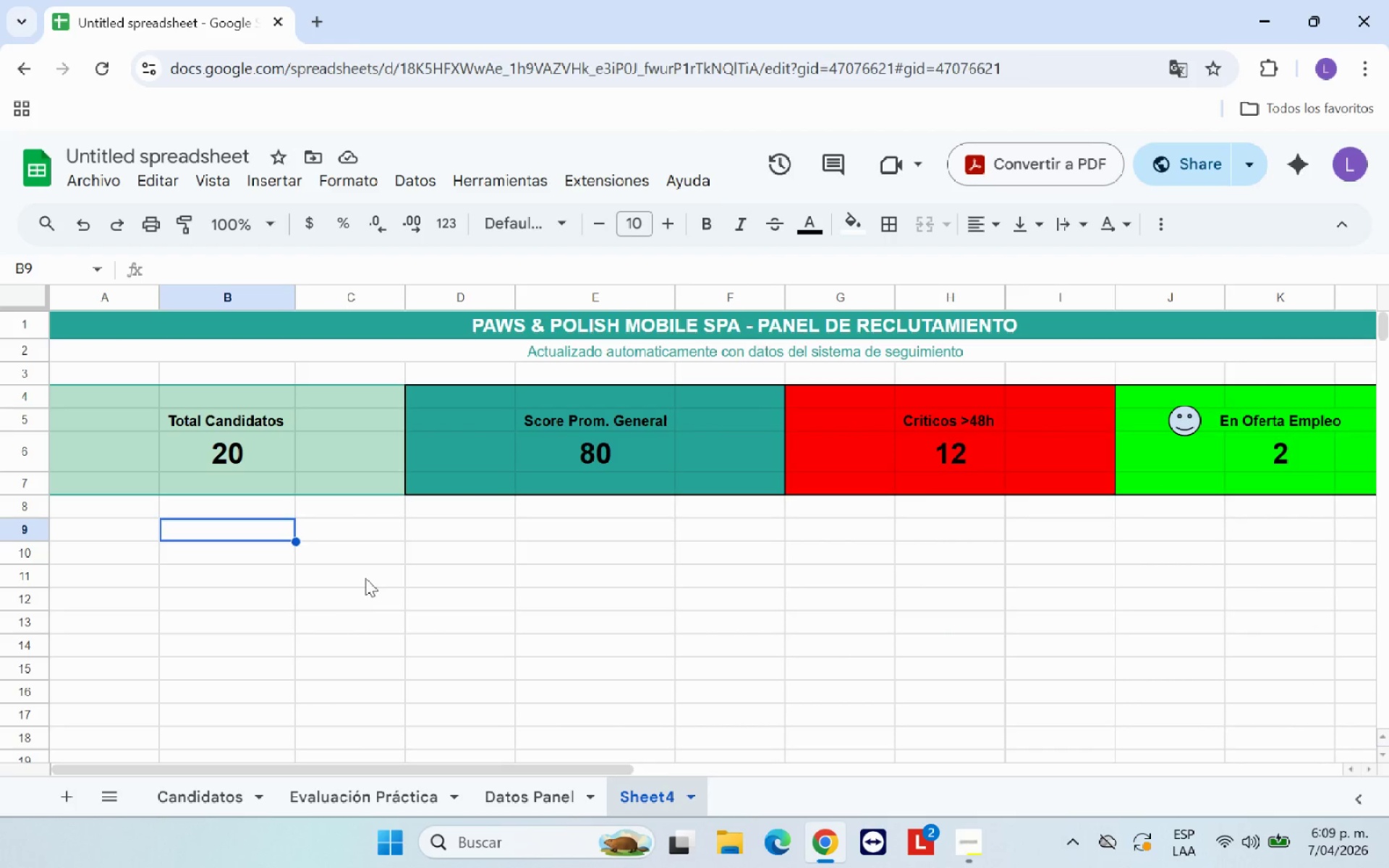 
left_click([365, 578])
 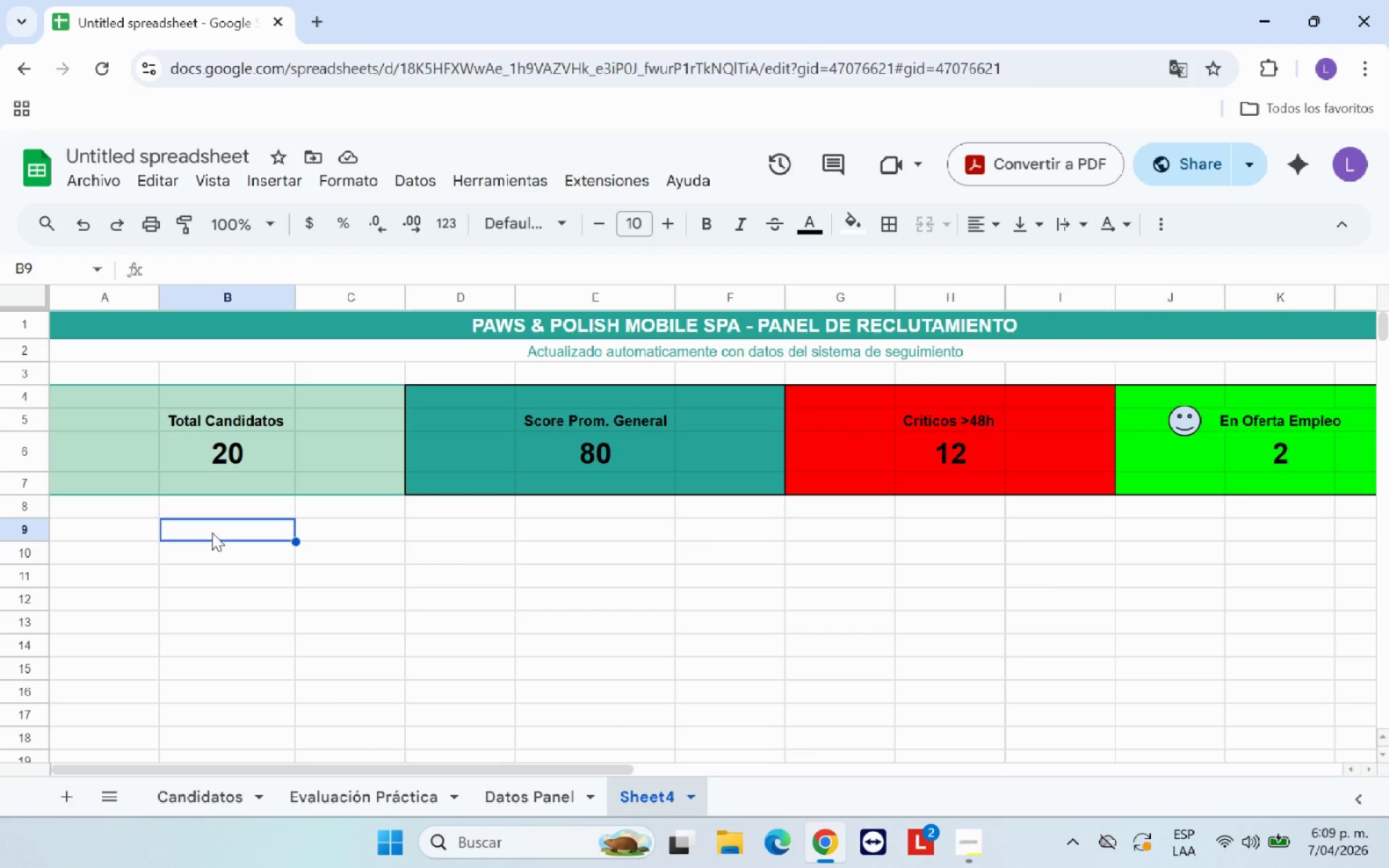 
wait(11.64)
 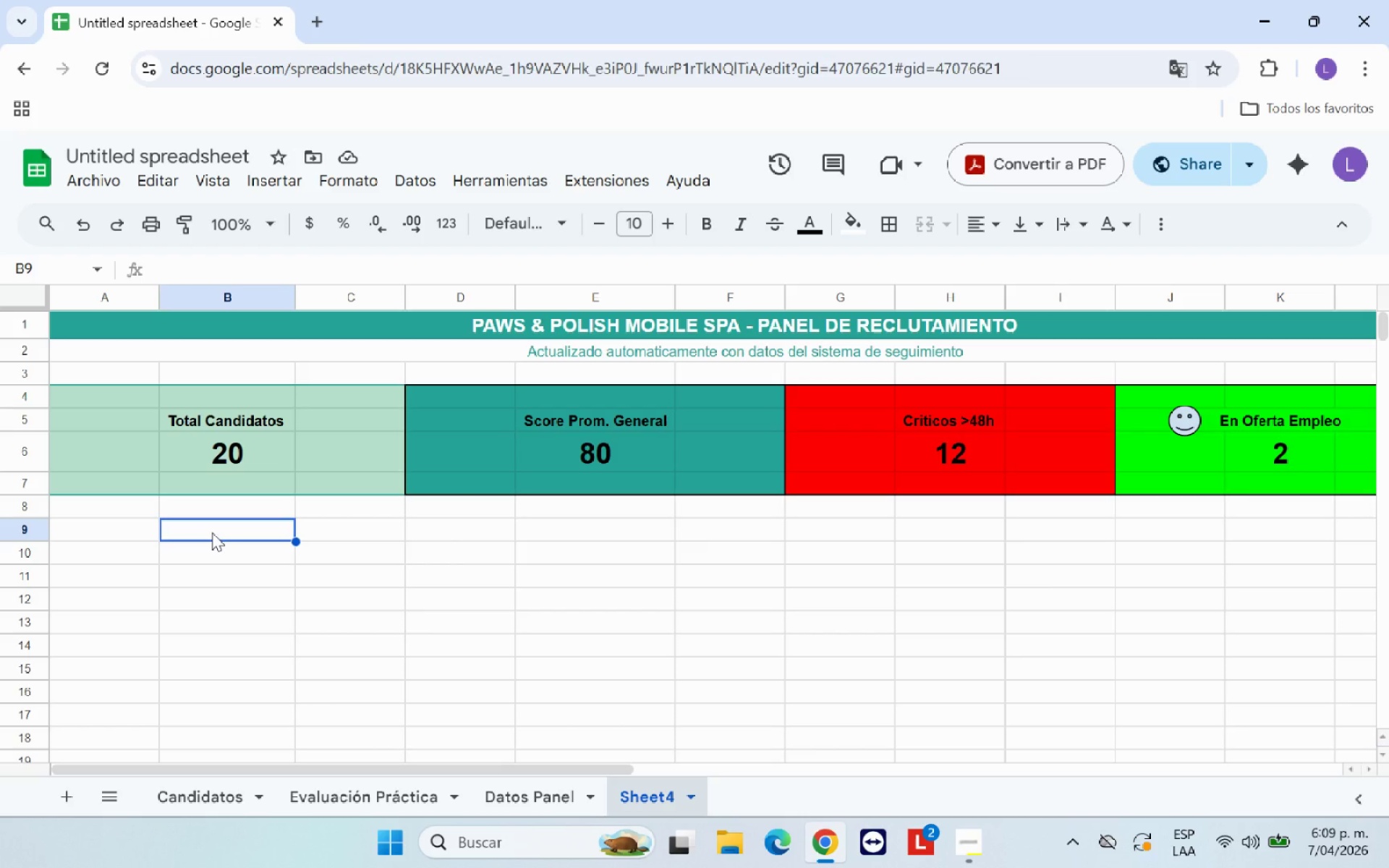 
left_click([195, 532])
 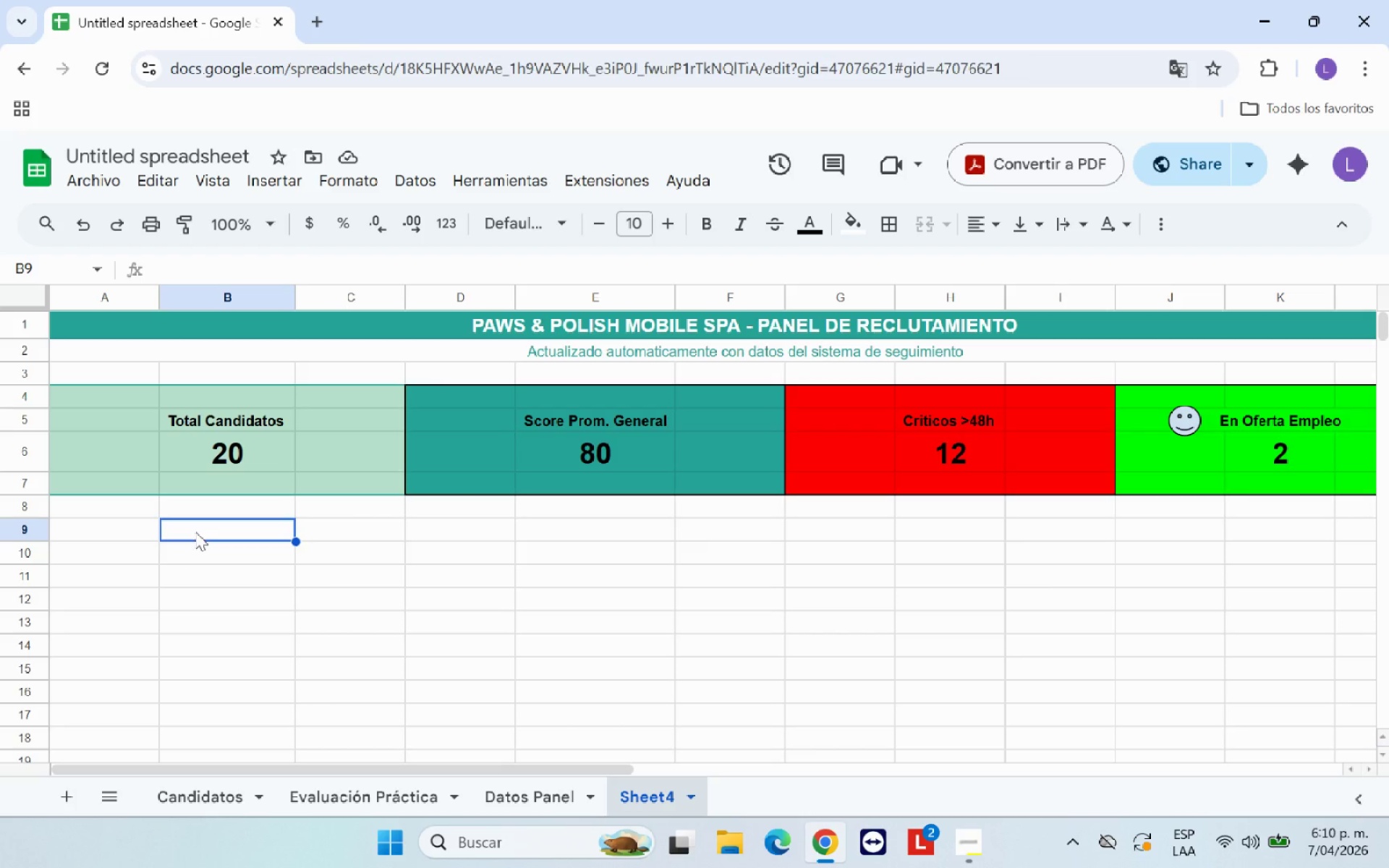 
wait(38.66)
 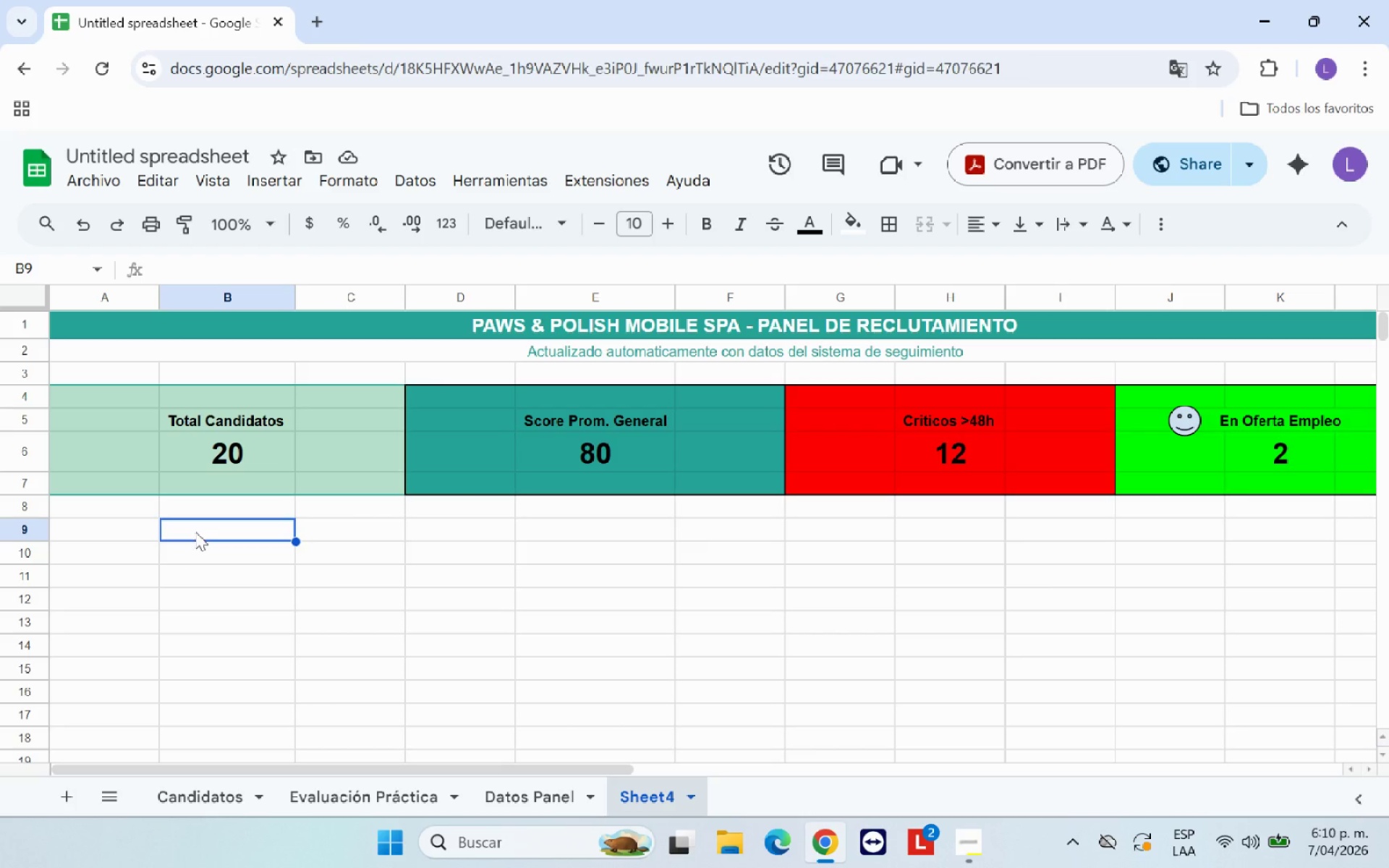 
left_click([179, 552])
 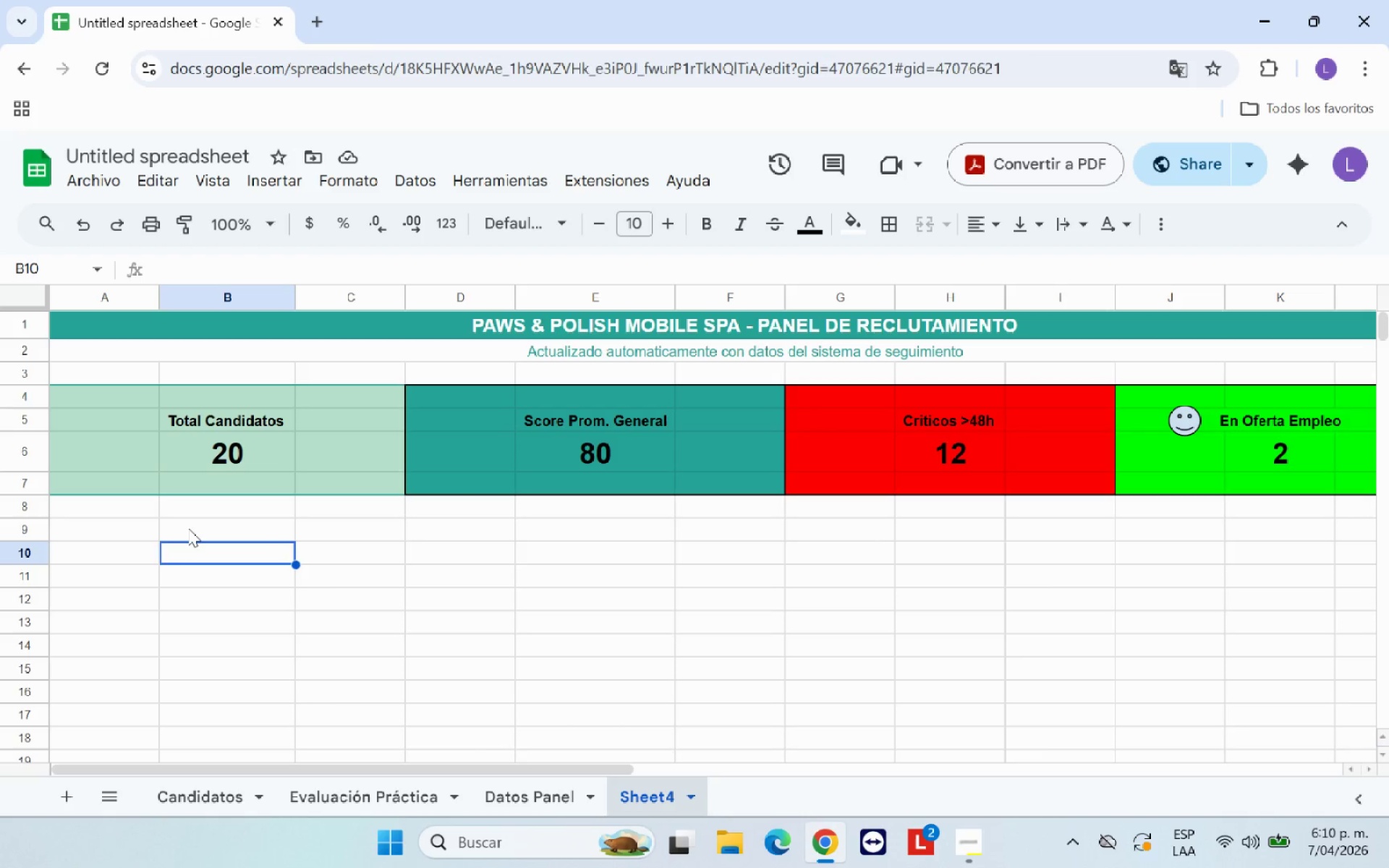 
left_click([188, 528])
 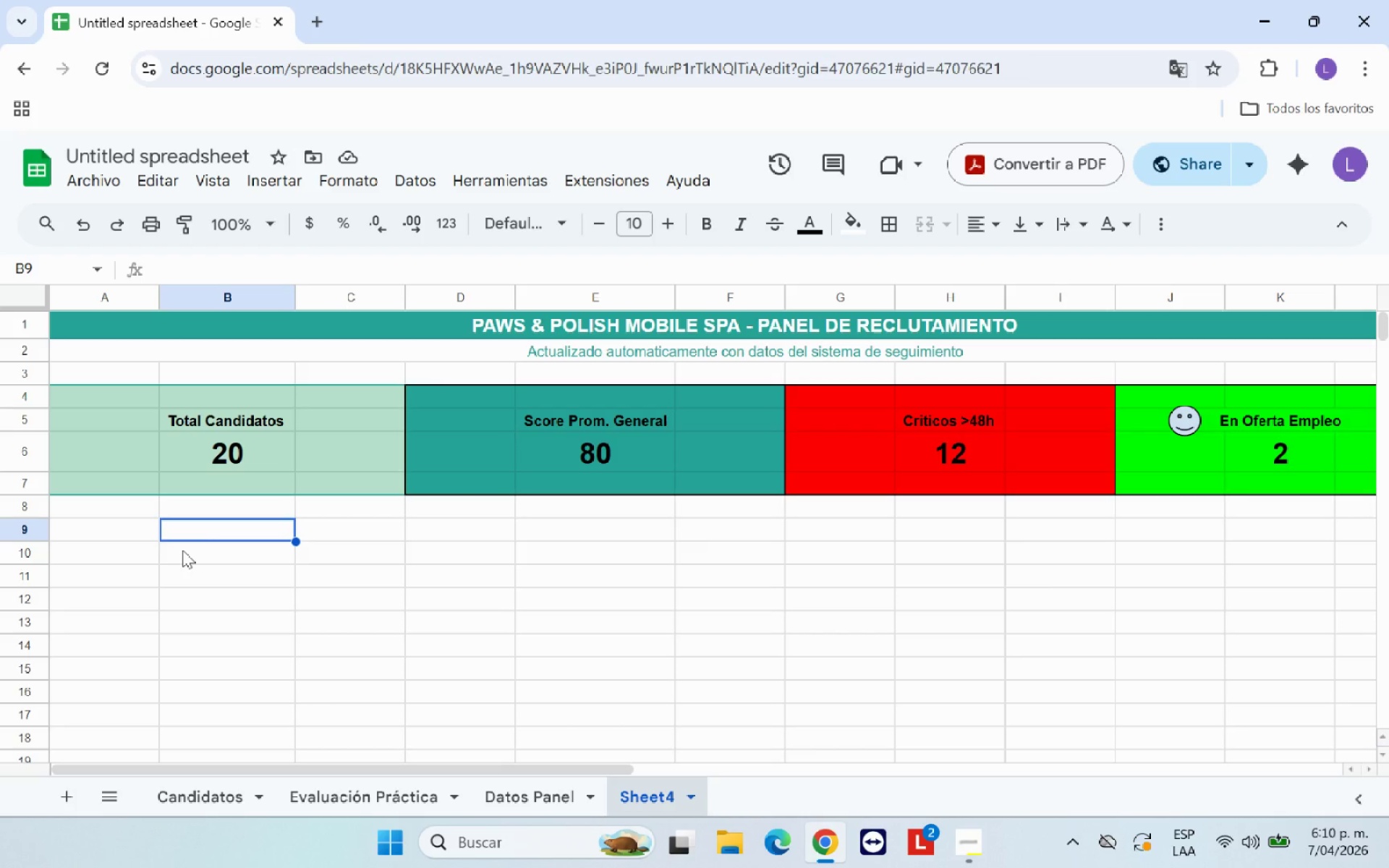 
left_click([119, 529])
 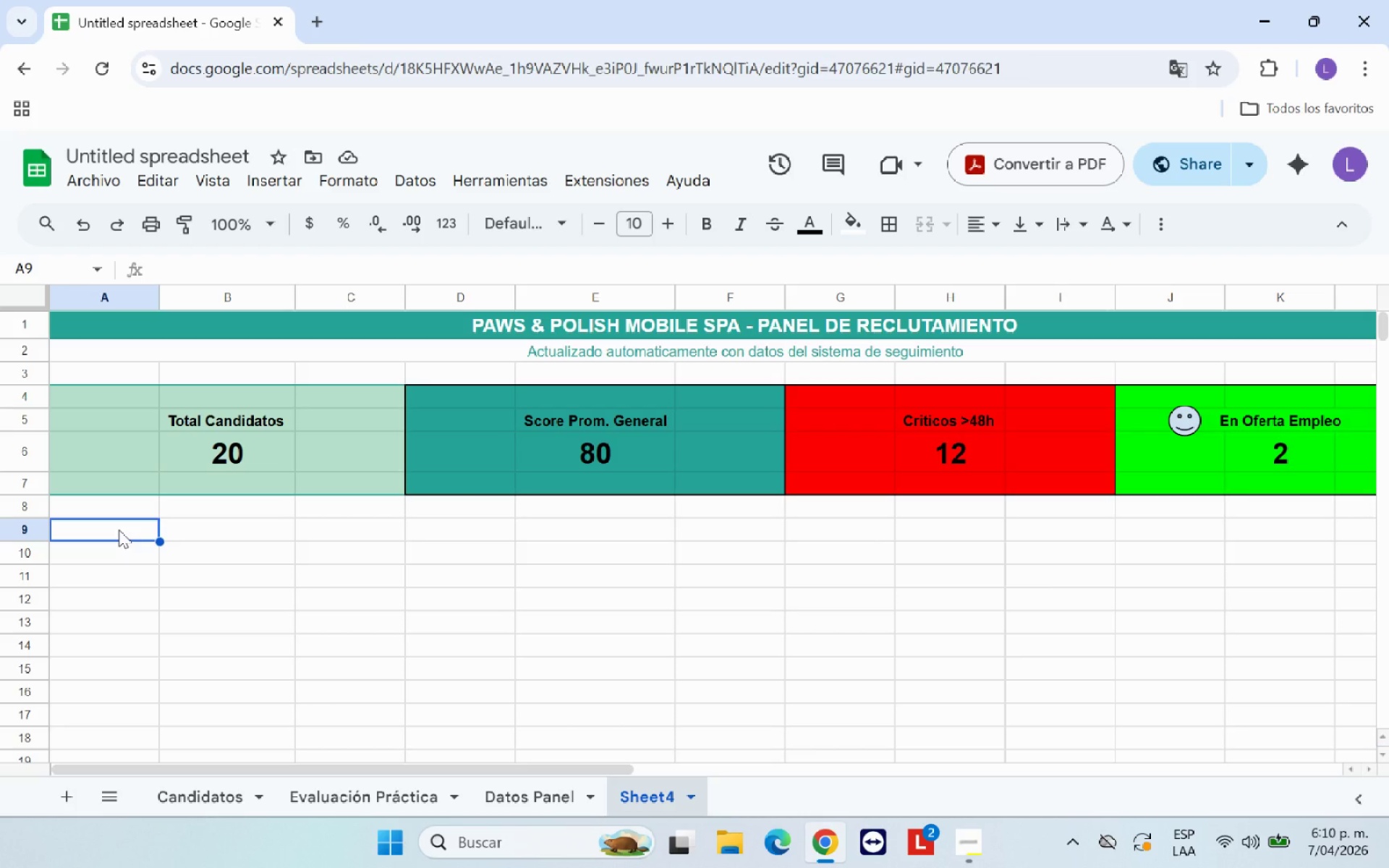 
type(Embudo)
key(Backspace)
key(Backspace)
key(Backspace)
key(Backspace)
key(Backspace)
type(MBUDO DE RECU)
key(Backspace)
type(LUTAMMI)
key(Backspace)
key(Backspace)
type(IENTO )
 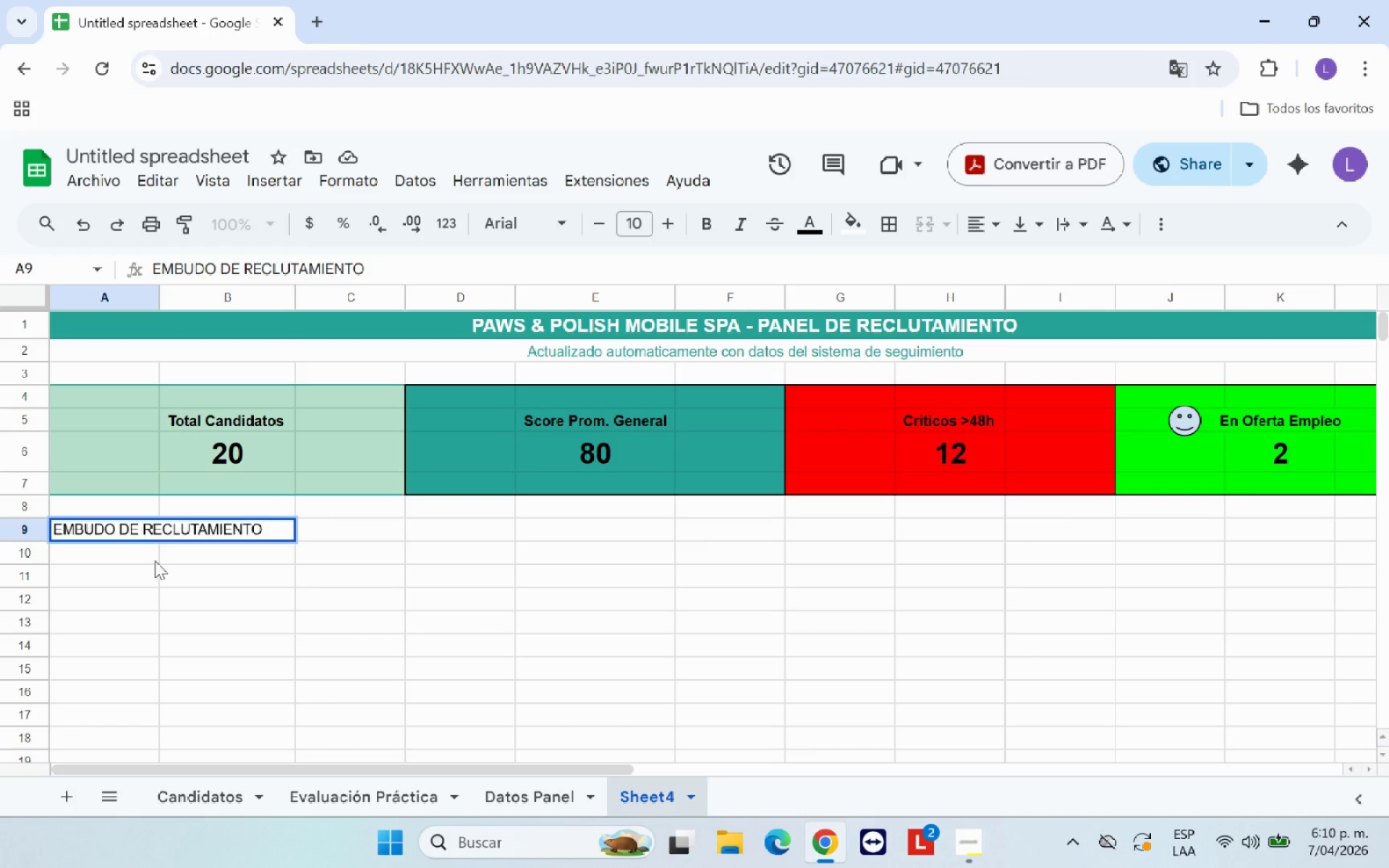 
left_click([161, 569])
 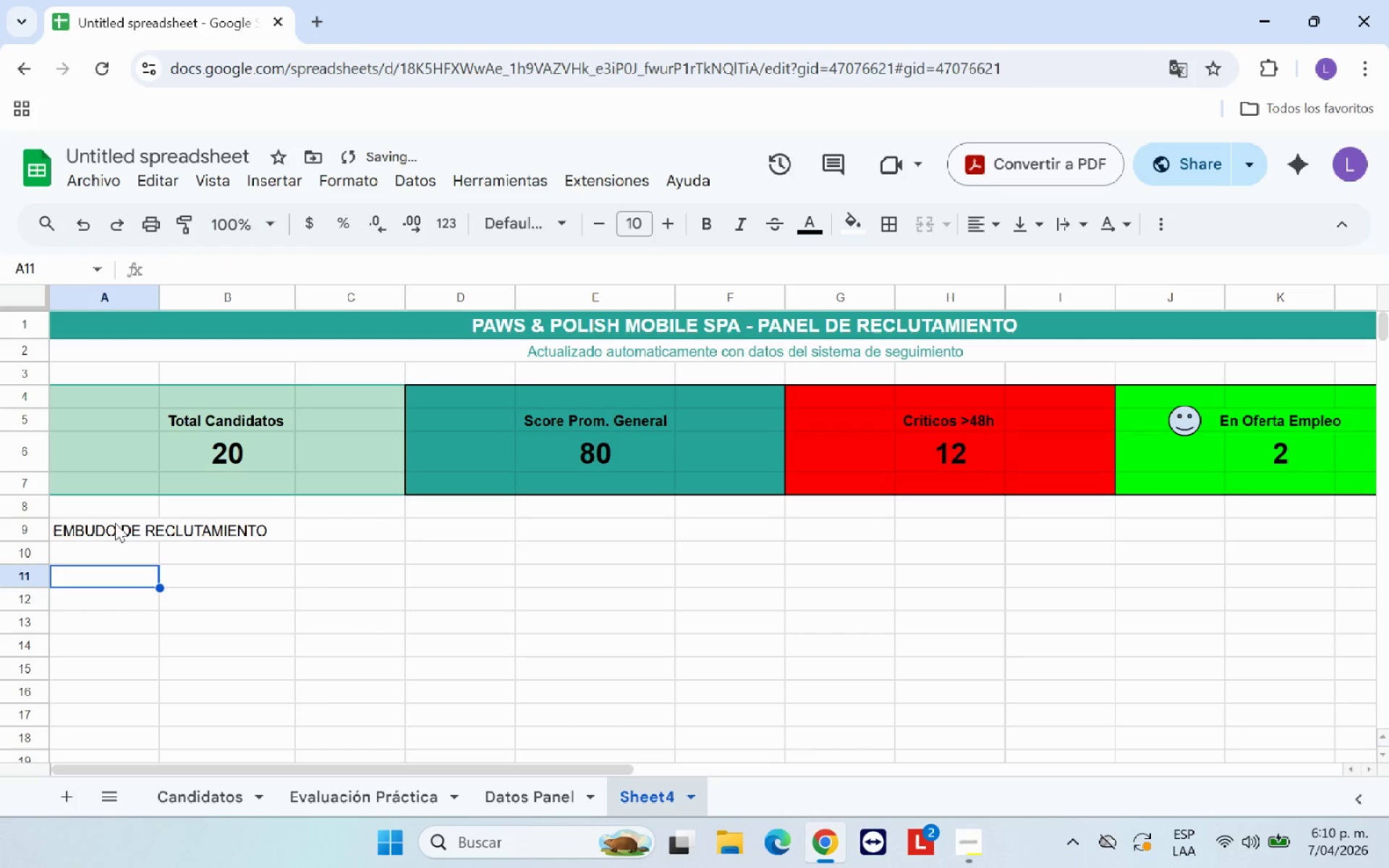 
left_click([115, 523])
 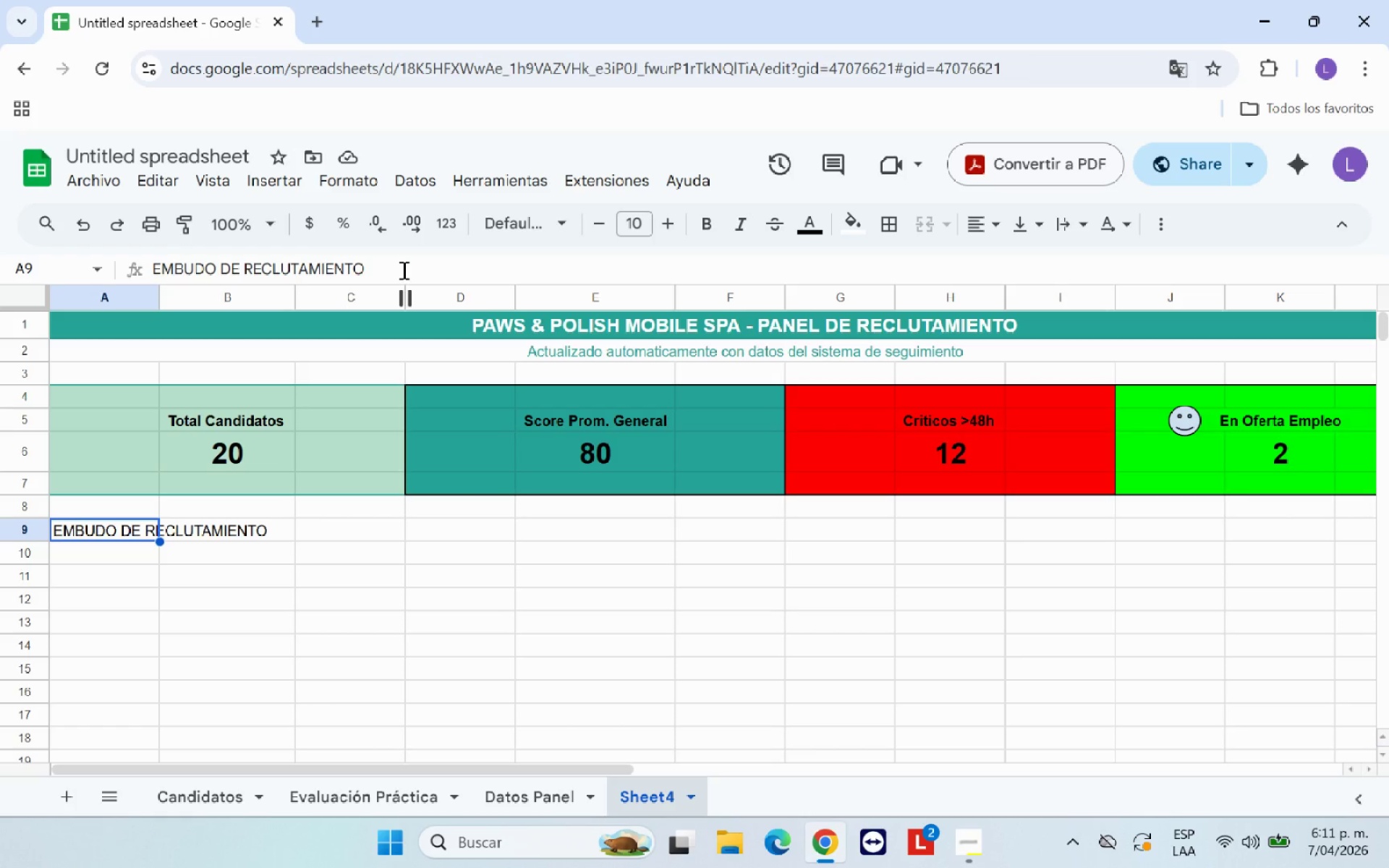 
wait(6.17)
 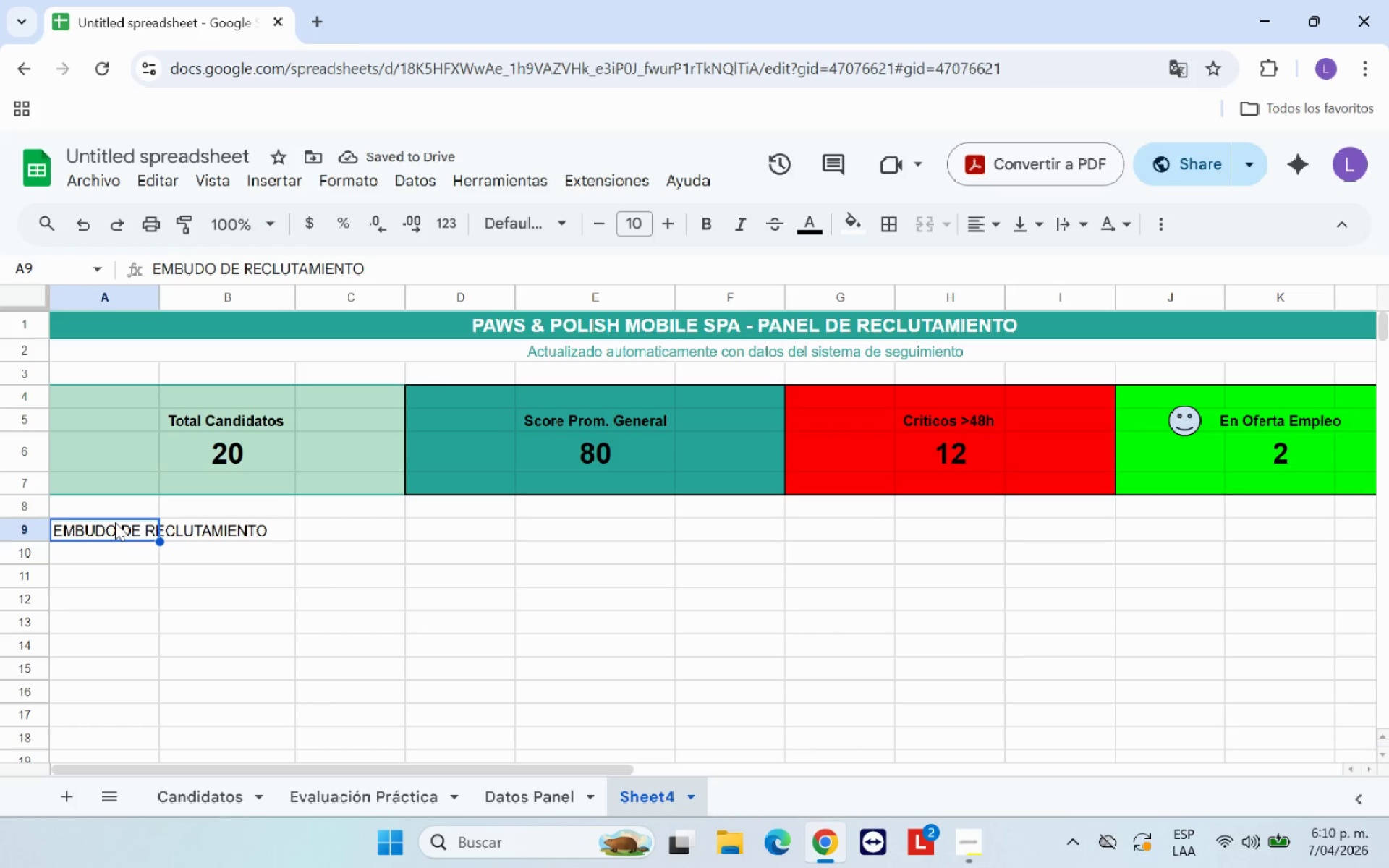 
left_click([402, 270])
 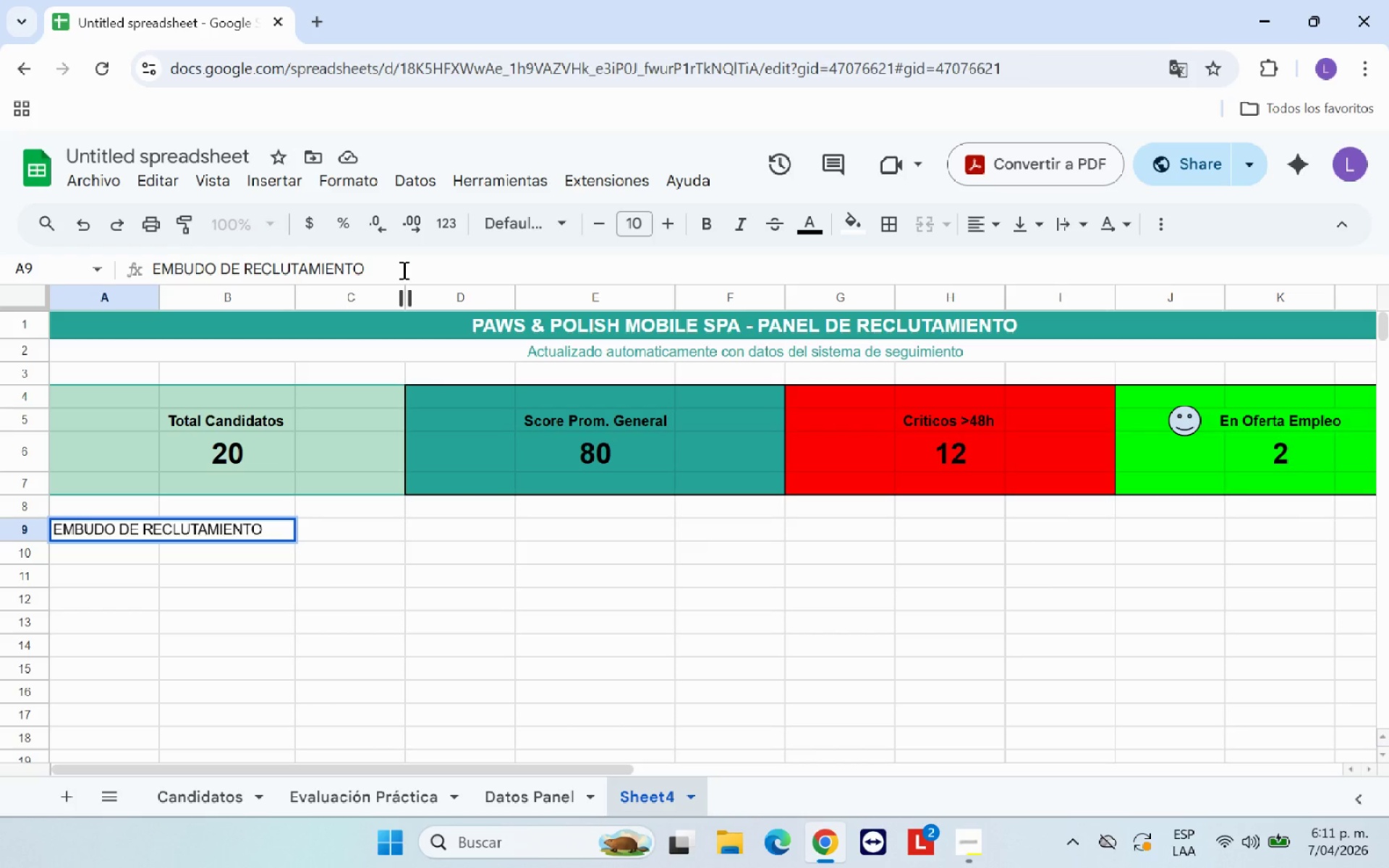 
left_click_drag(start_coordinate=[375, 266], to_coordinate=[250, 276])
 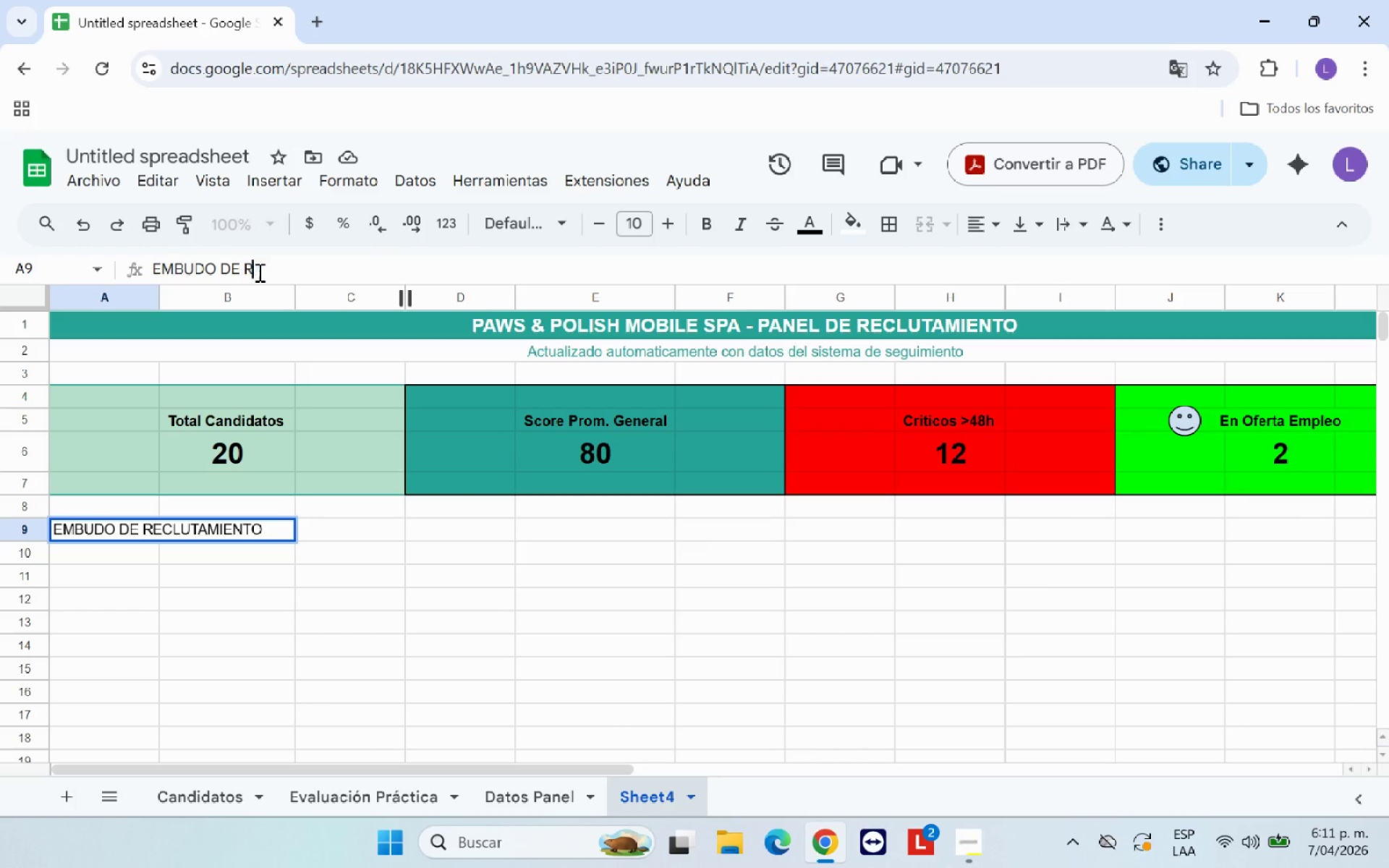 
key(Backspace)
key(Backspace)
type(CANDIDATOS POR ETAPA )
 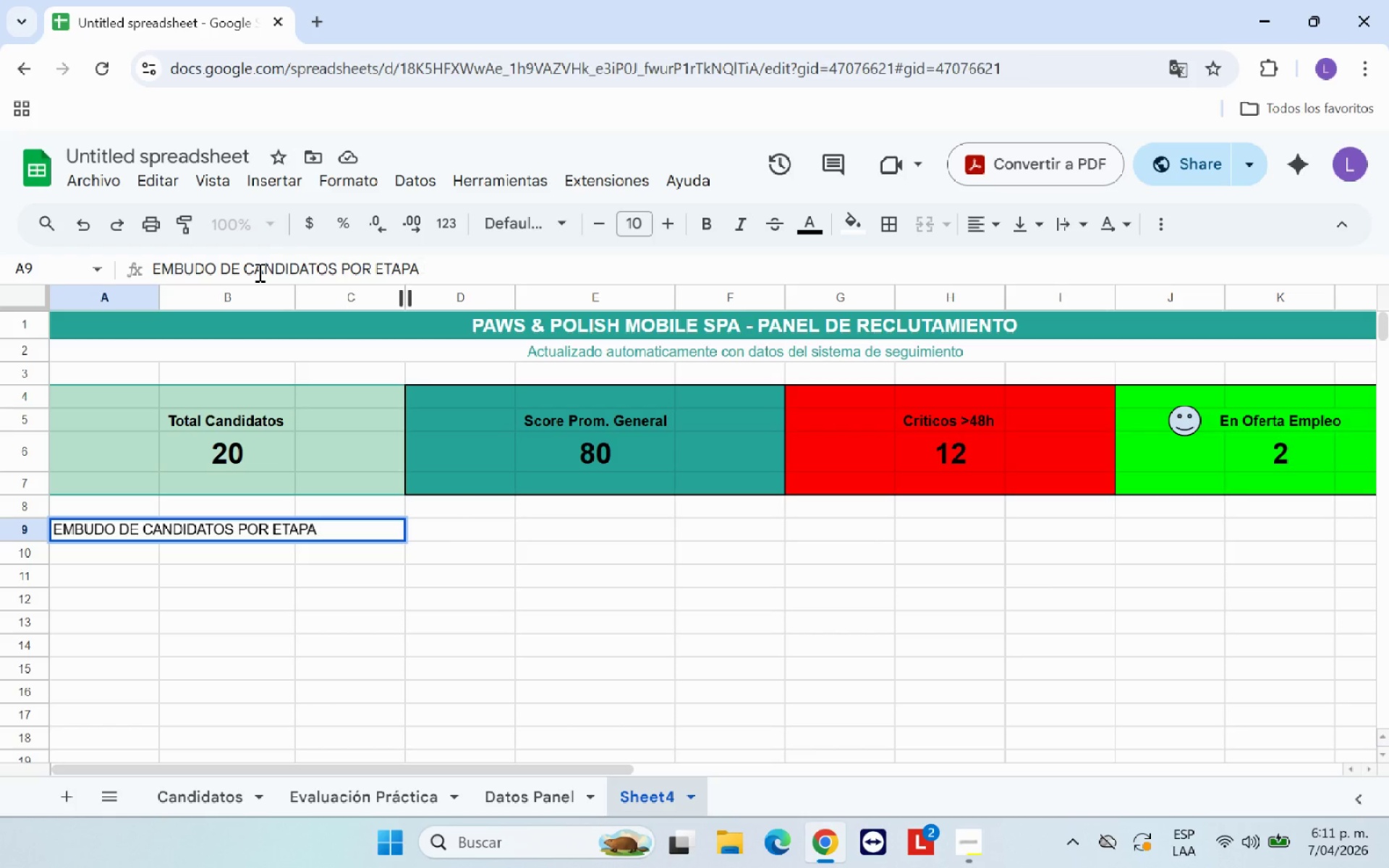 
wait(7.66)
 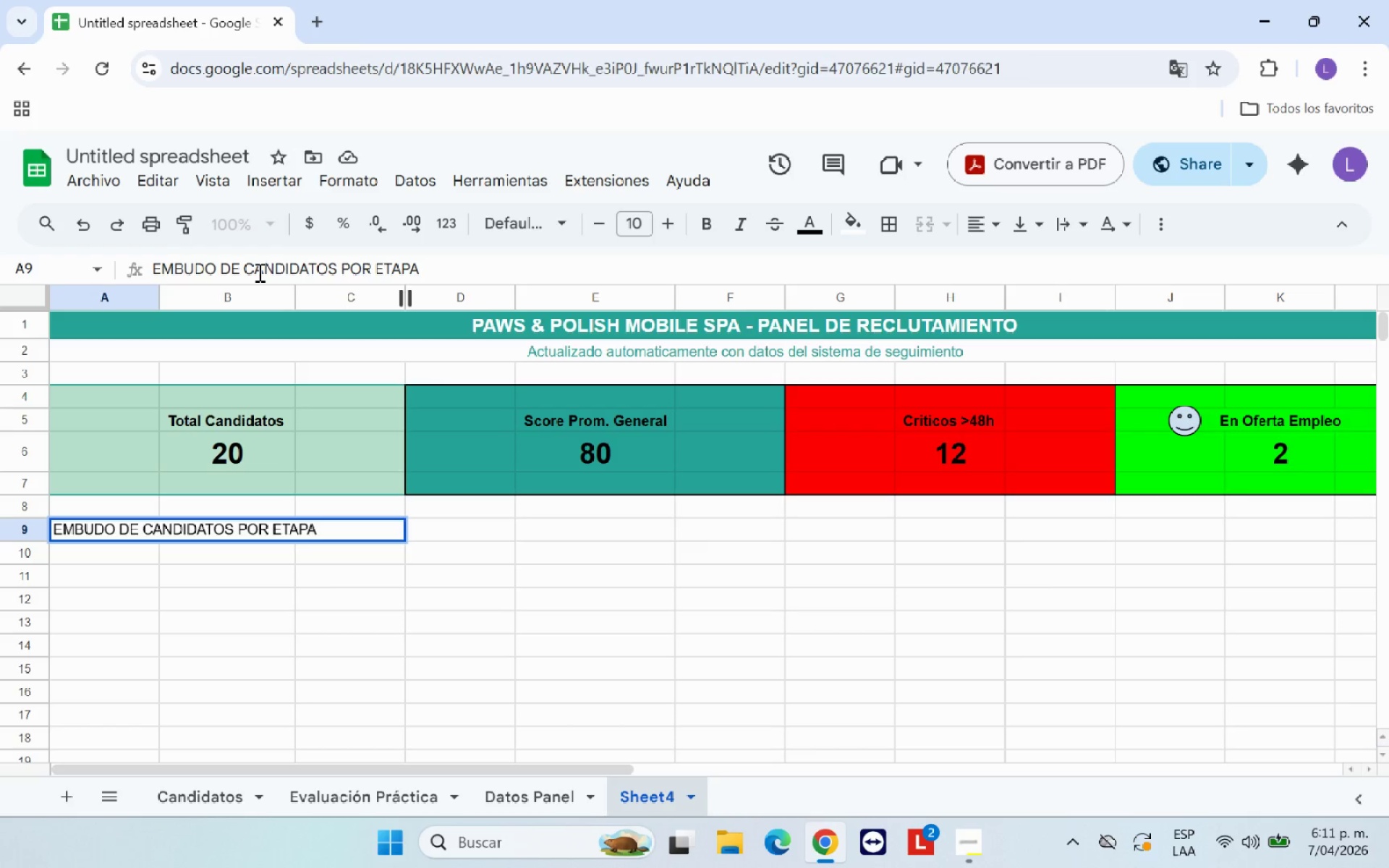 
left_click([103, 555])
 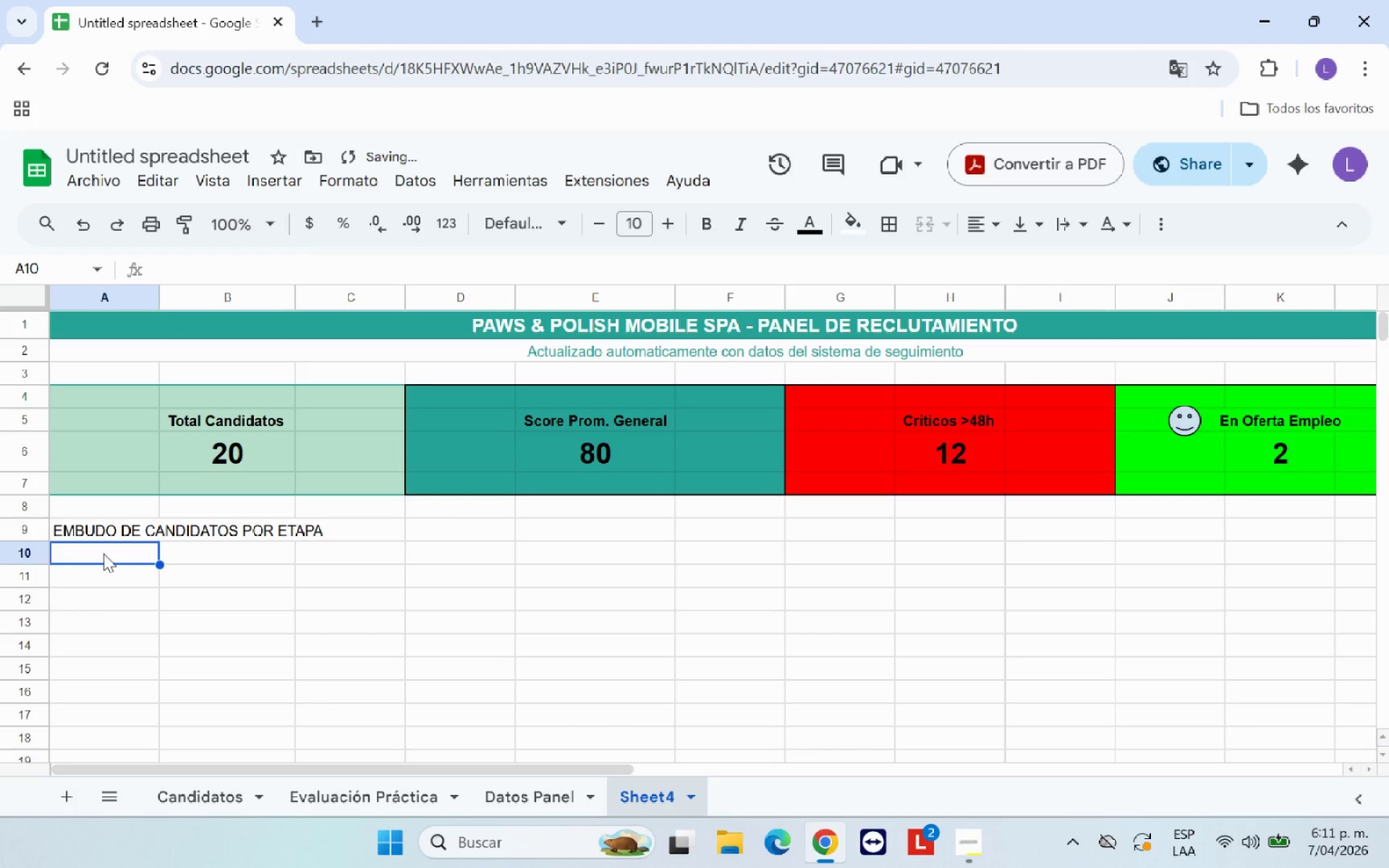 
type(Etappa )
key(Backspace)
key(Backspace)
key(Backspace)
type(a )
 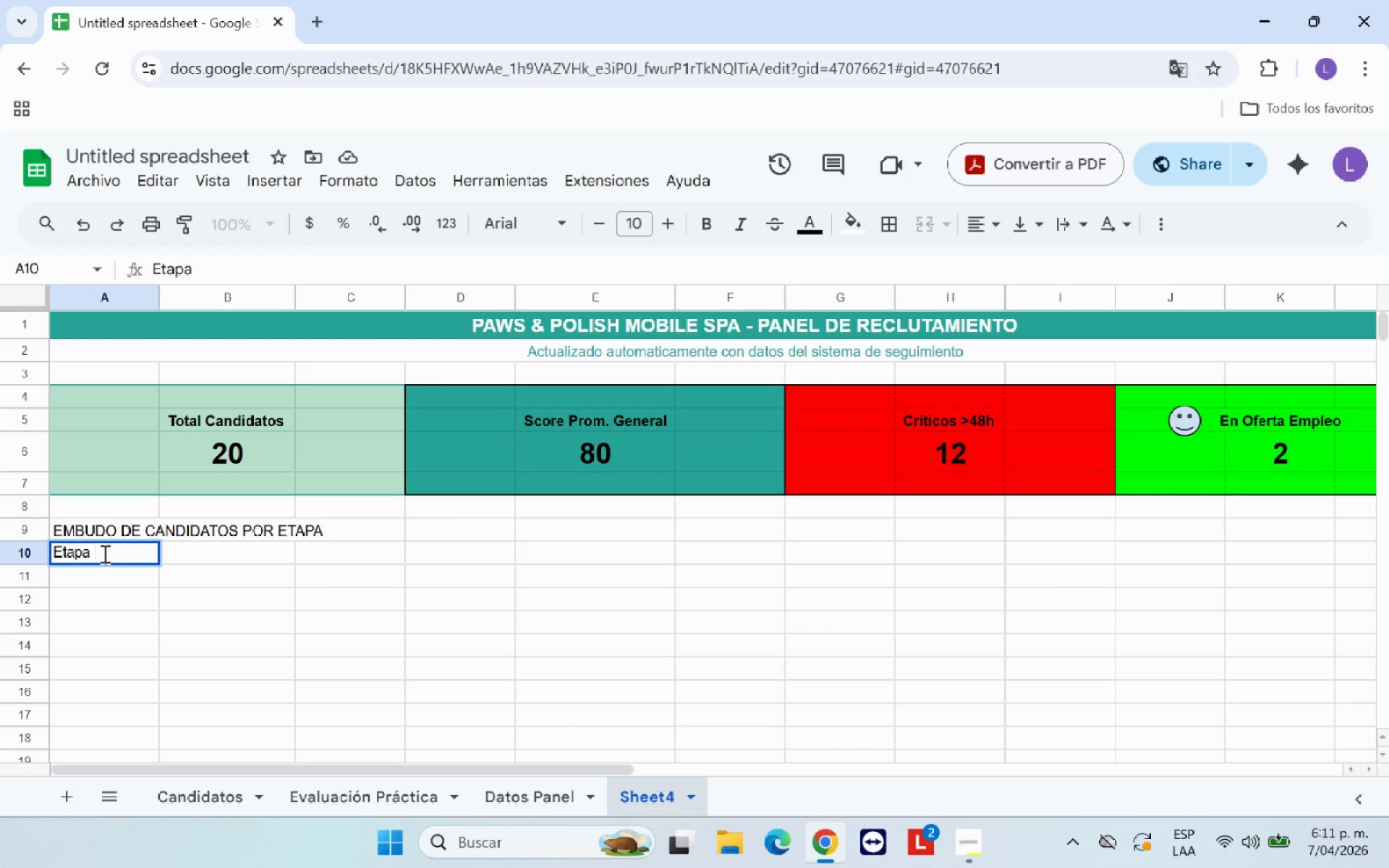 
key(ArrowRight)
 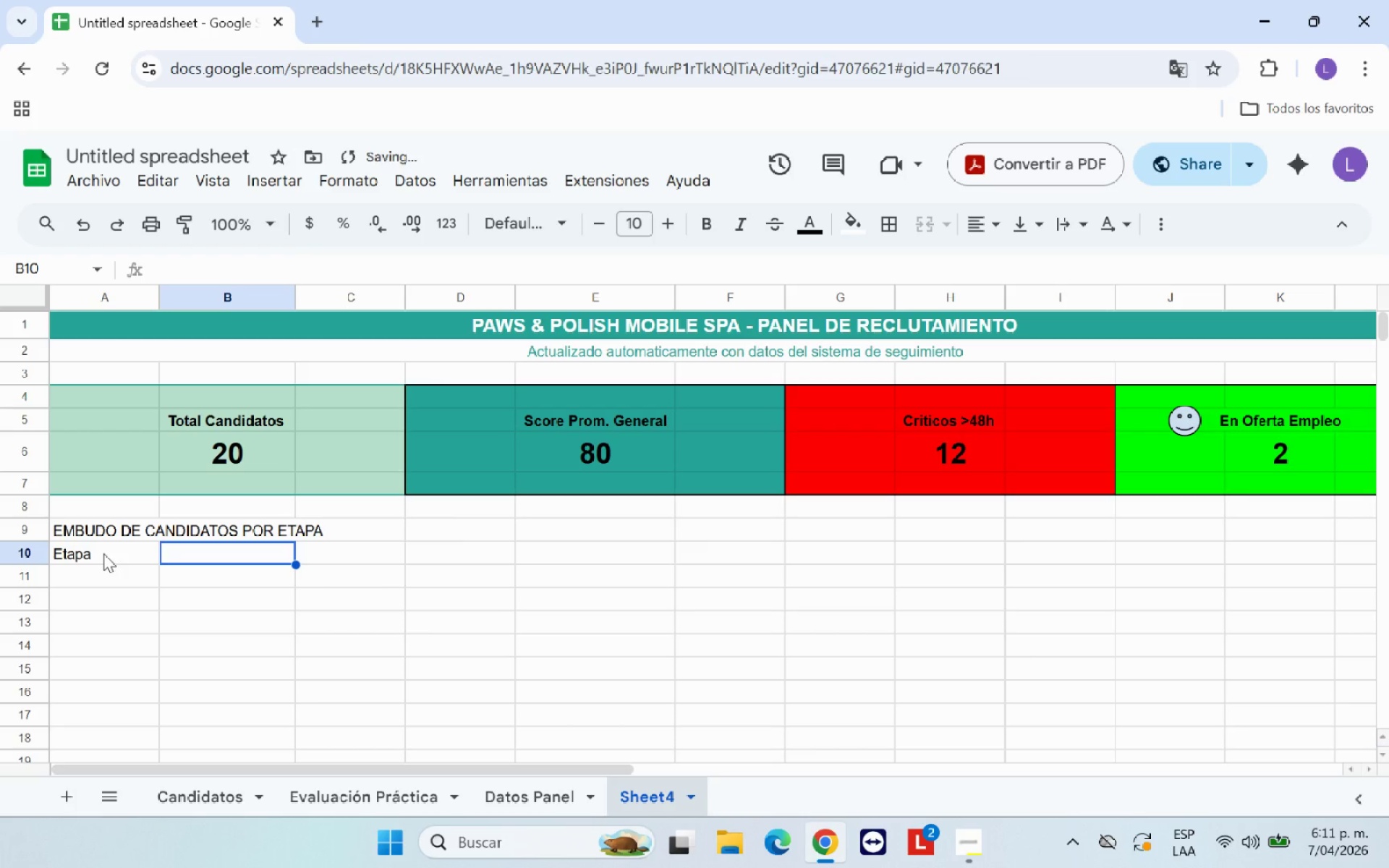 
type(Candidatos )
 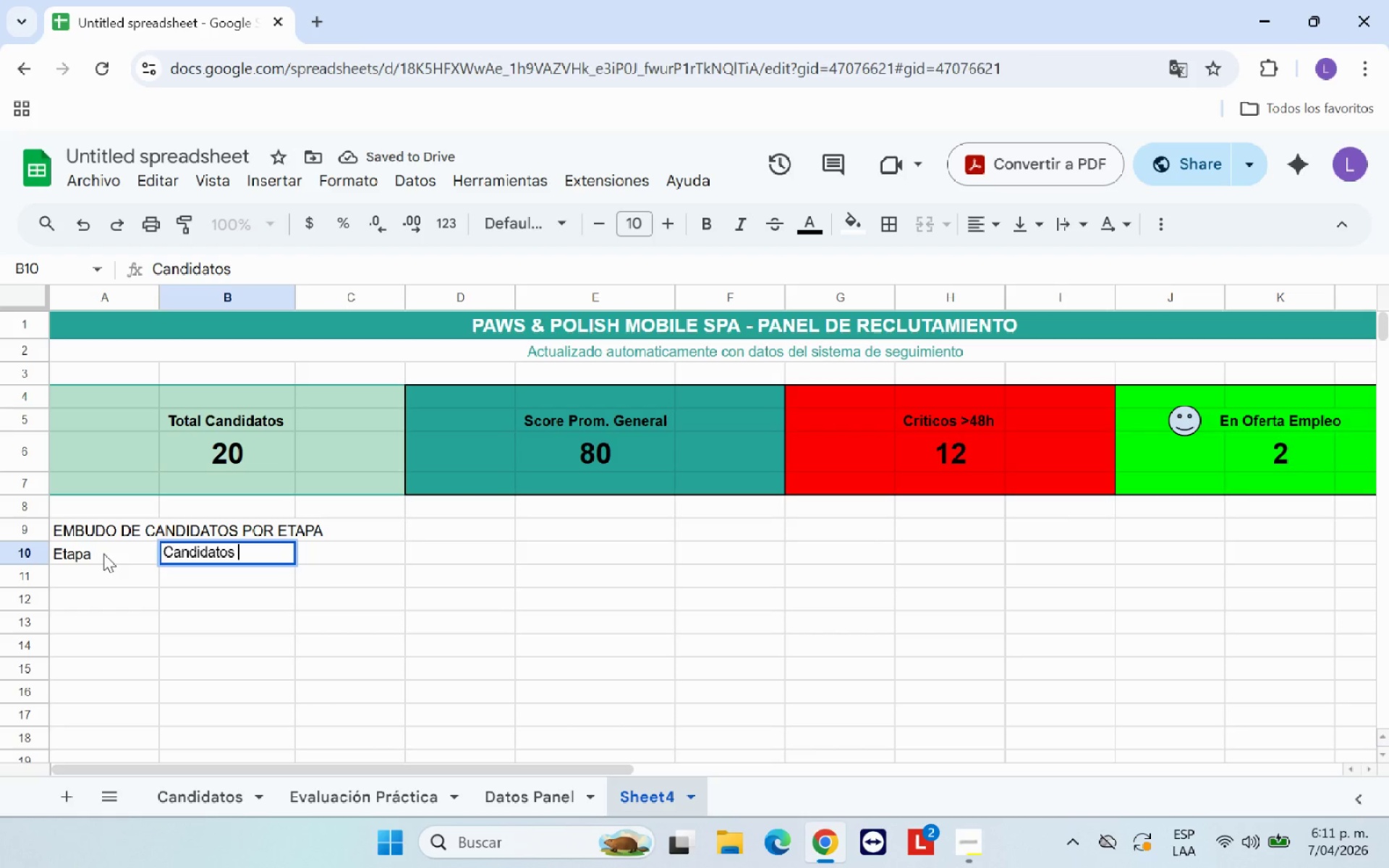 
key(ArrowRight)
 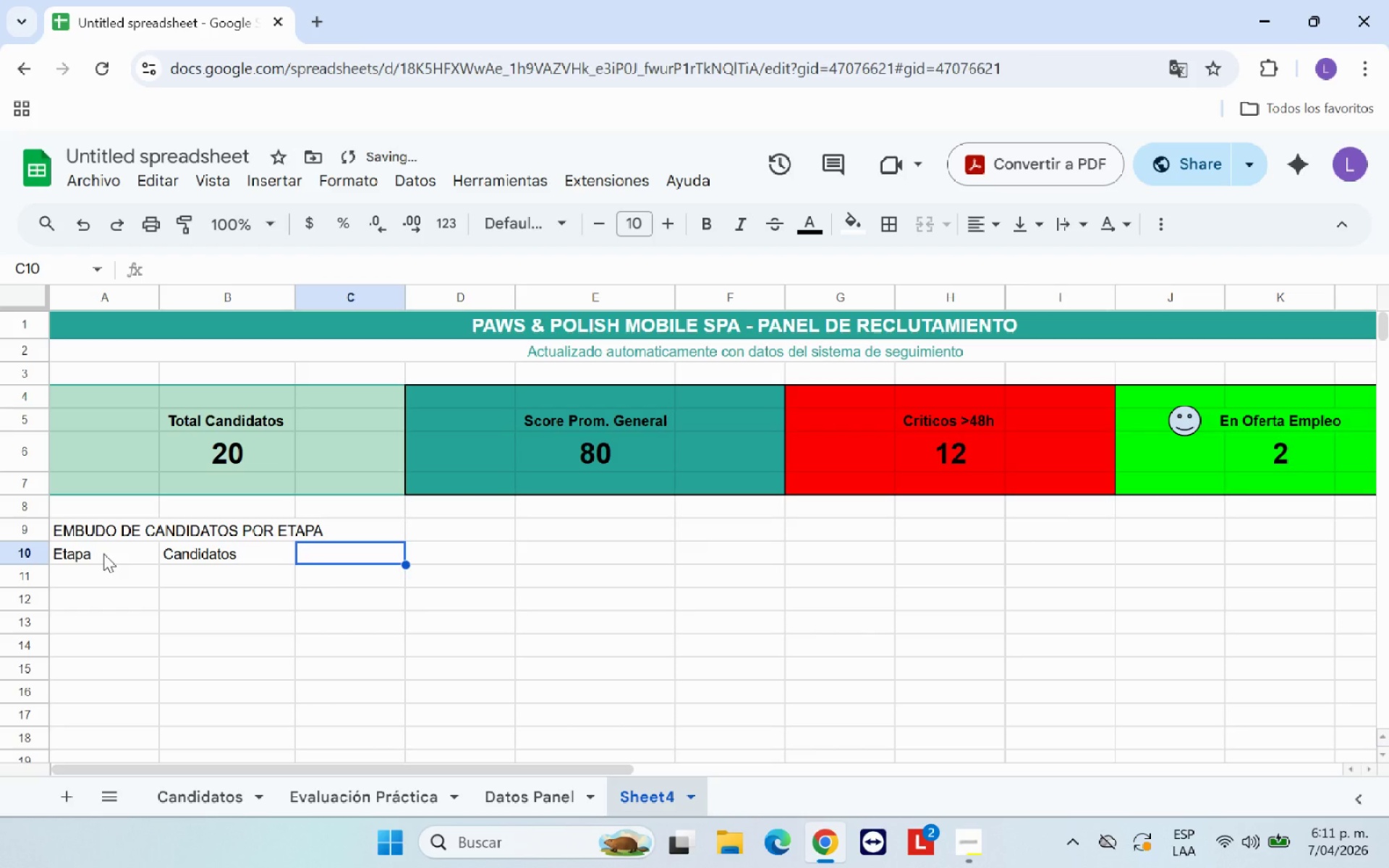 
type(%del)
key(Backspace)
key(Backspace)
key(Backspace)
type( del Total )
 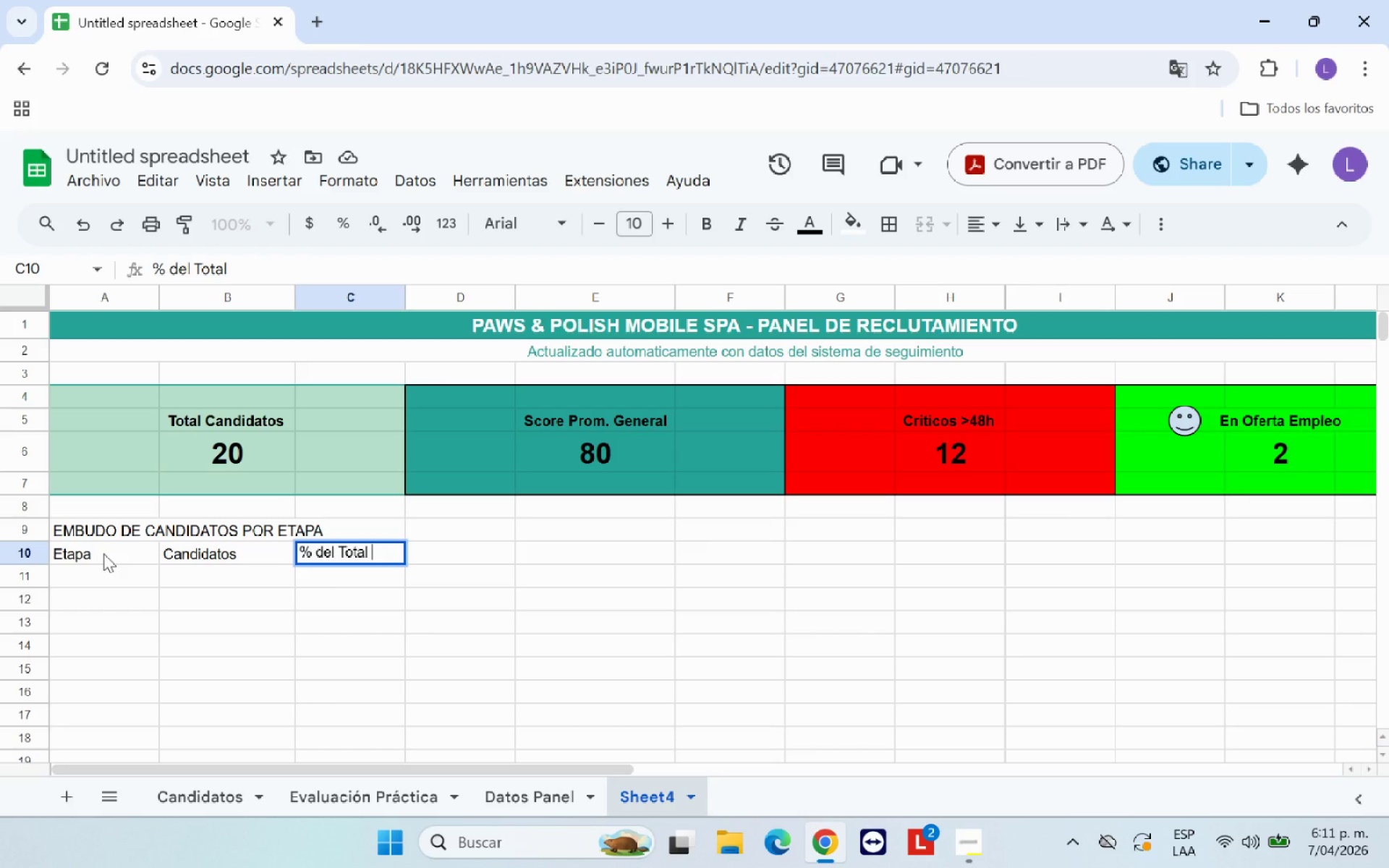 
key(ArrowRight)
 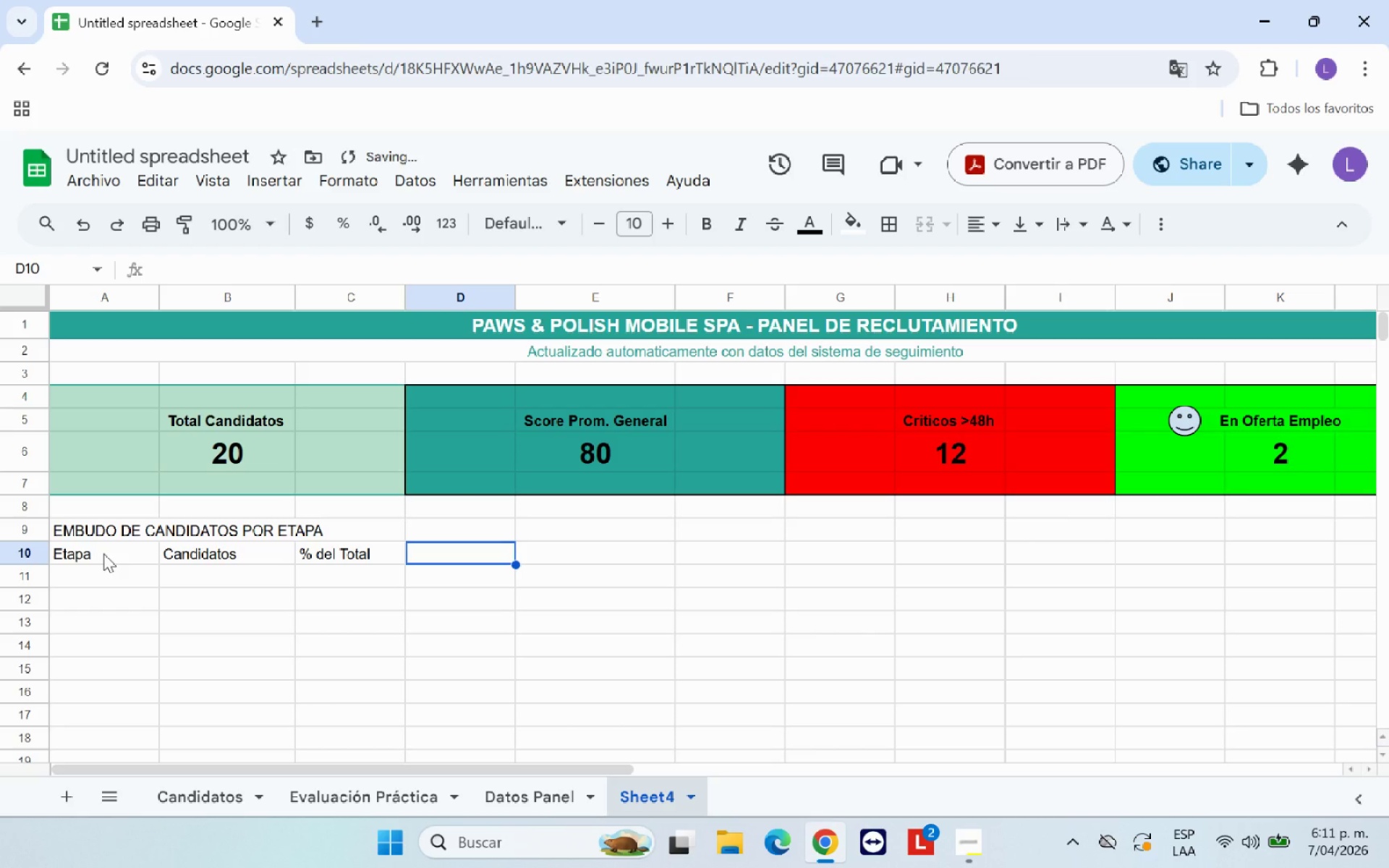 
key(ArrowLeft)
 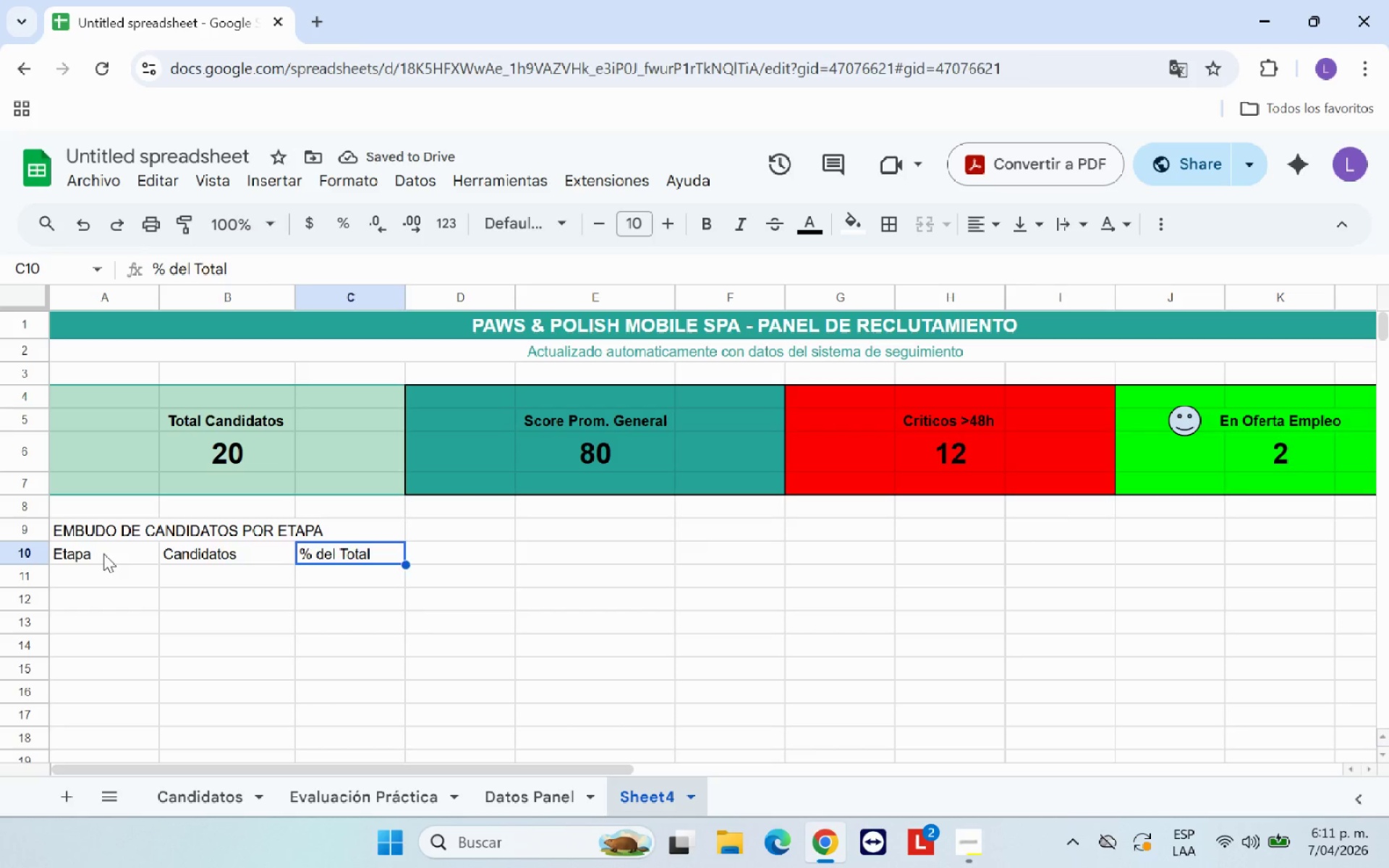 
key(ArrowLeft)
 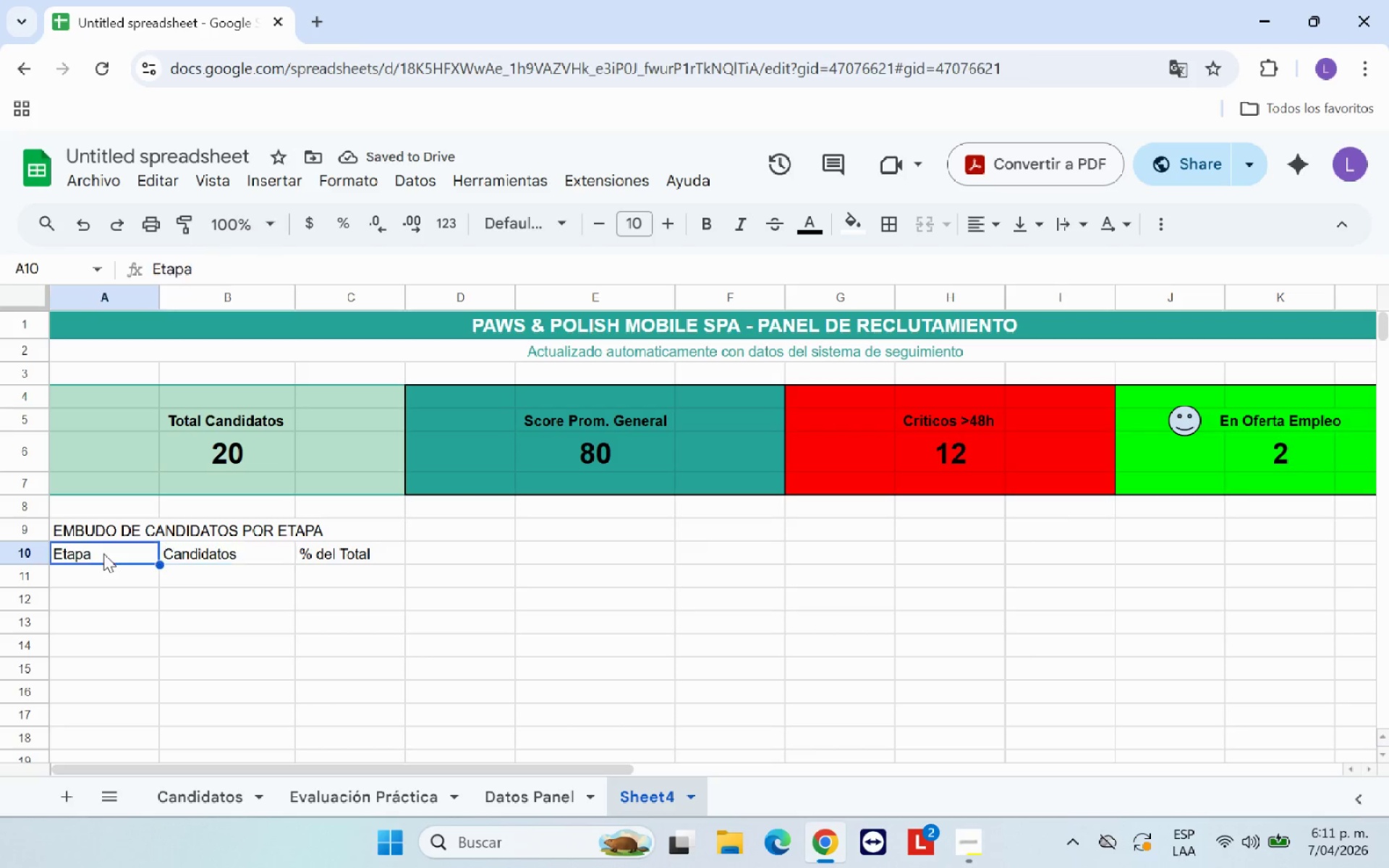 
key(ArrowLeft)
 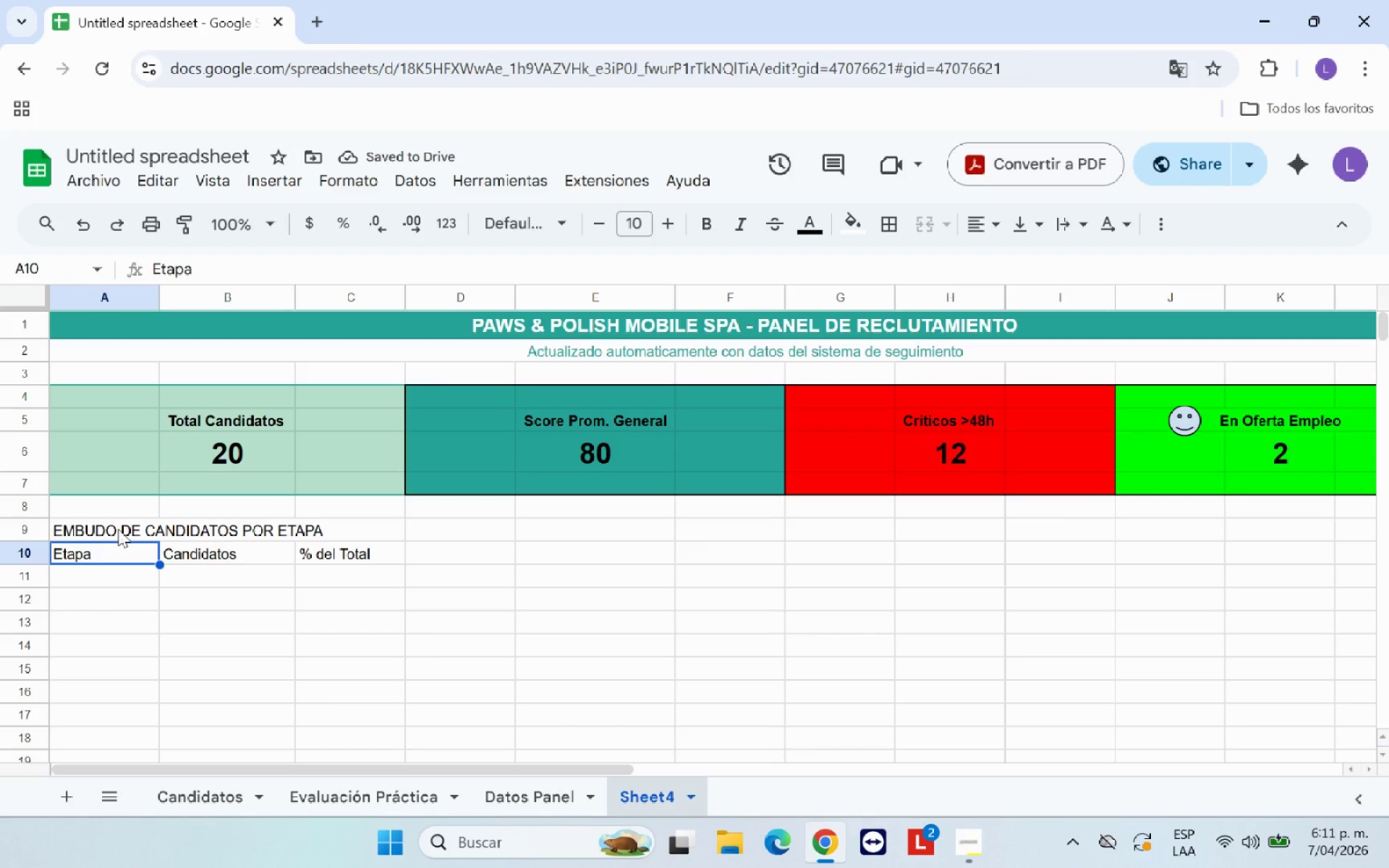 
left_click_drag(start_coordinate=[119, 528], to_coordinate=[322, 554])
 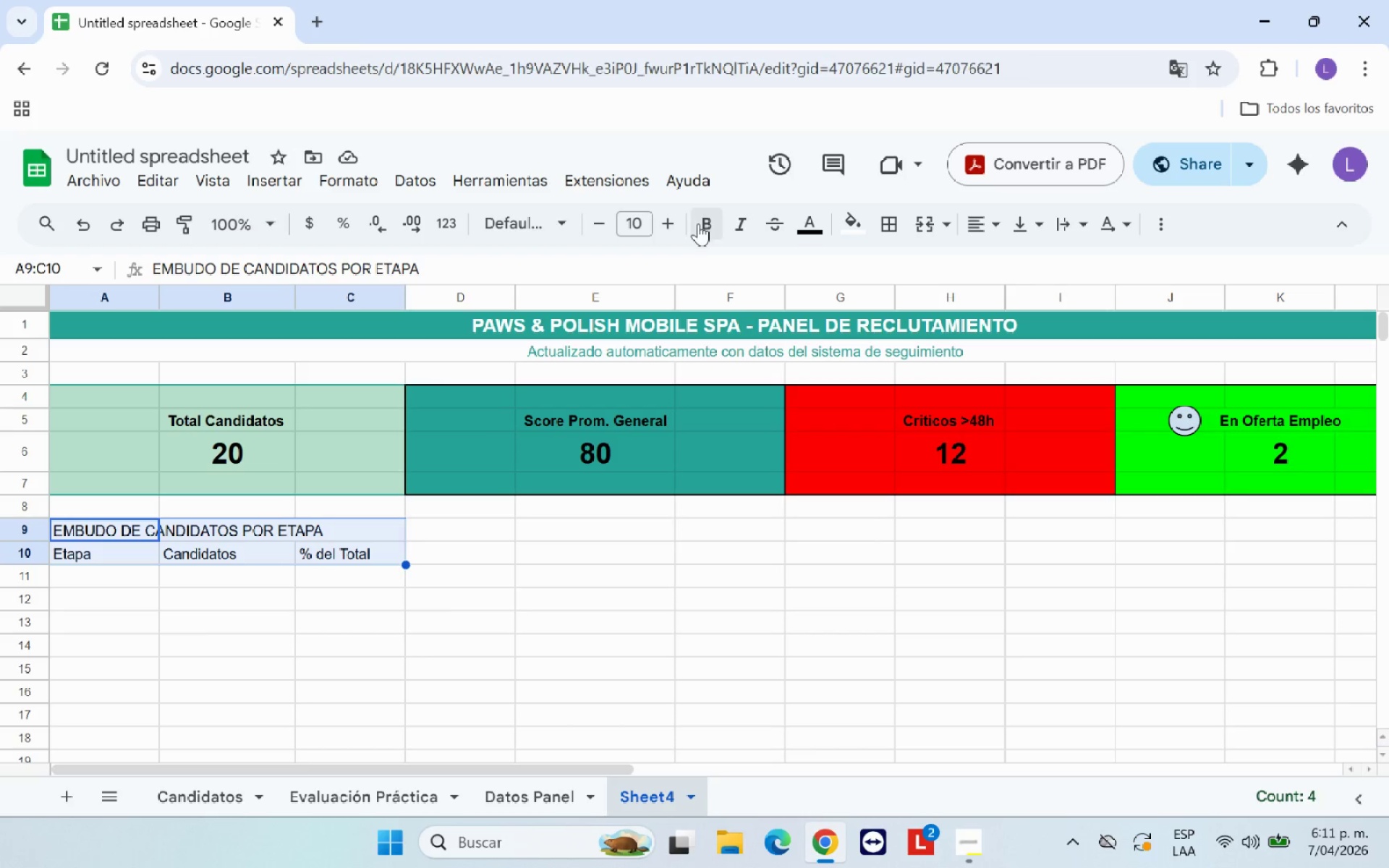 
left_click([699, 224])
 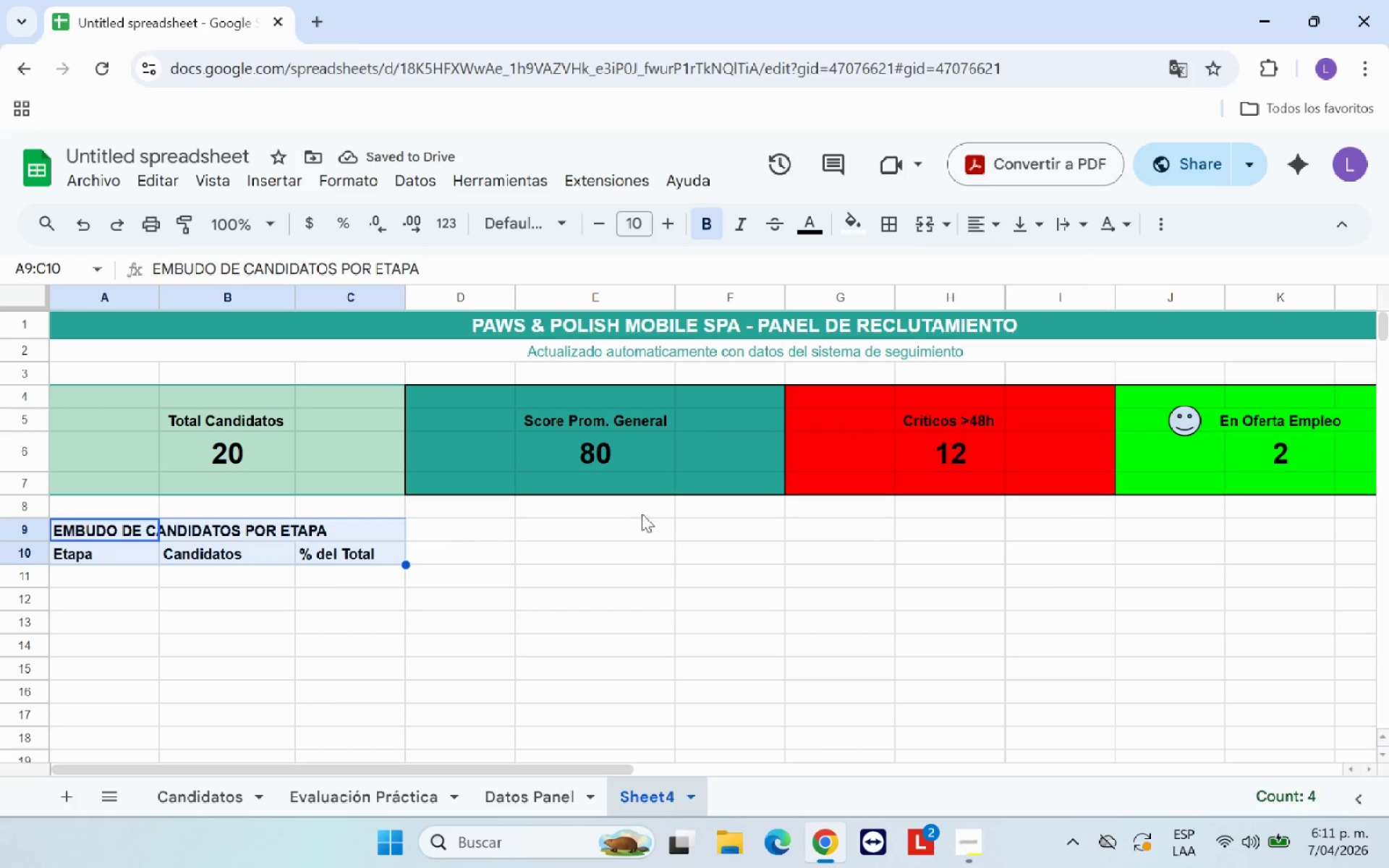 
left_click_drag(start_coordinate=[112, 554], to_coordinate=[311, 552])
 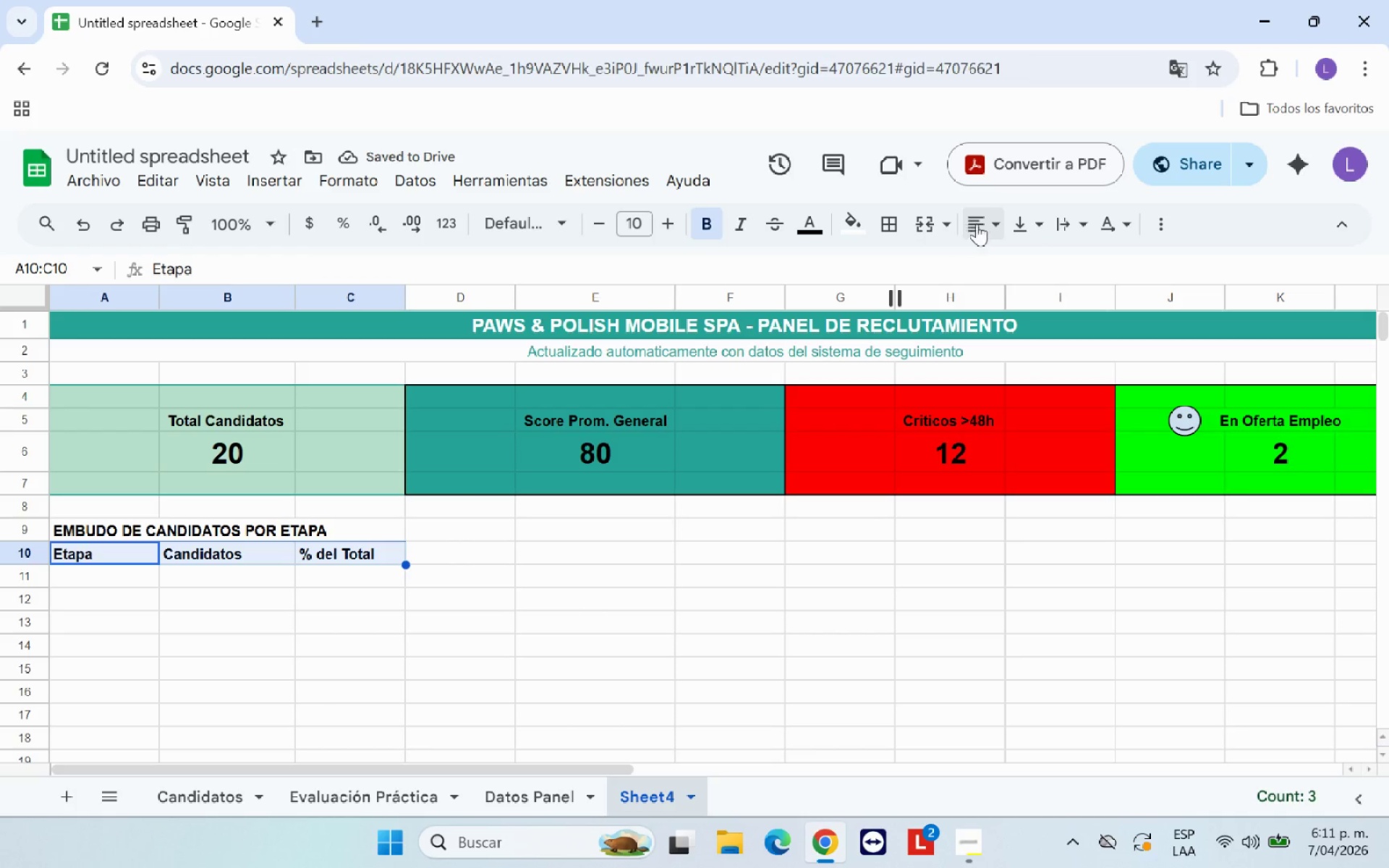 
left_click([981, 224])
 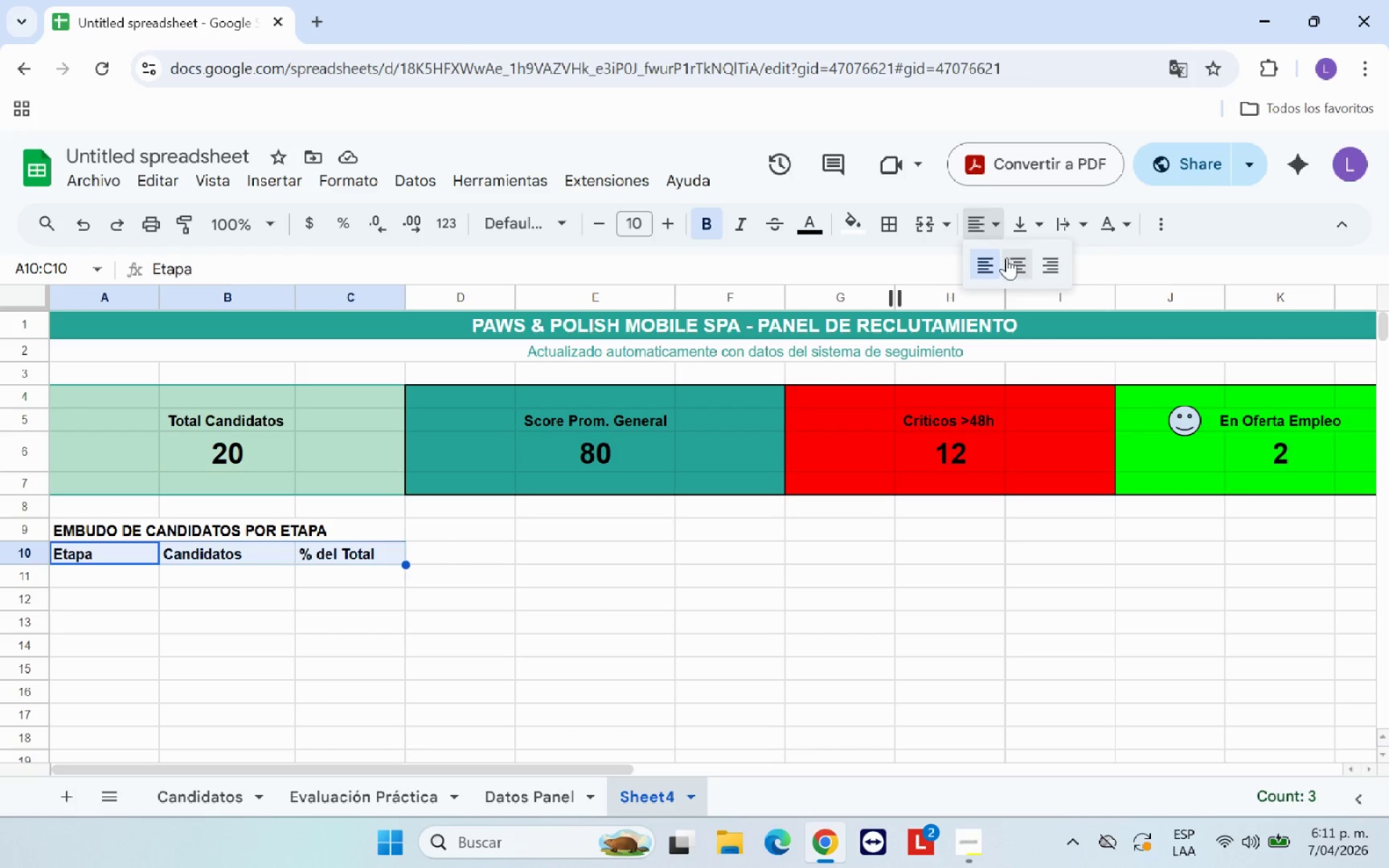 
left_click([1011, 259])
 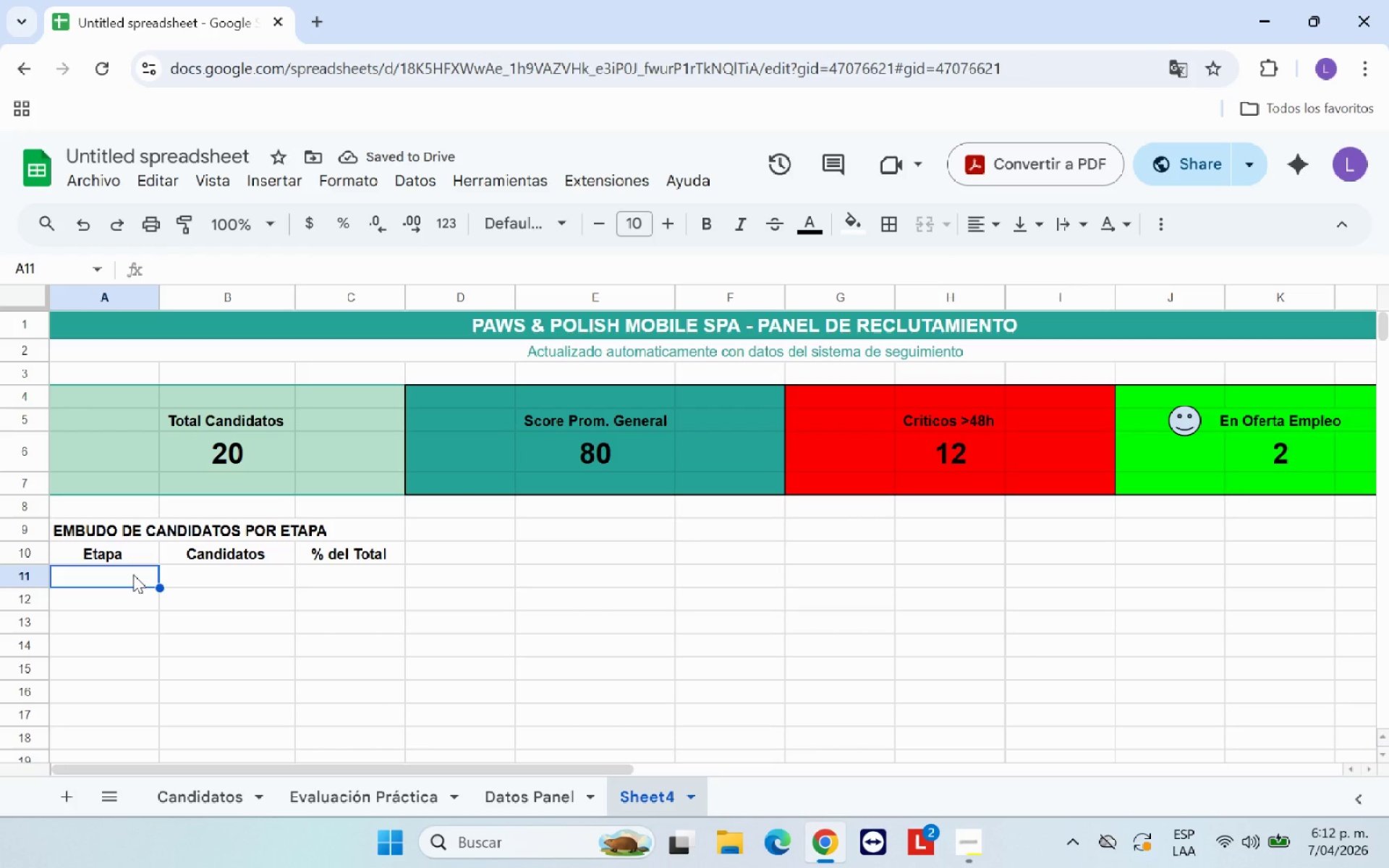 
type(Nueva )
key(Backspace)
key(Backspace)
key(Backspace)
key(Backspace)
key(Backspace)
key(Backspace)
 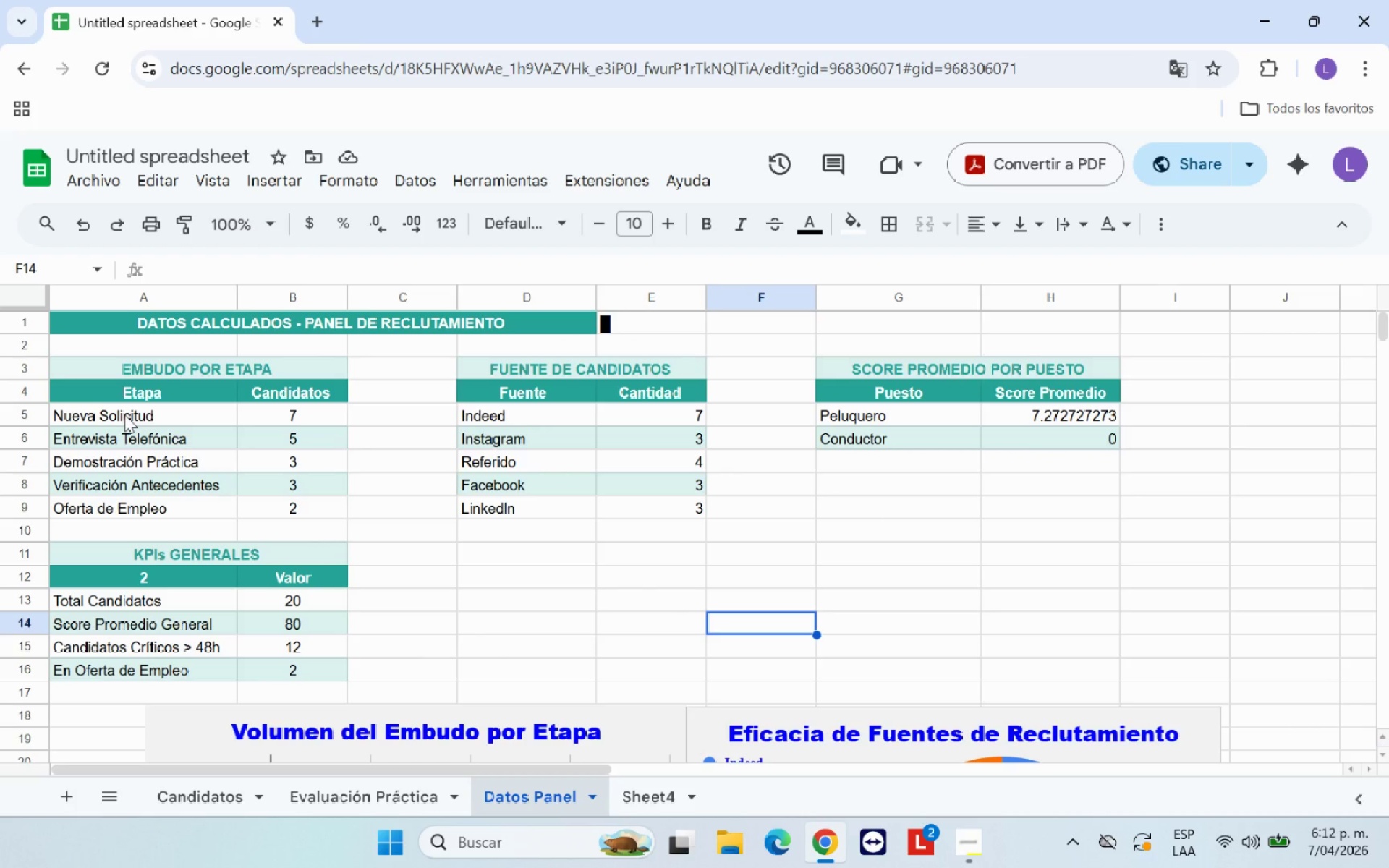 
wait(6.2)
 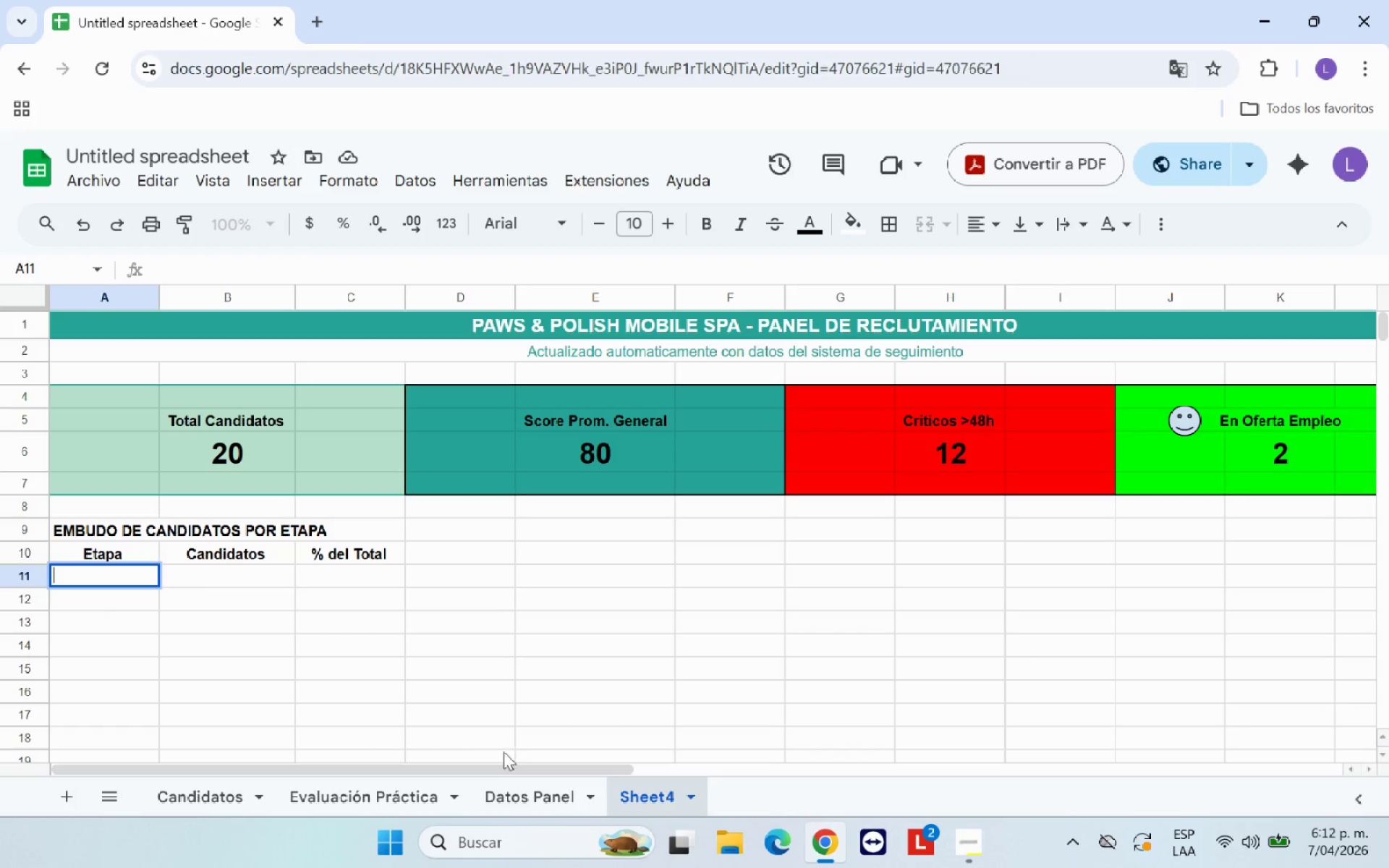 
left_click_drag(start_coordinate=[124, 414], to_coordinate=[160, 502])
 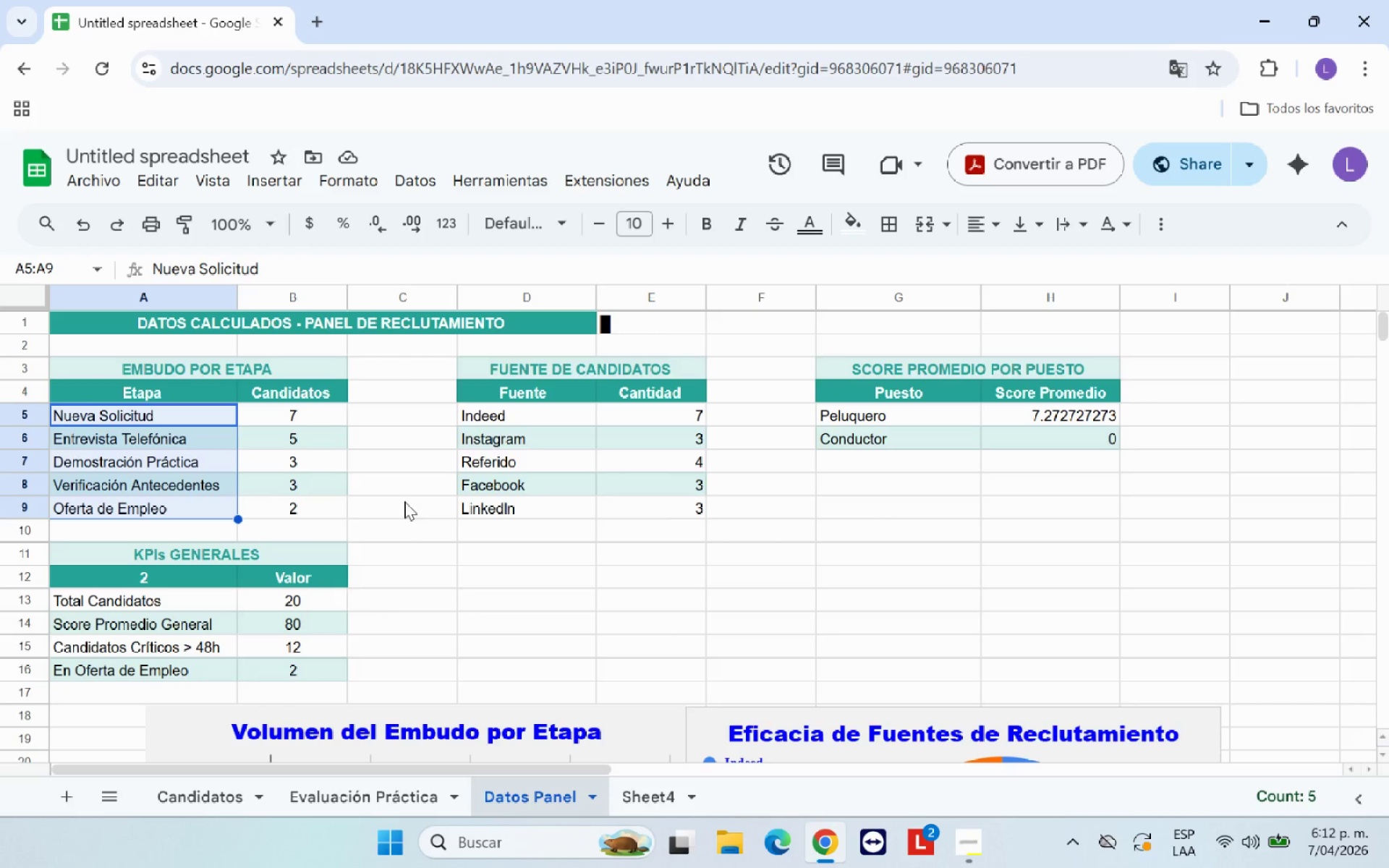 
wait(16.05)
 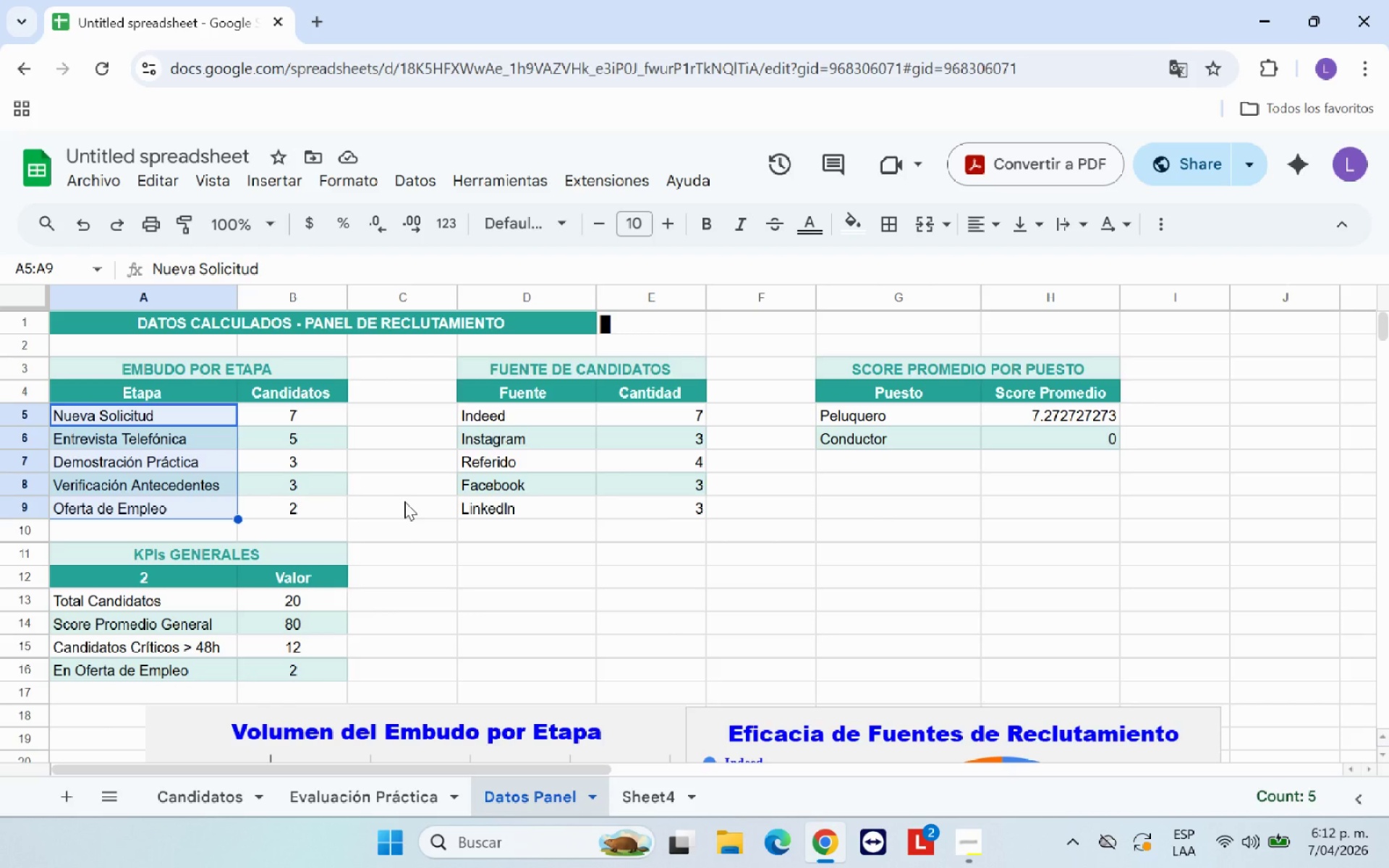 
left_click([509, 561])
 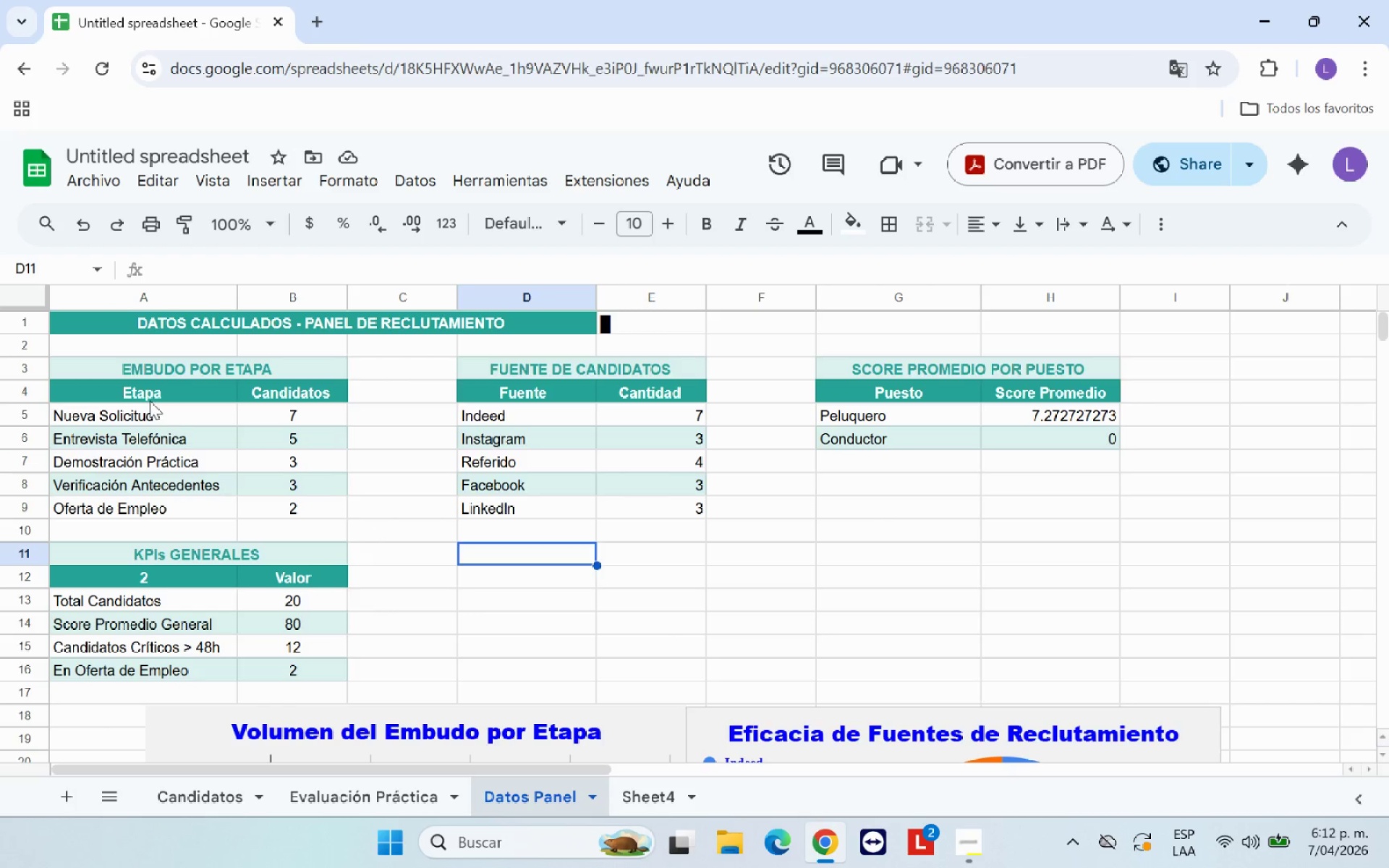 
left_click_drag(start_coordinate=[161, 413], to_coordinate=[219, 506])
 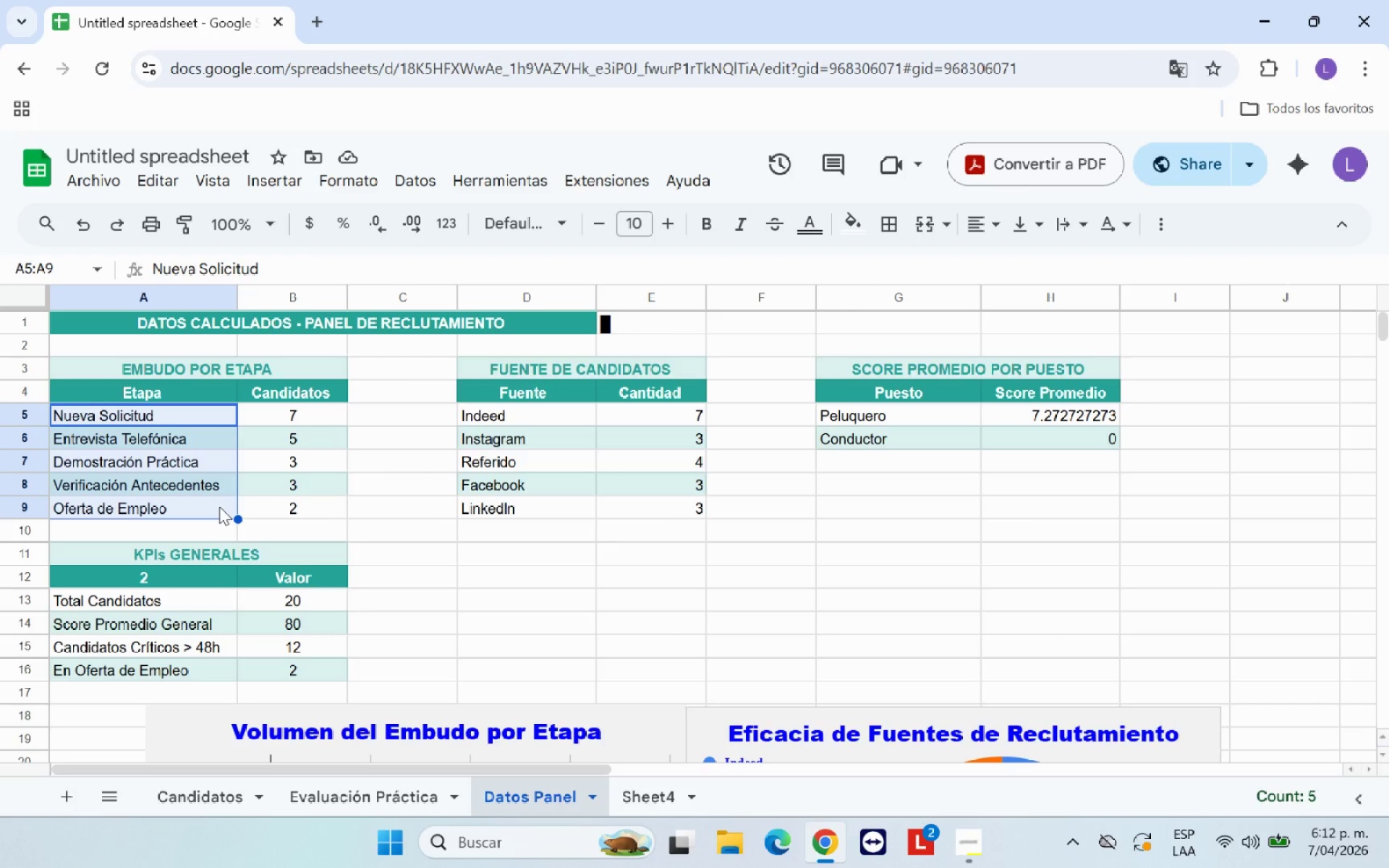 
key(Control+C)
 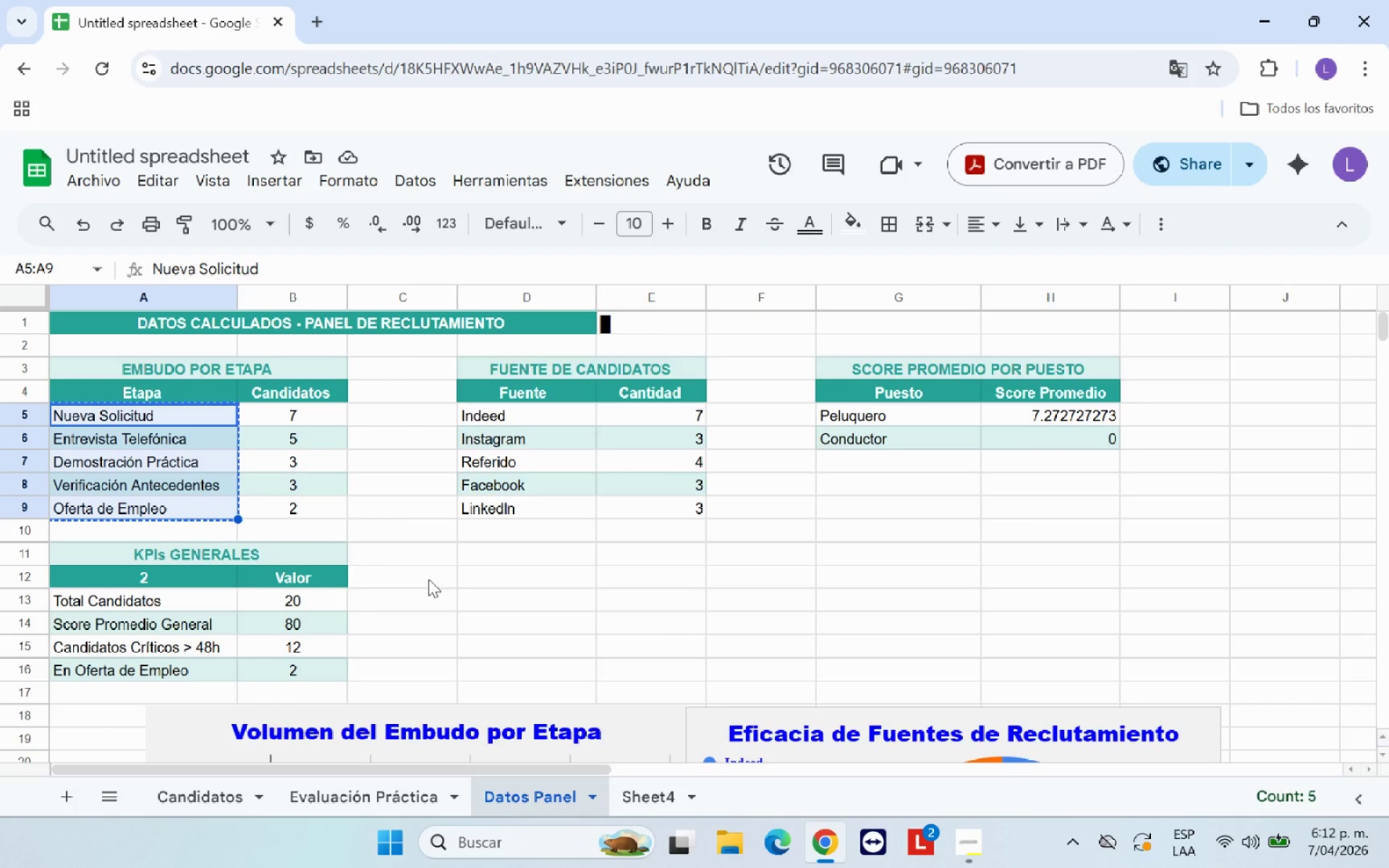 
left_click([674, 799])
 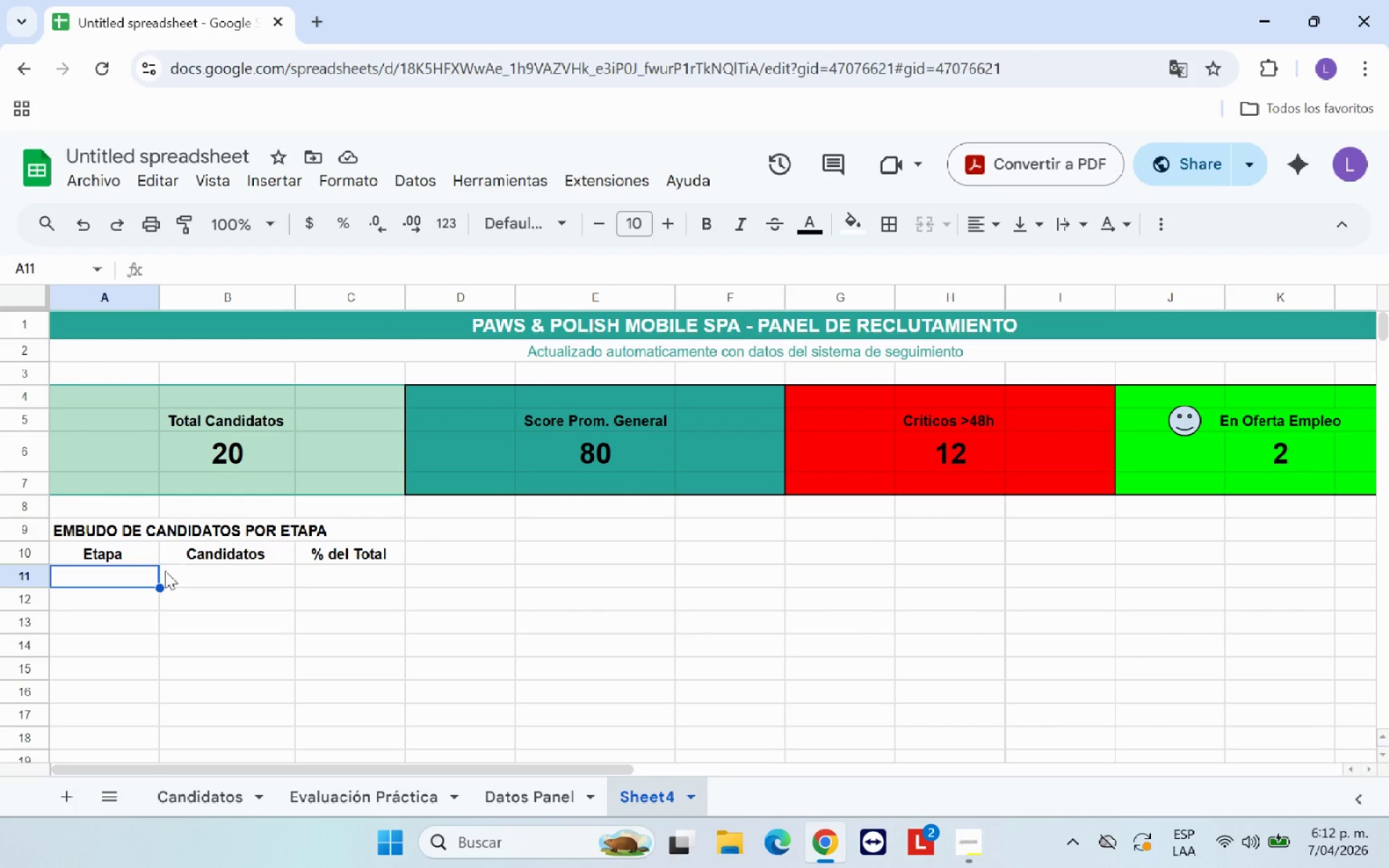 
key(Control+V)
 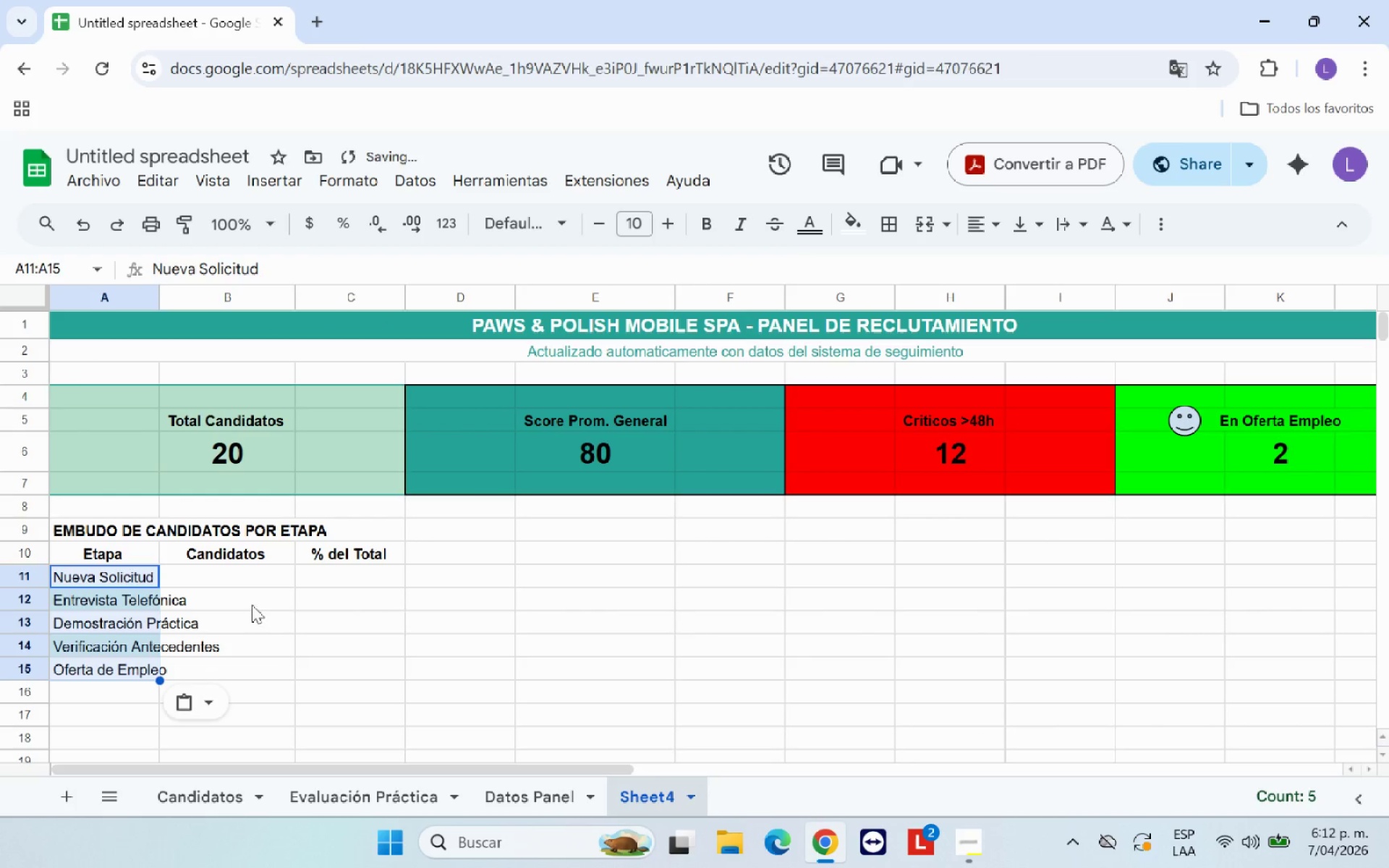 
left_click([273, 608])
 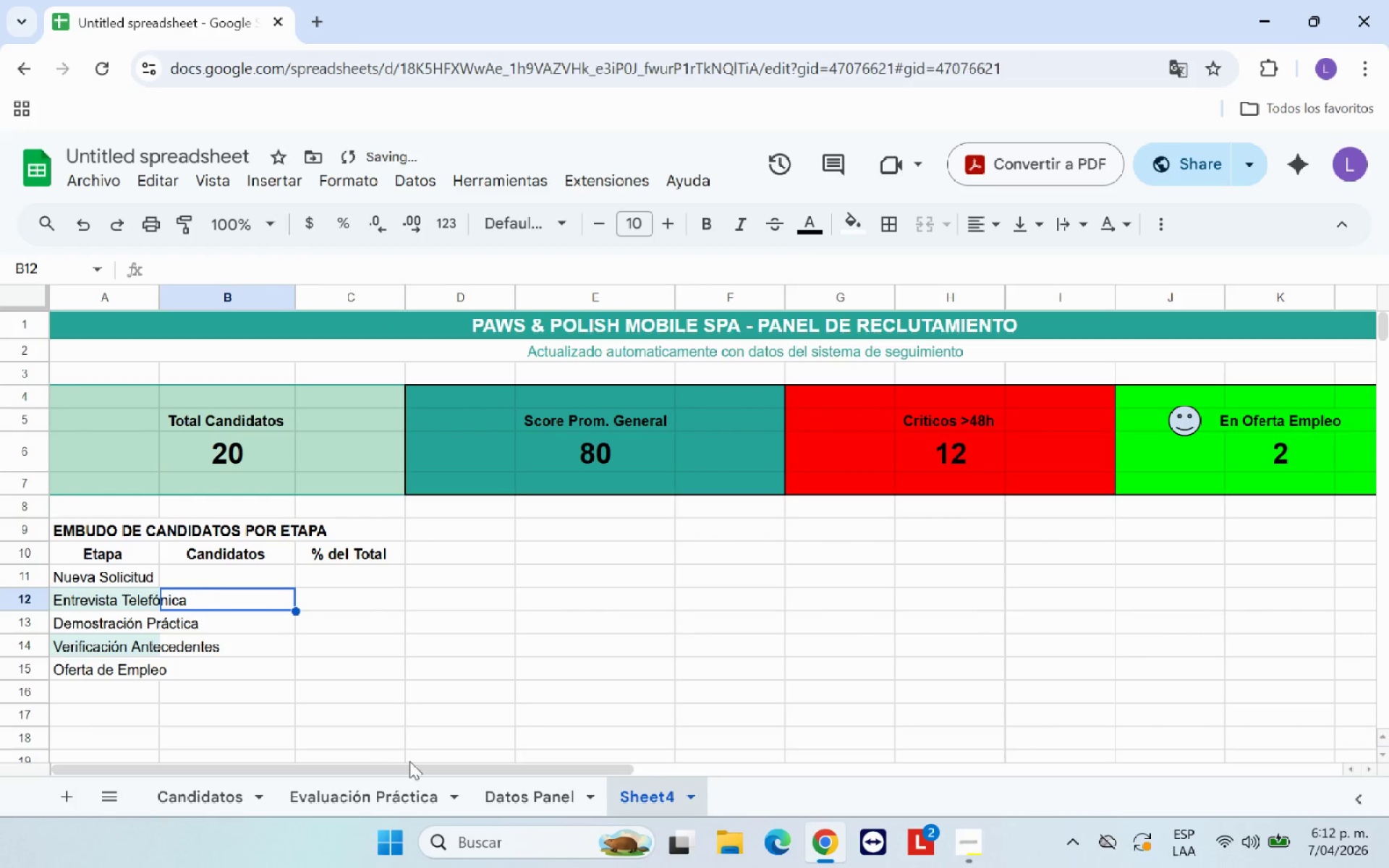 
left_click([527, 793])
 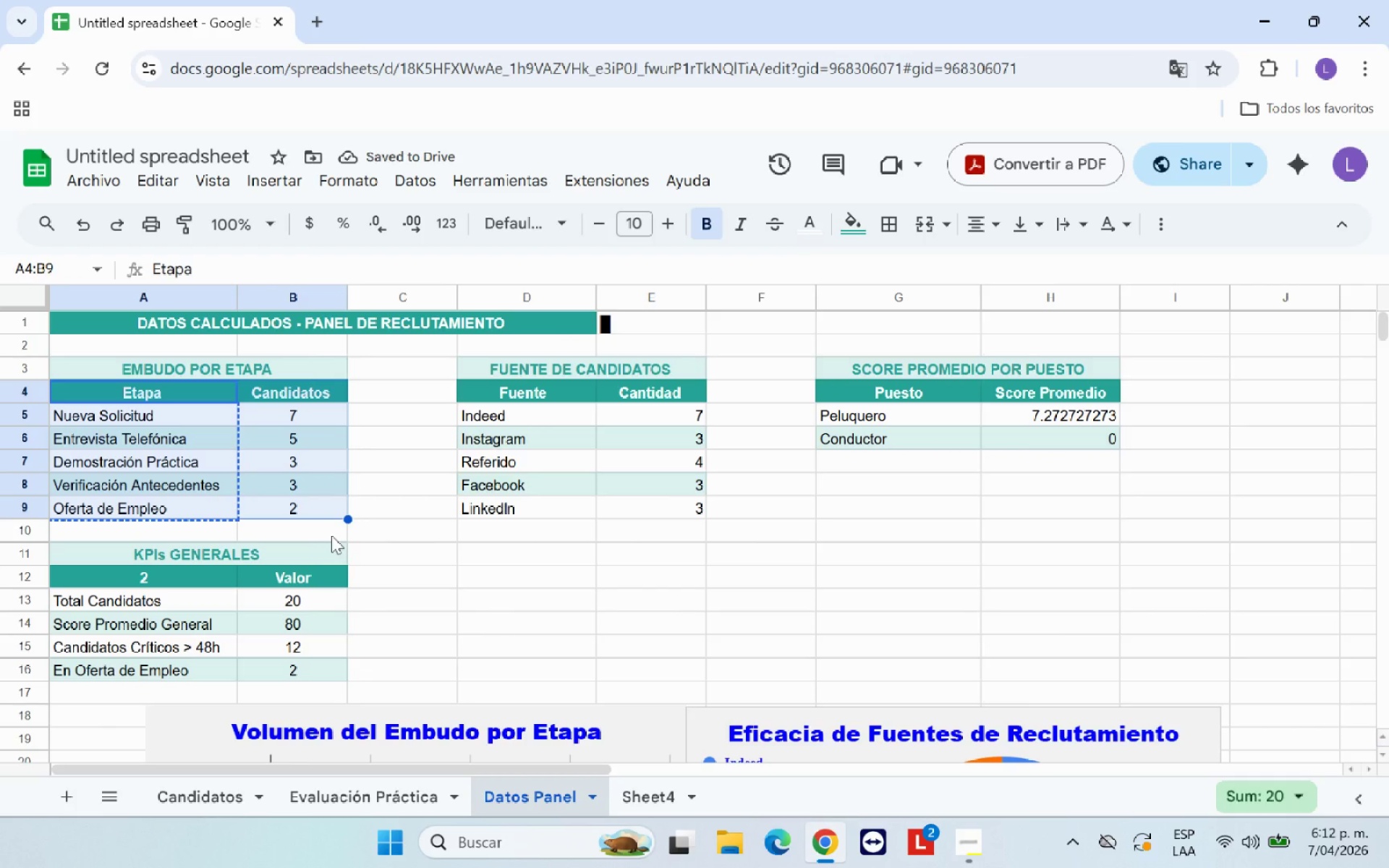 
left_click([331, 535])
 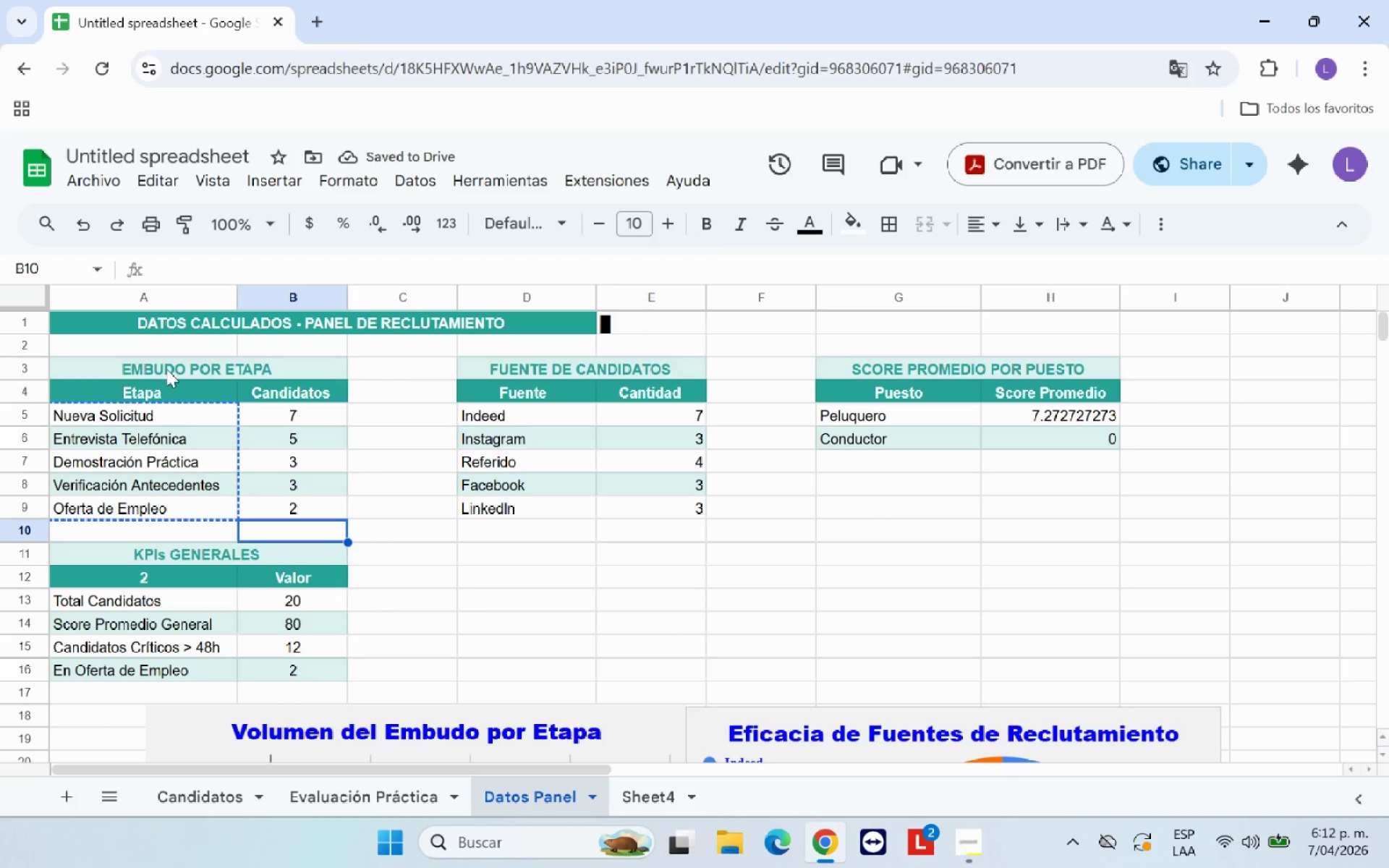 
left_click_drag(start_coordinate=[152, 366], to_coordinate=[279, 498])
 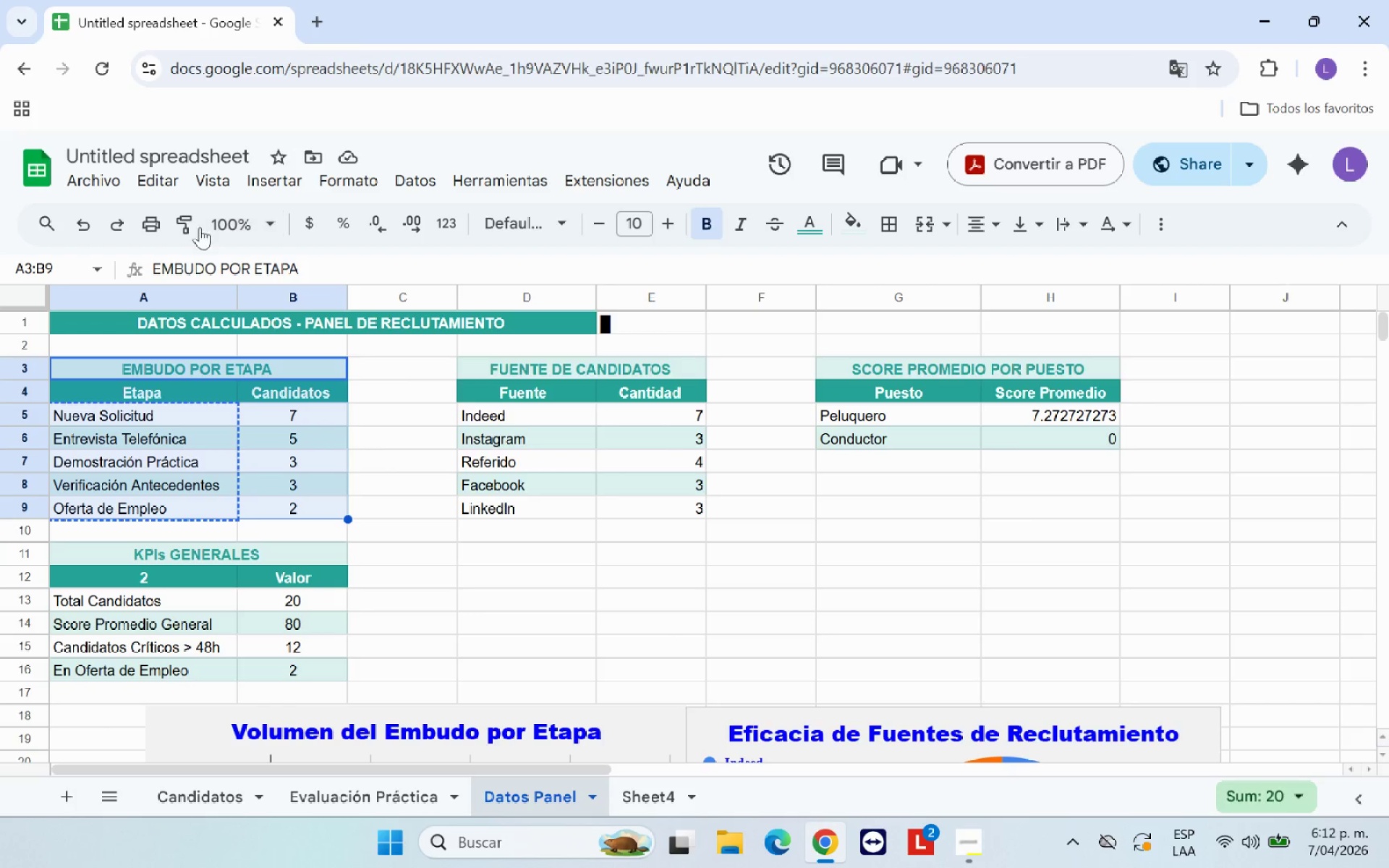 
left_click([184, 231])
 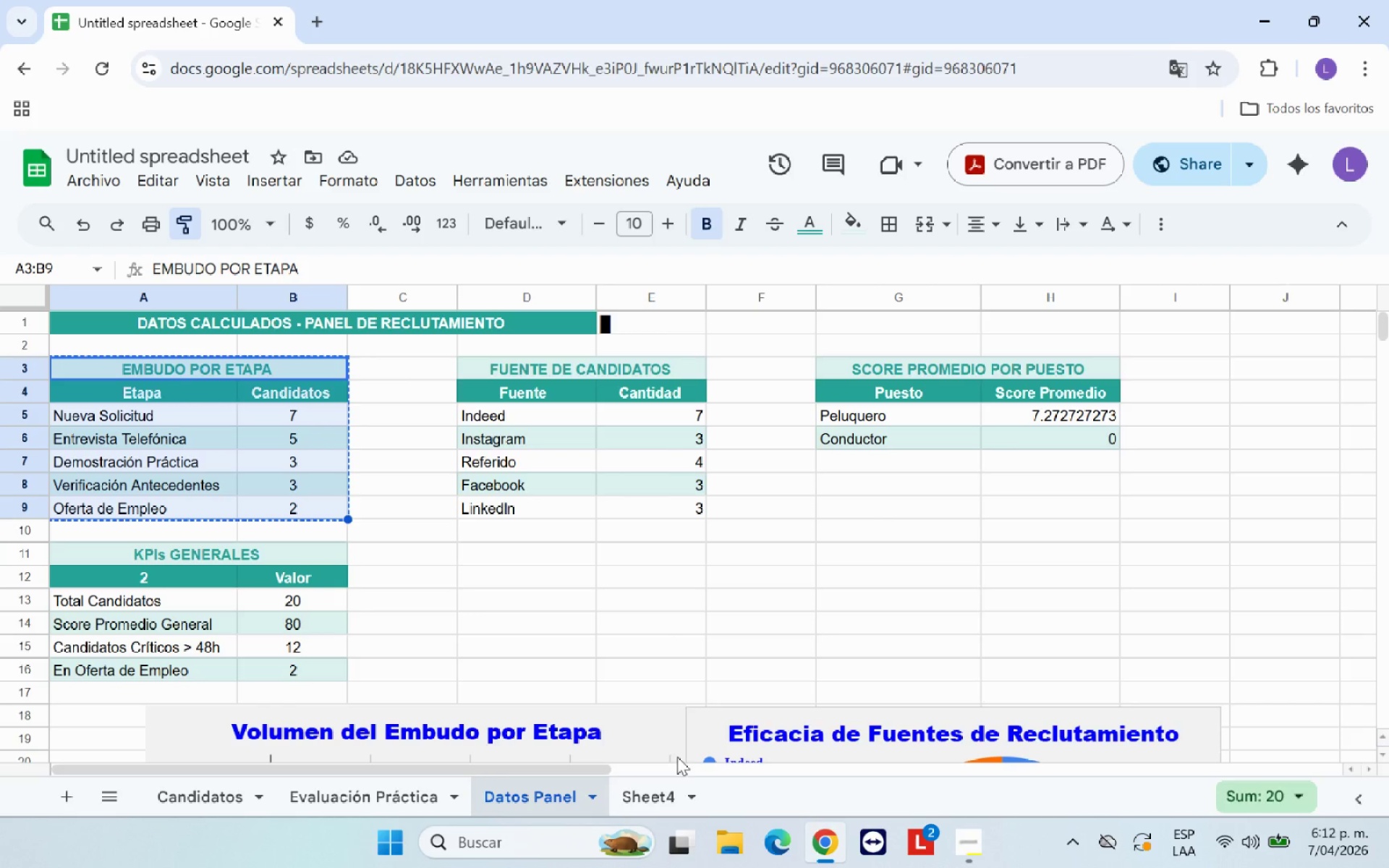 
left_click([664, 793])
 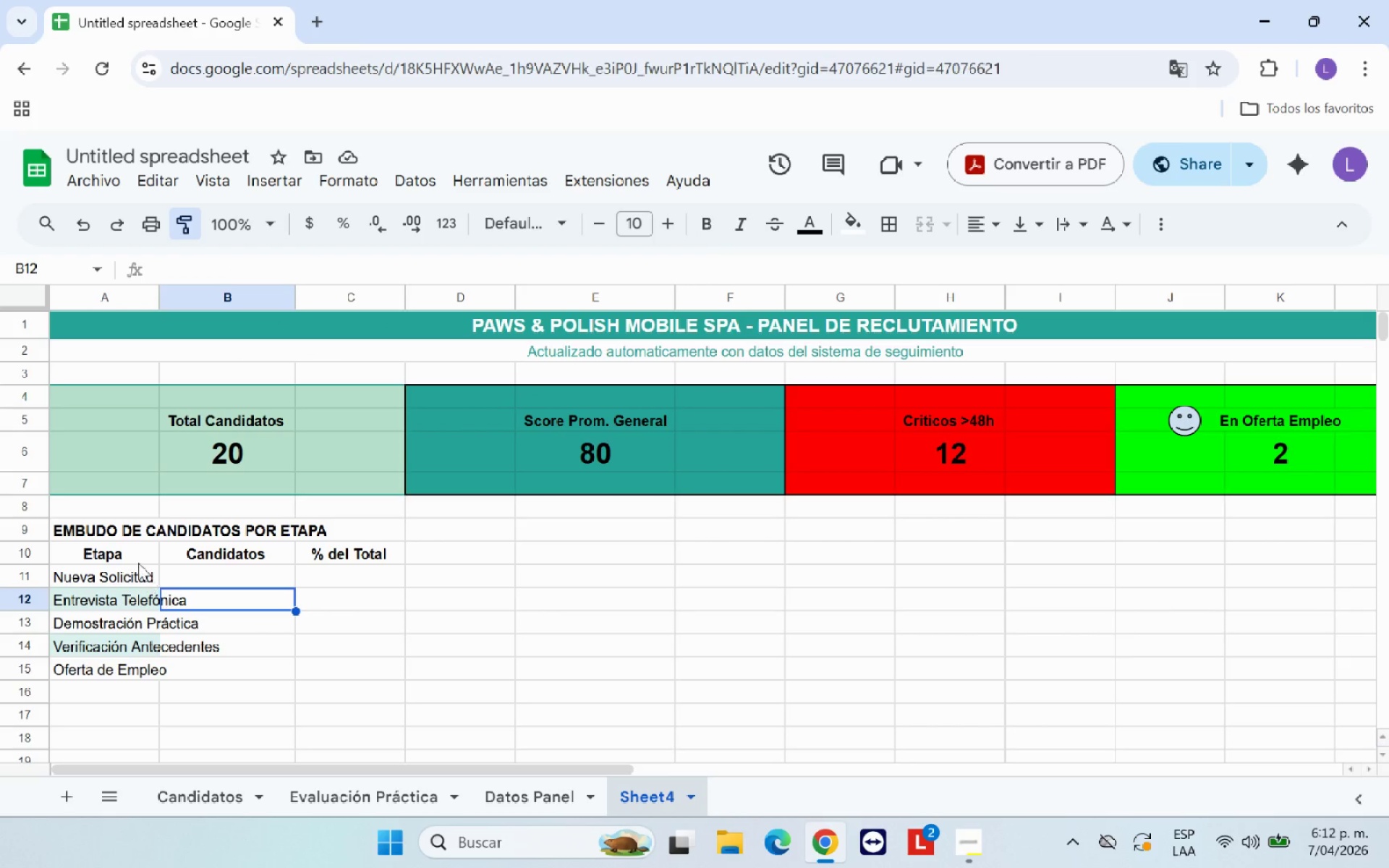 
left_click_drag(start_coordinate=[129, 528], to_coordinate=[328, 665])
 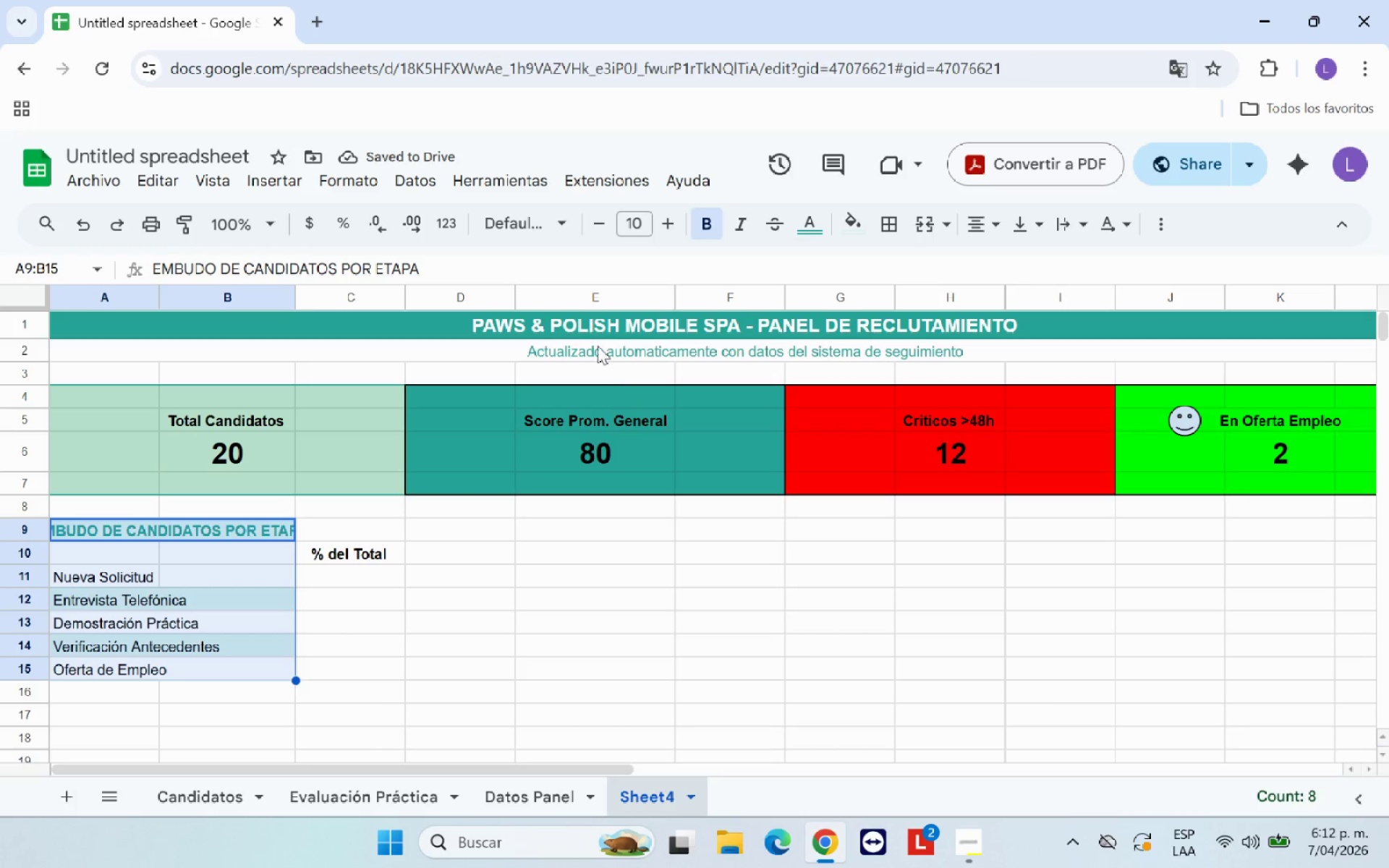 
wait(5.67)
 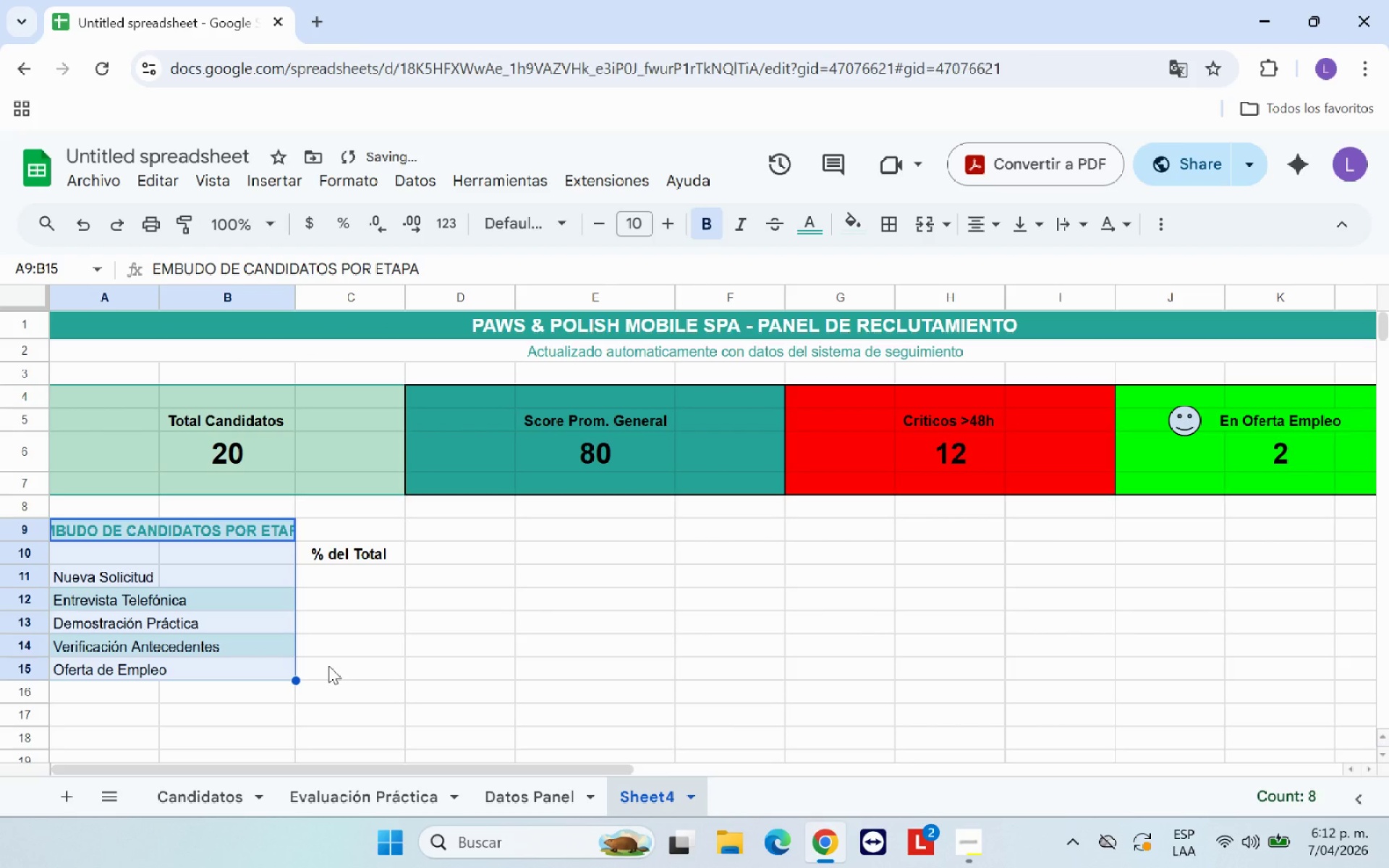 
left_click([85, 223])
 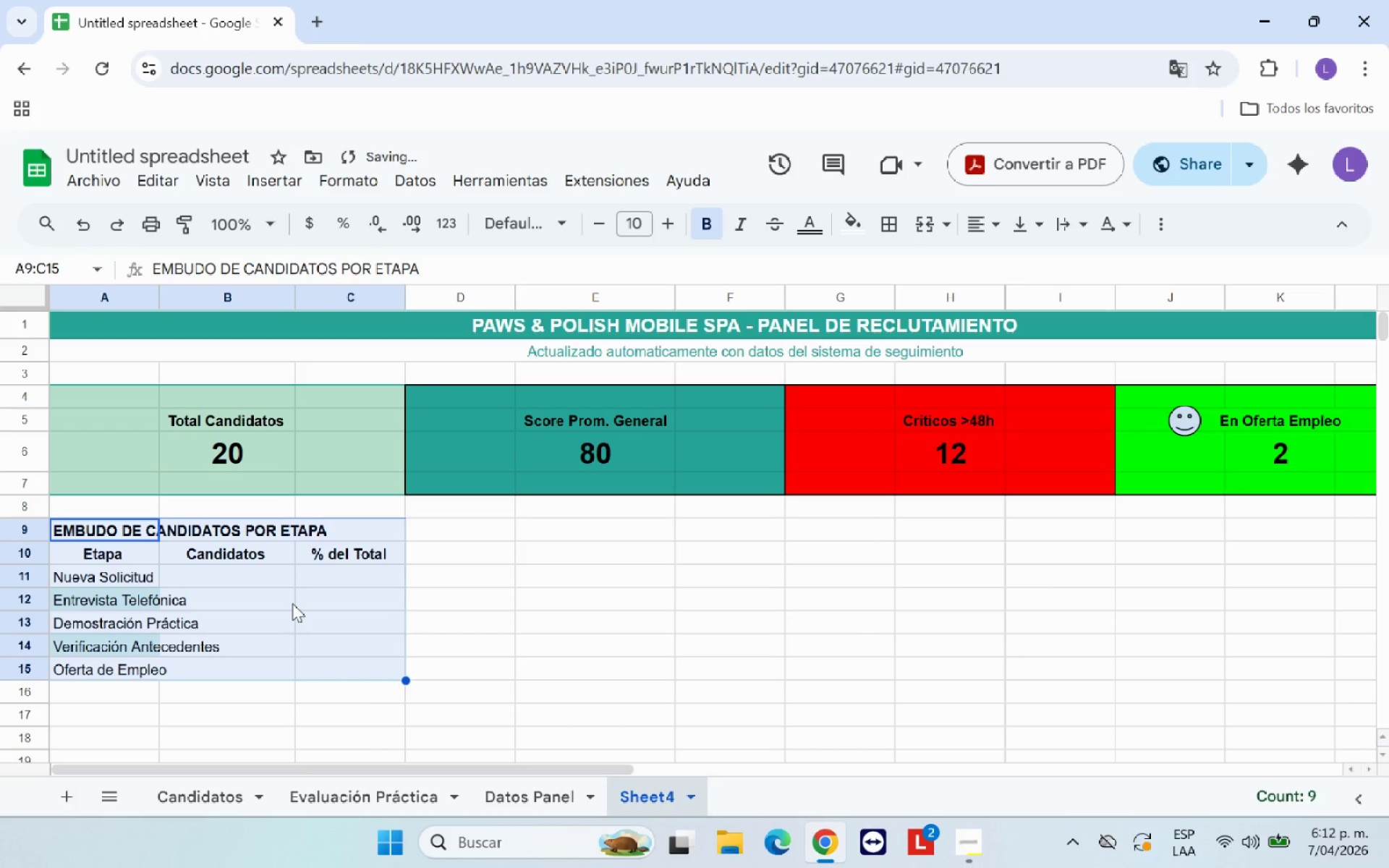 
left_click([292, 603])
 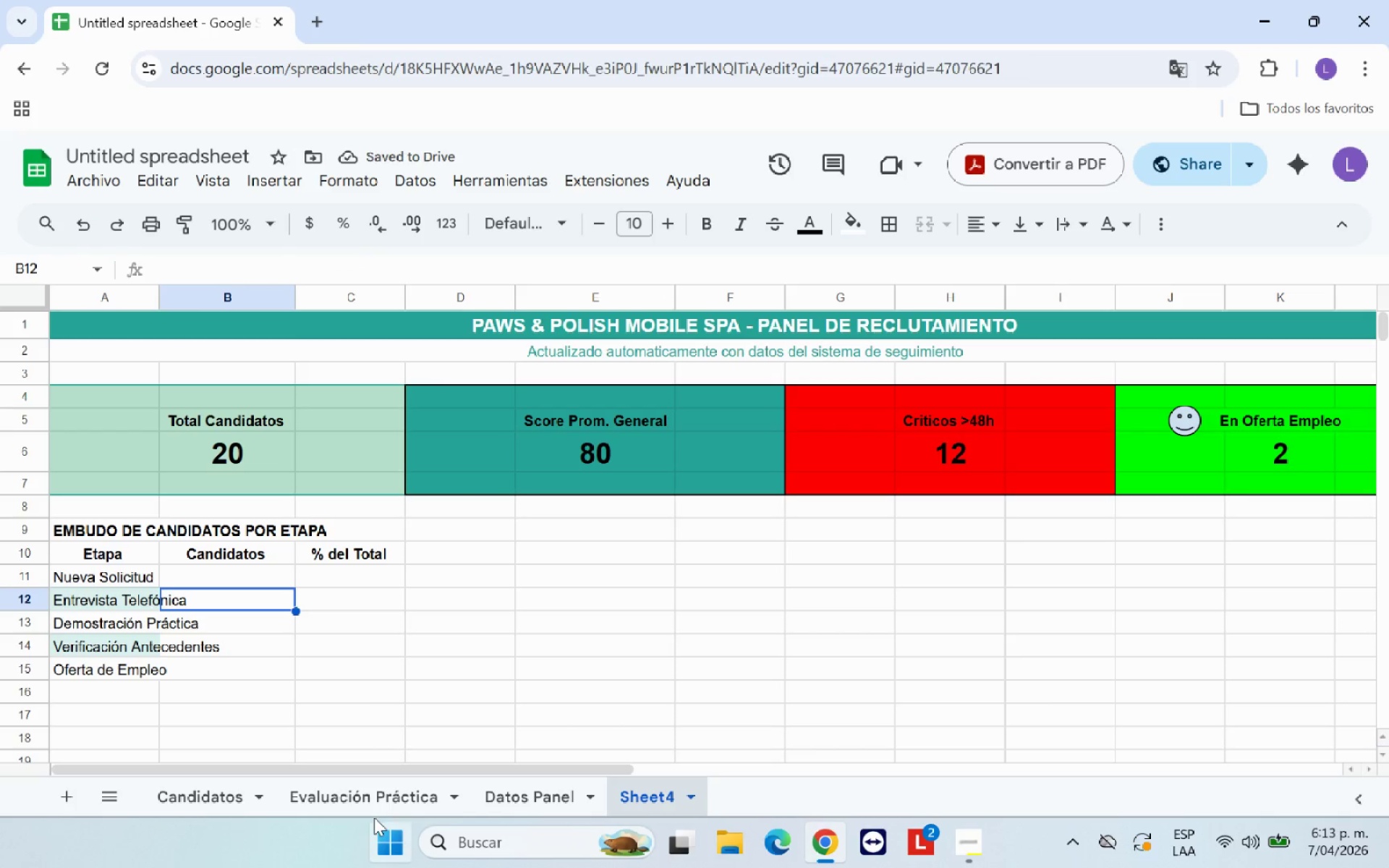 
left_click([498, 796])
 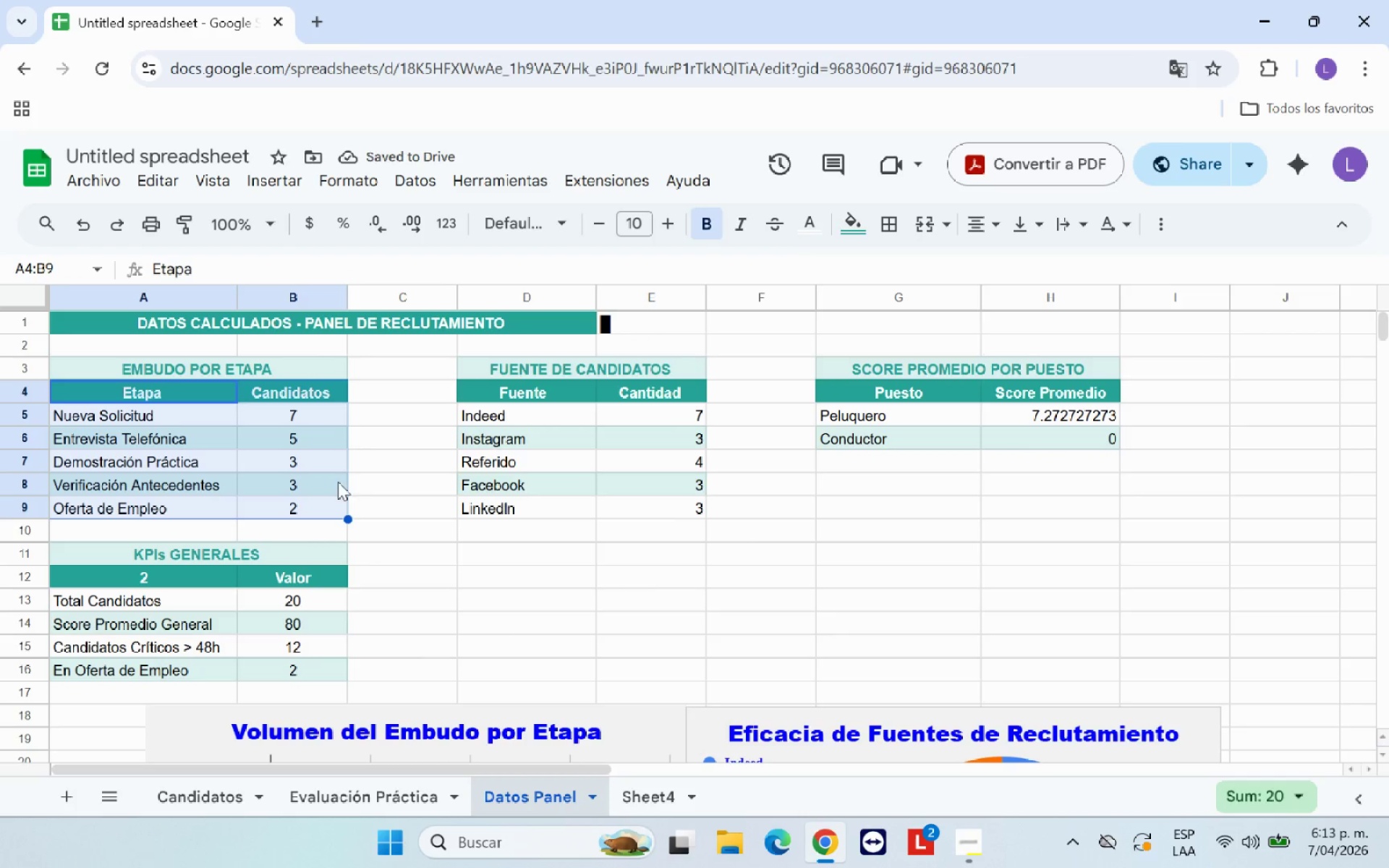 
left_click([428, 472])
 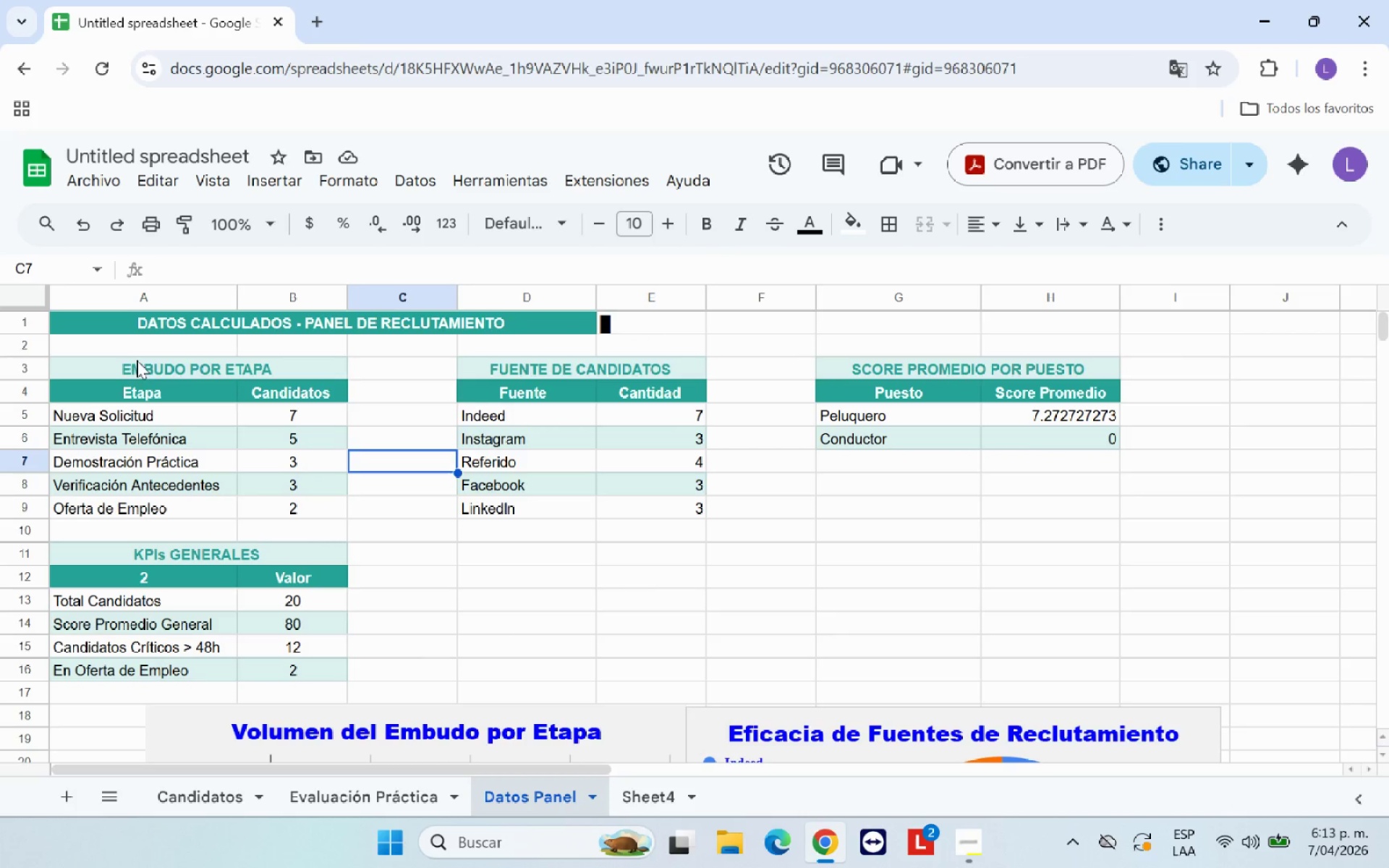 
left_click_drag(start_coordinate=[135, 361], to_coordinate=[274, 513])
 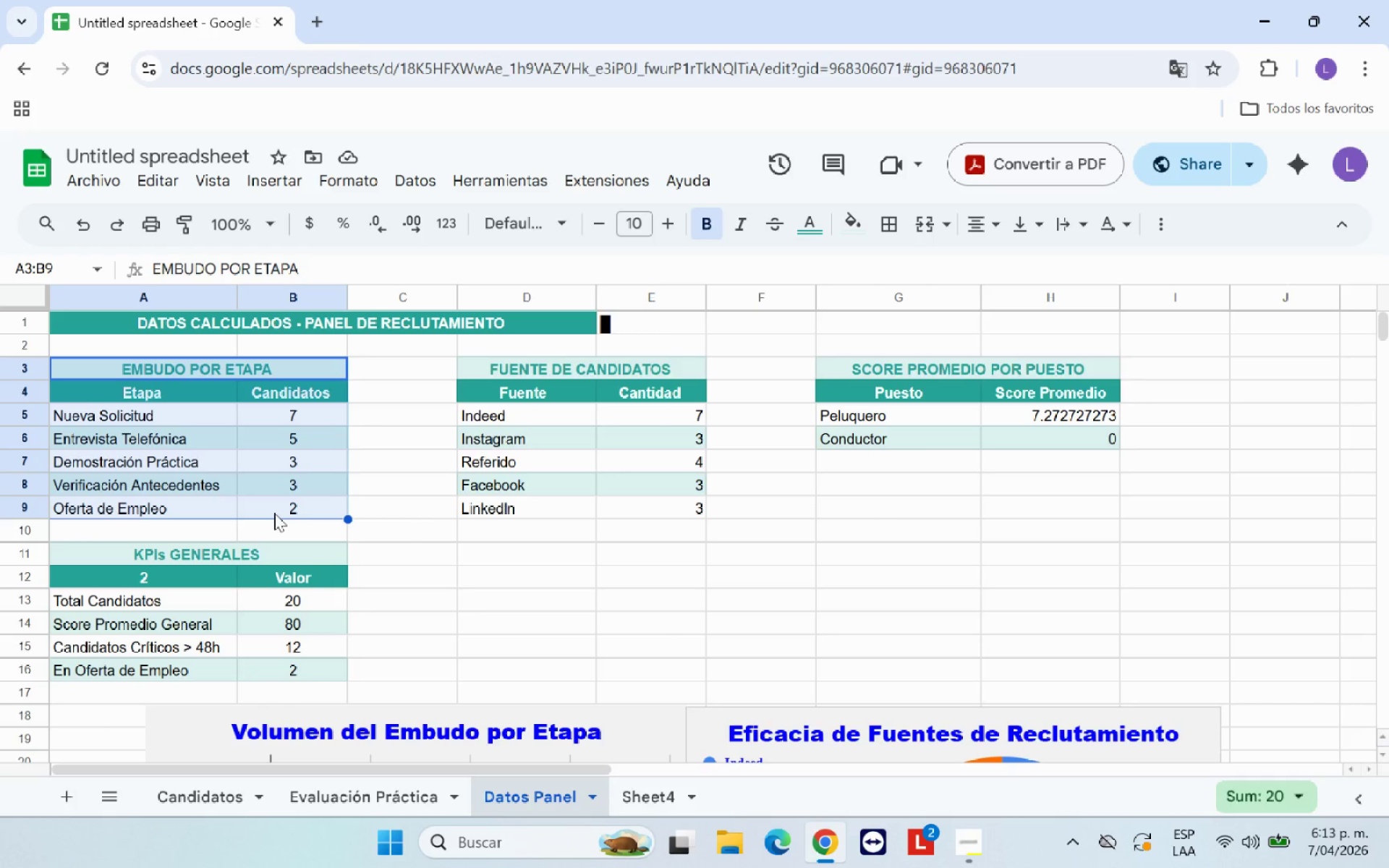 
hold_key(key=ControlLeft, duration=1.03)
 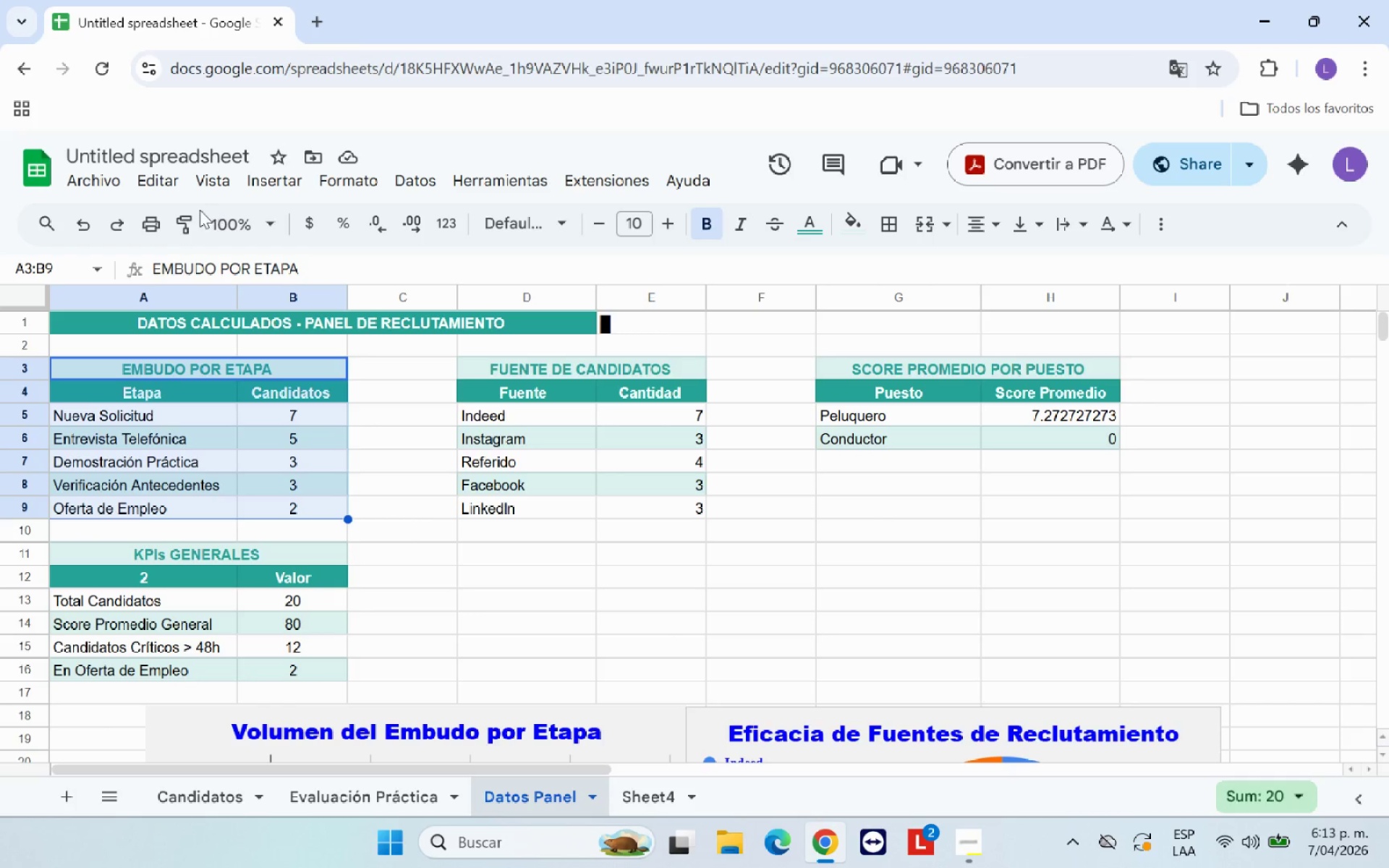 
left_click([187, 226])
 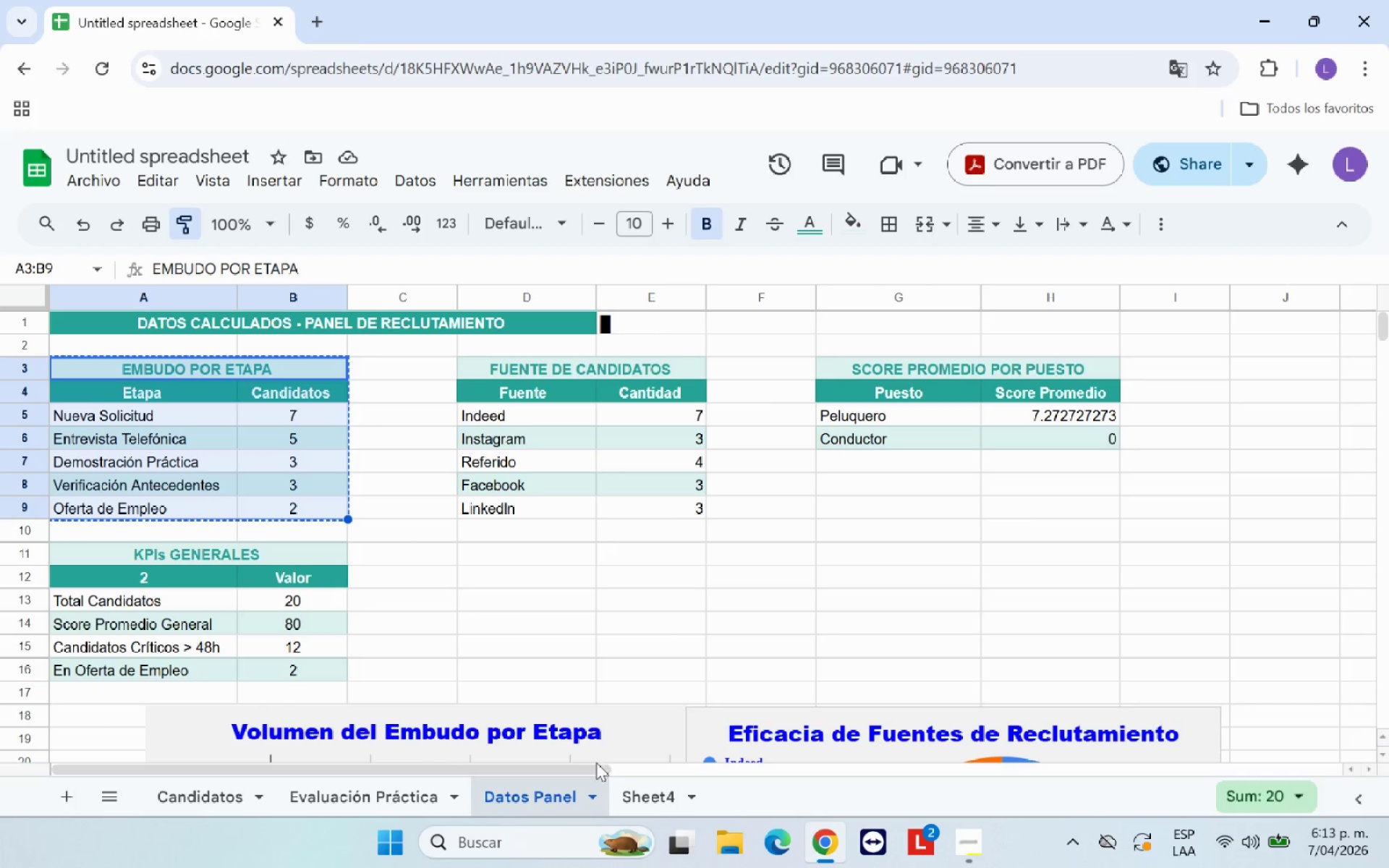 
left_click([630, 796])
 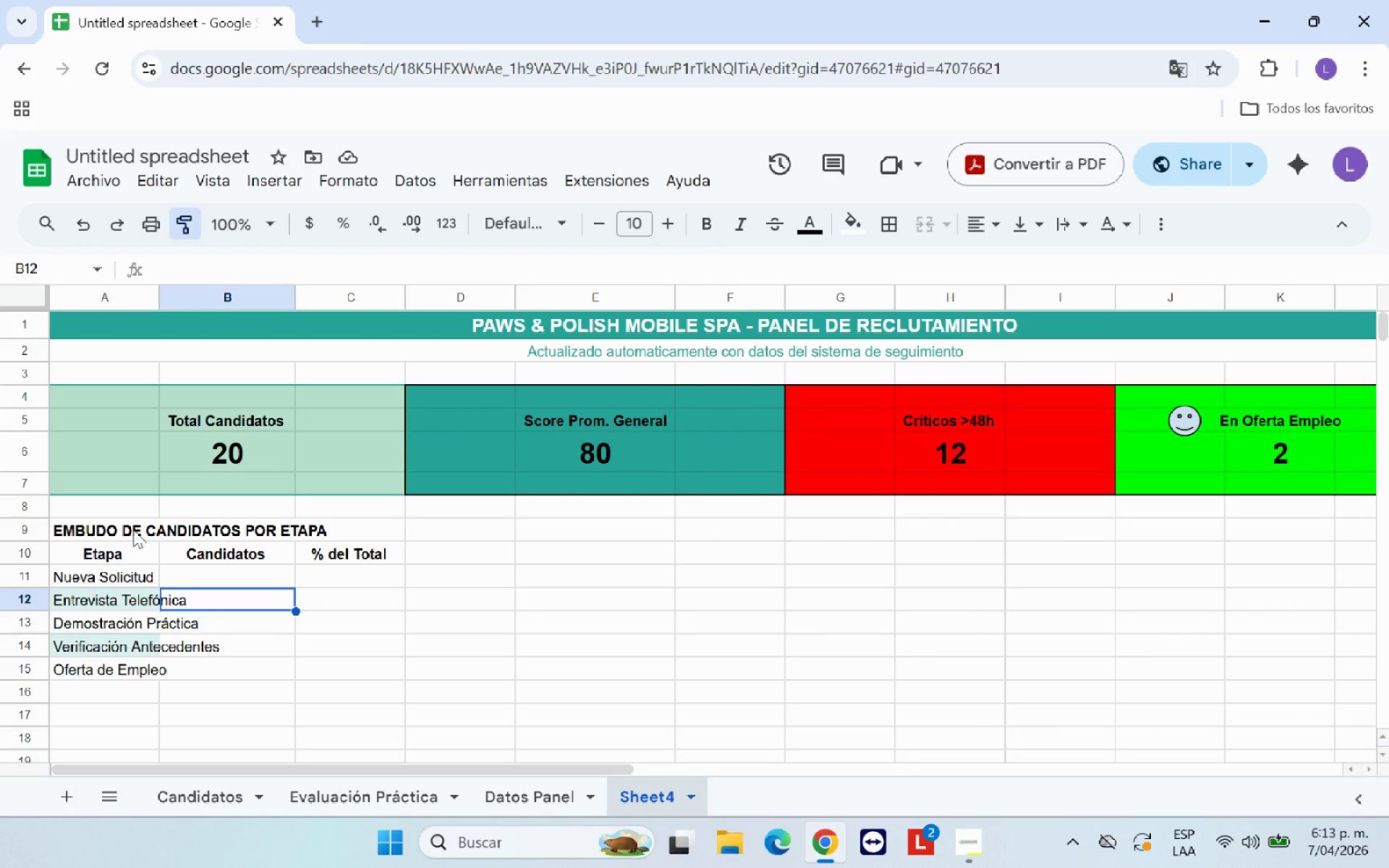 
left_click_drag(start_coordinate=[129, 525], to_coordinate=[315, 667])
 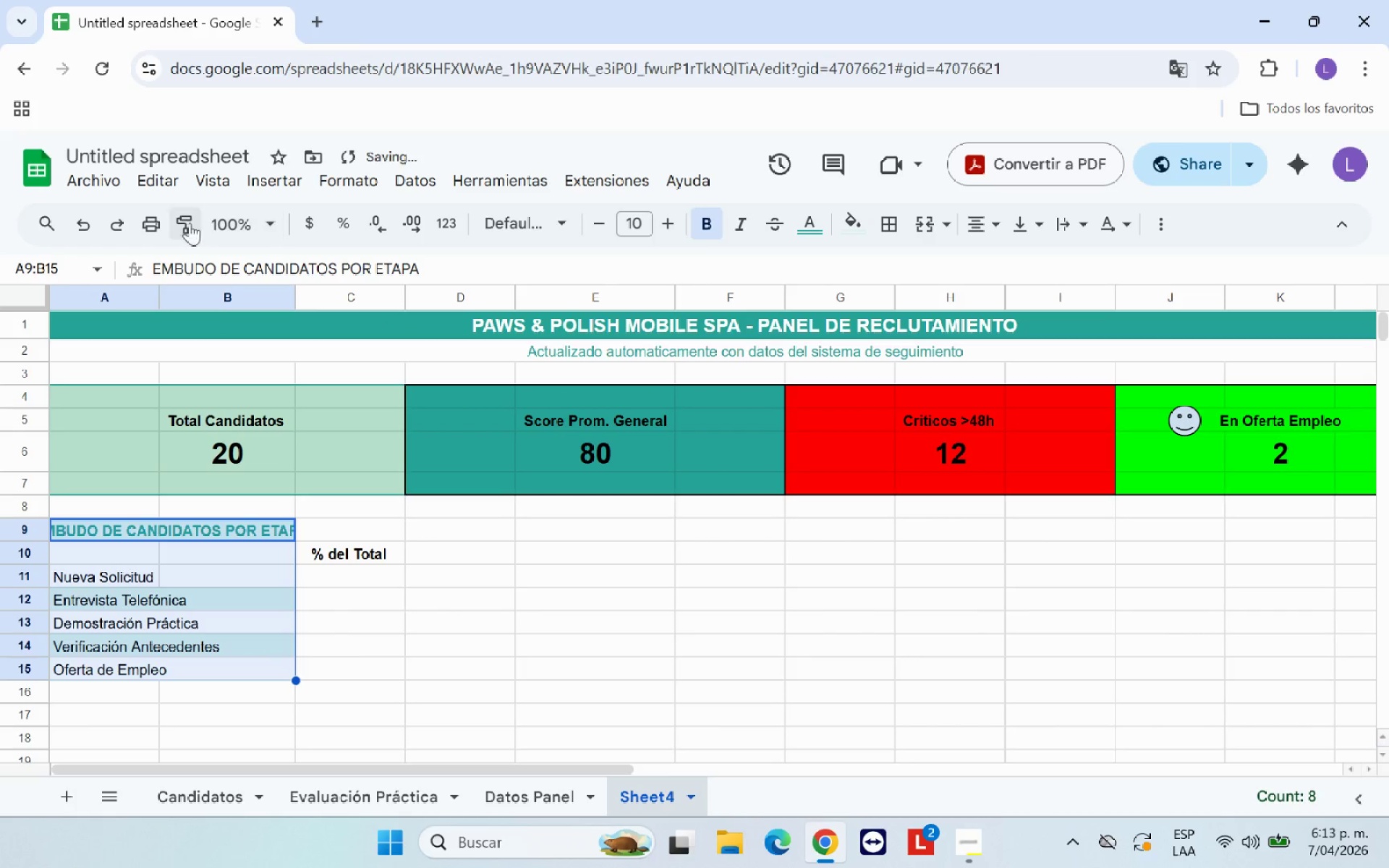 
left_click([91, 231])
 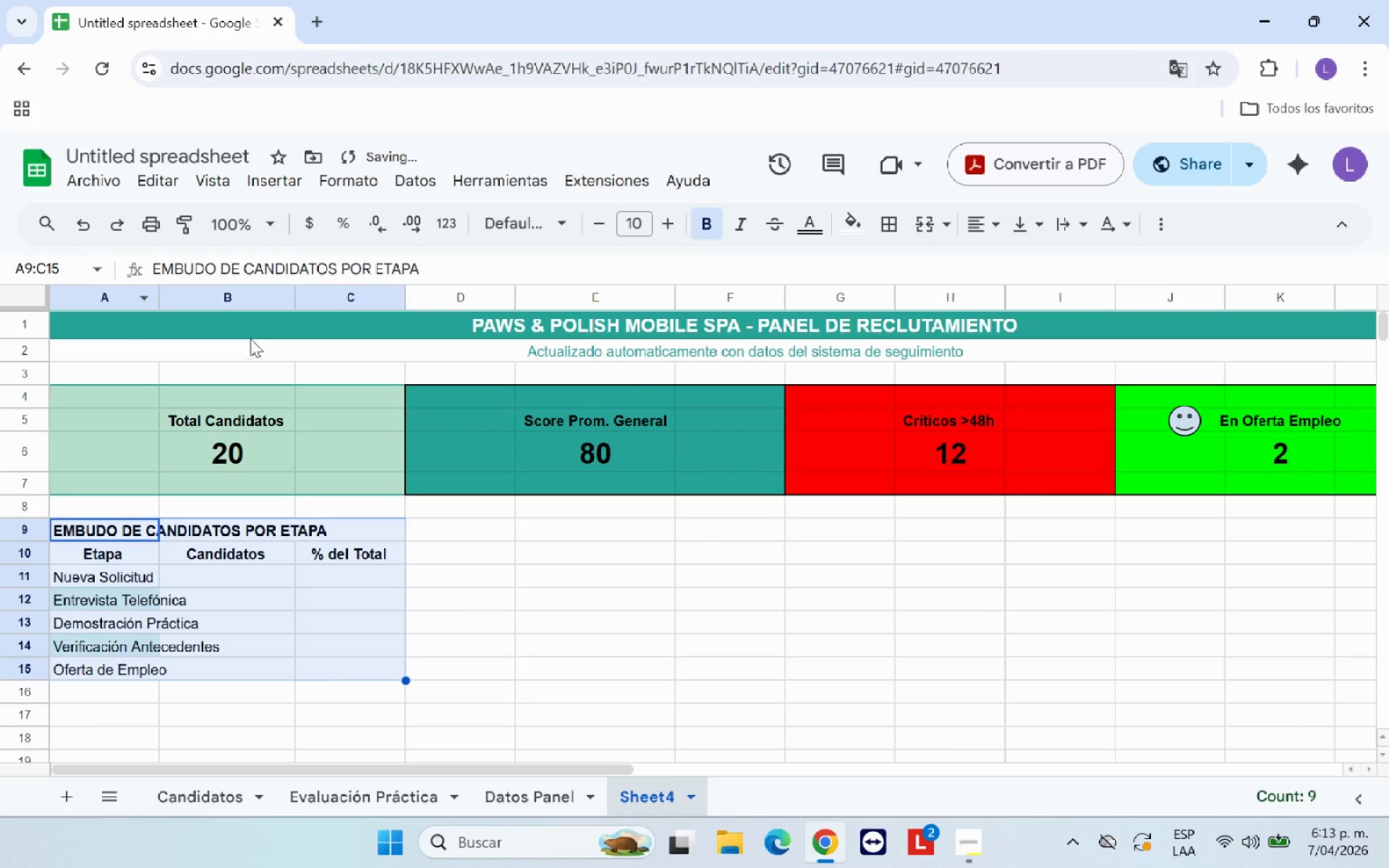 
left_click([611, 655])
 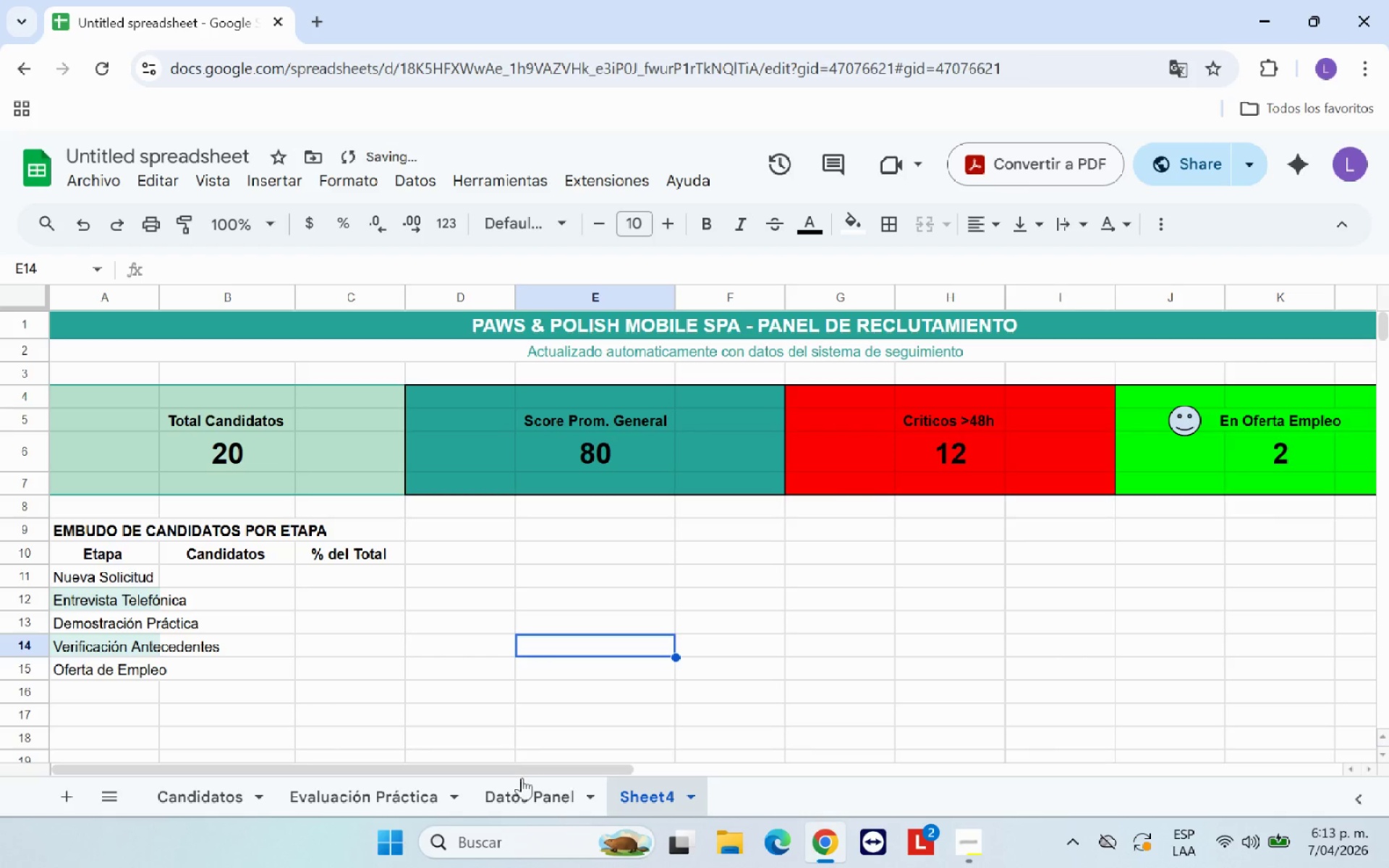 
left_click([519, 788])
 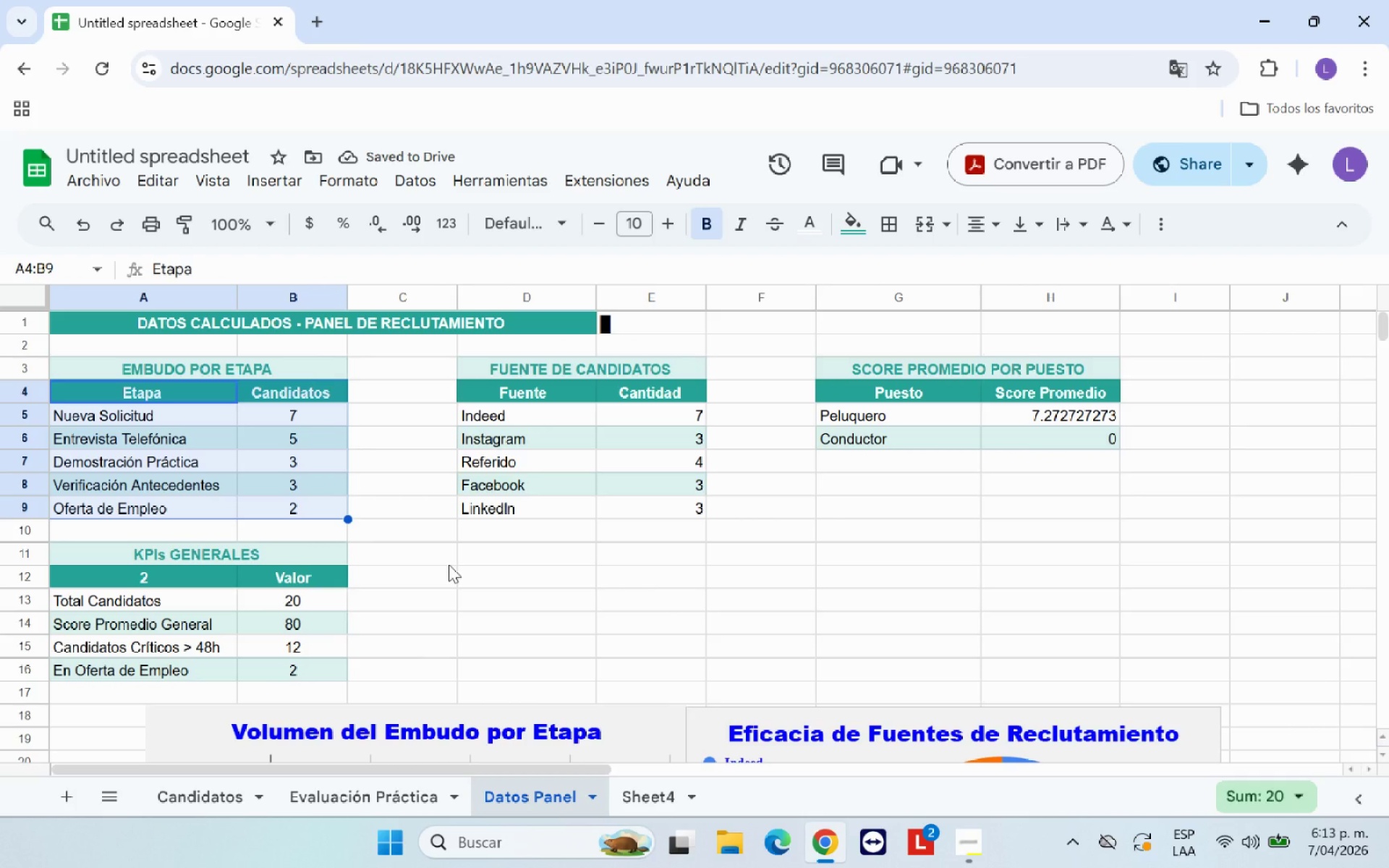 
left_click([449, 564])
 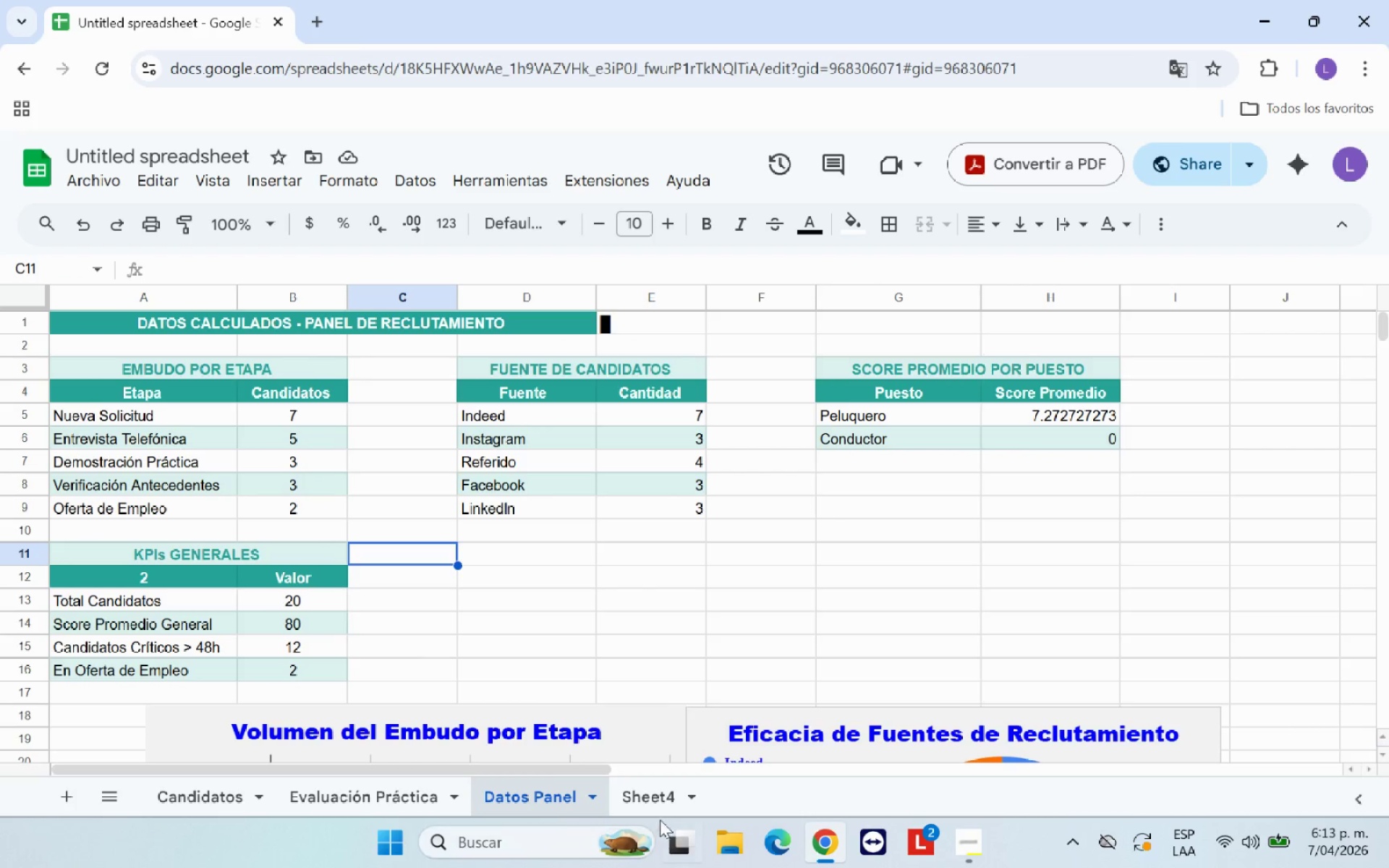 
left_click([655, 796])
 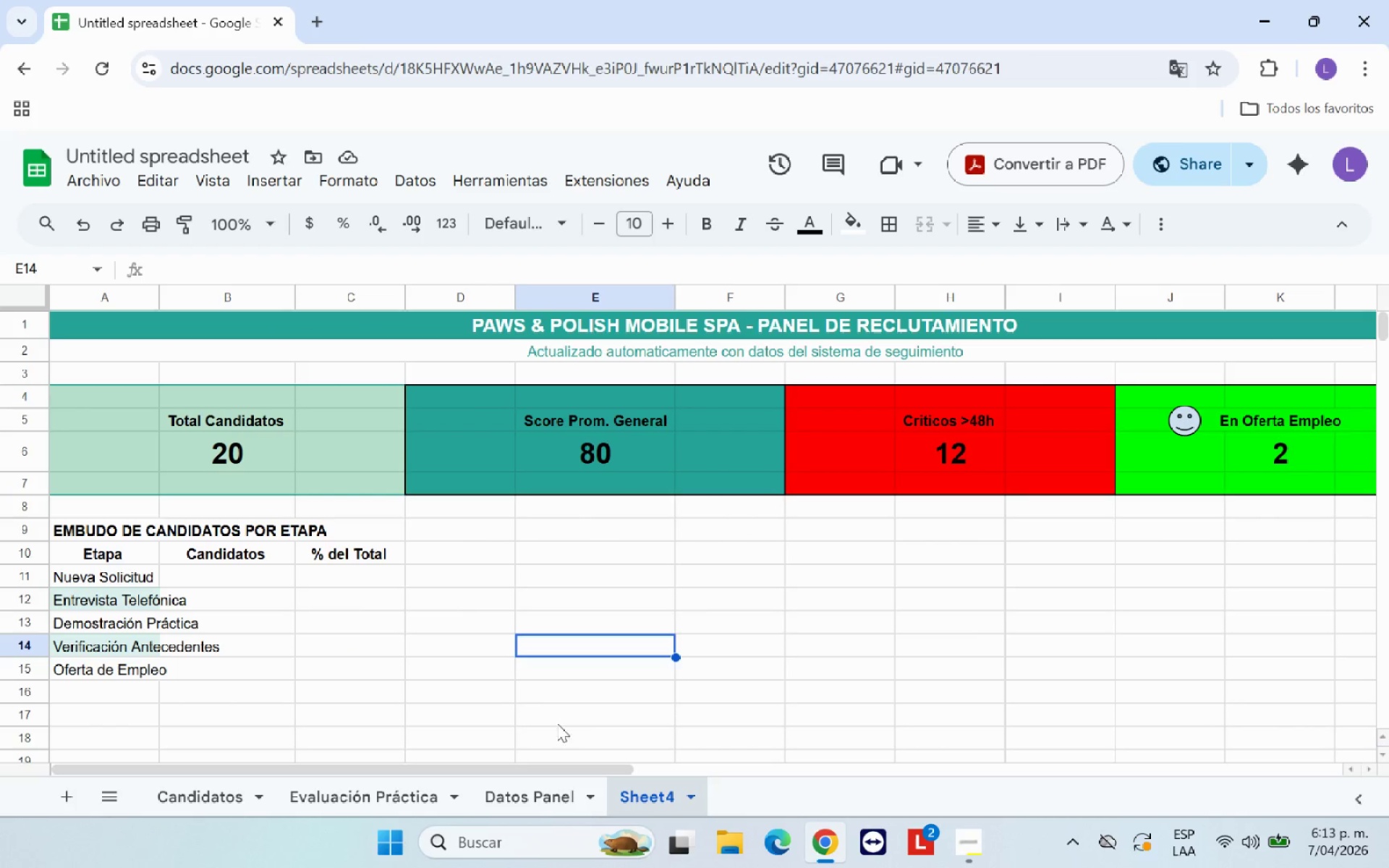 
left_click([415, 677])
 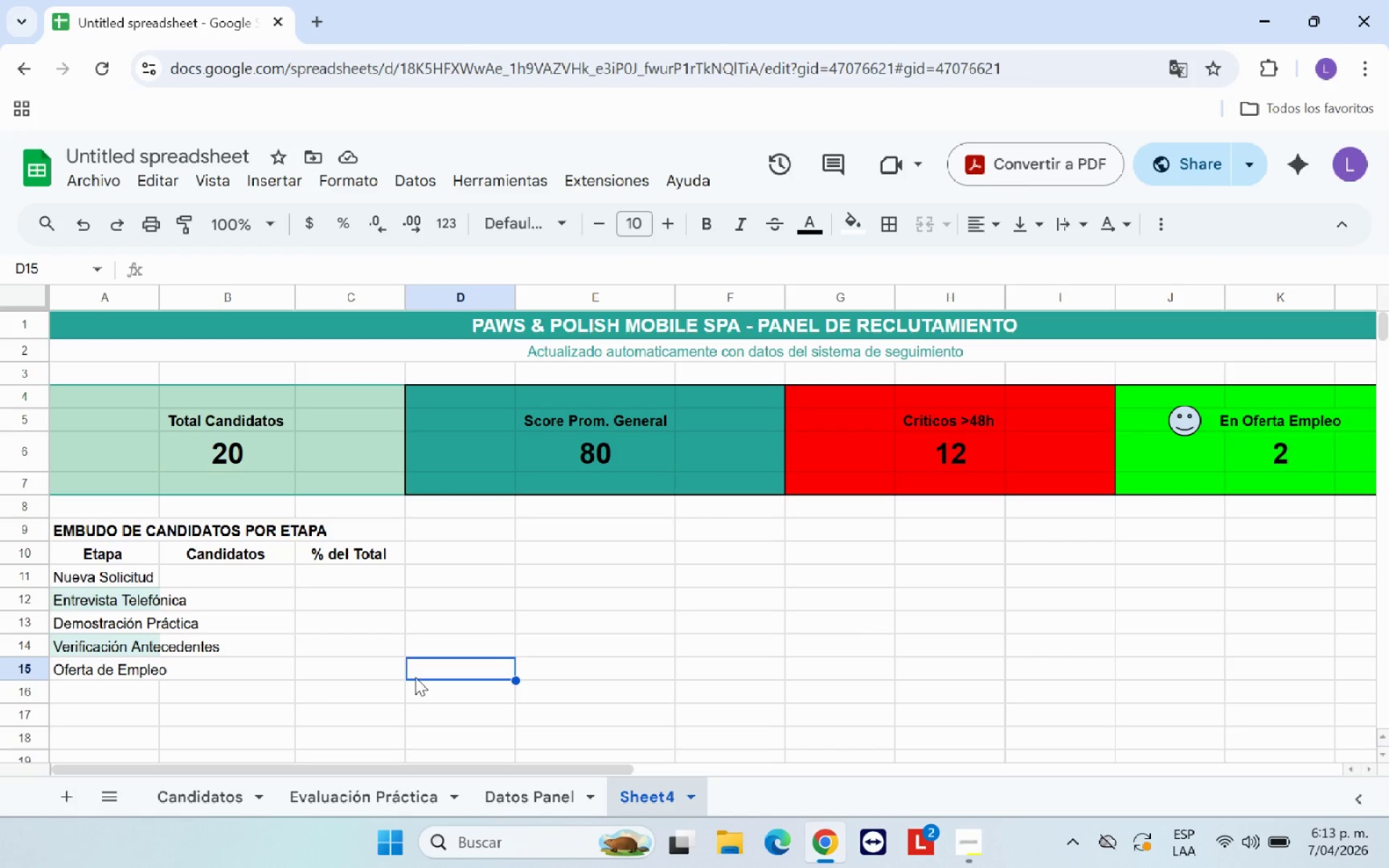 
wait(16.69)
 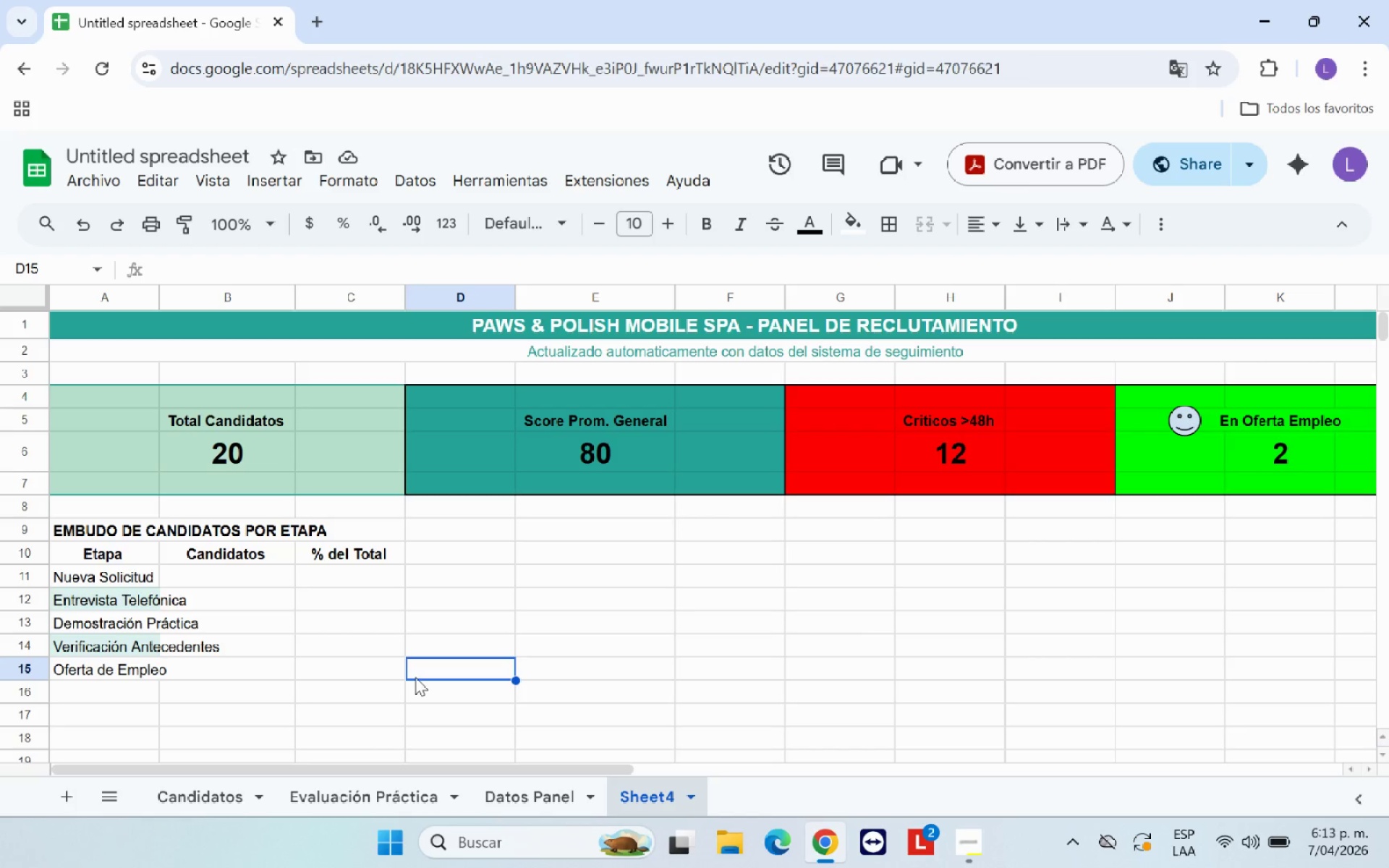 
left_click_drag(start_coordinate=[156, 297], to_coordinate=[213, 299])
 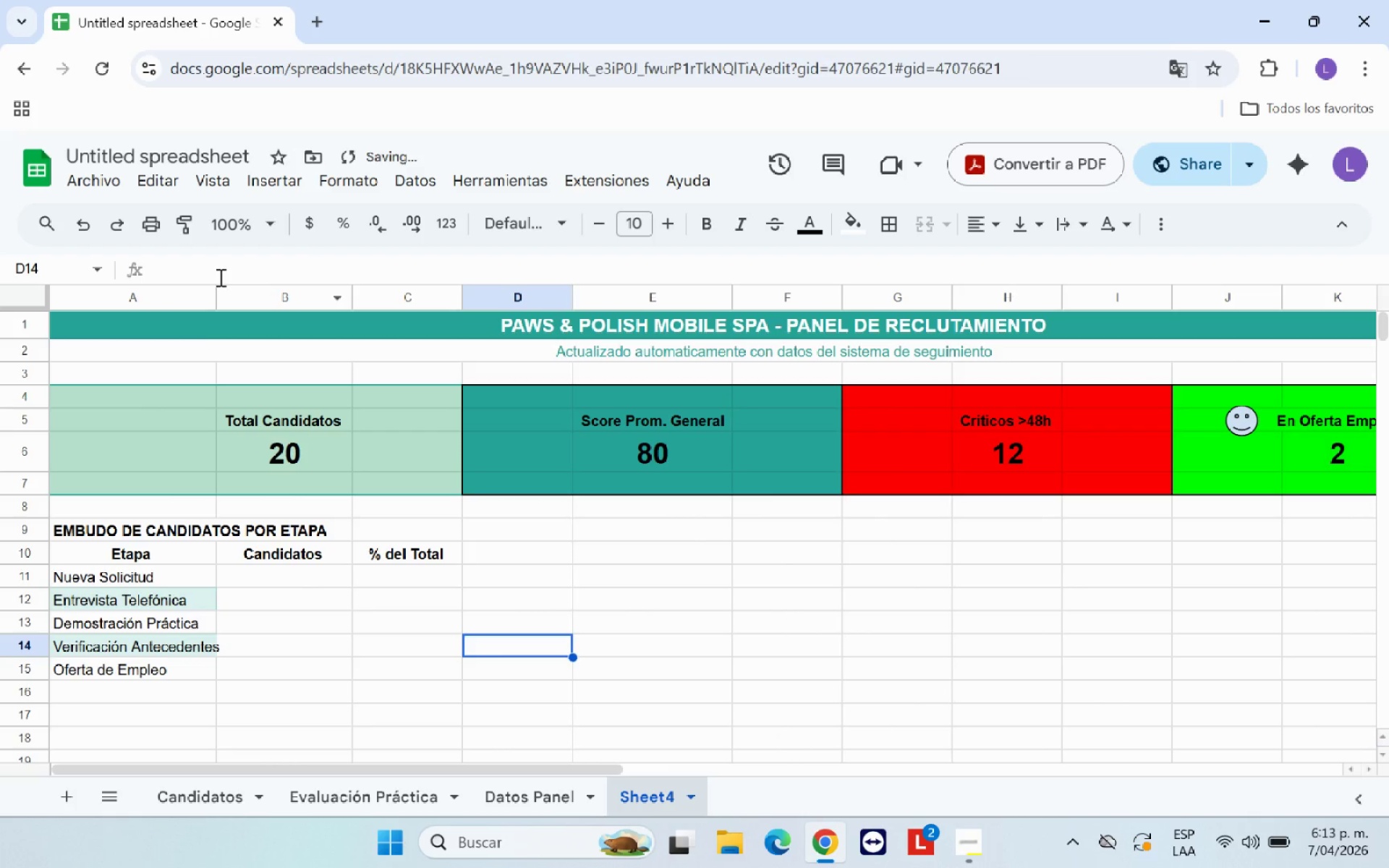 
left_click_drag(start_coordinate=[218, 292], to_coordinate=[232, 294])
 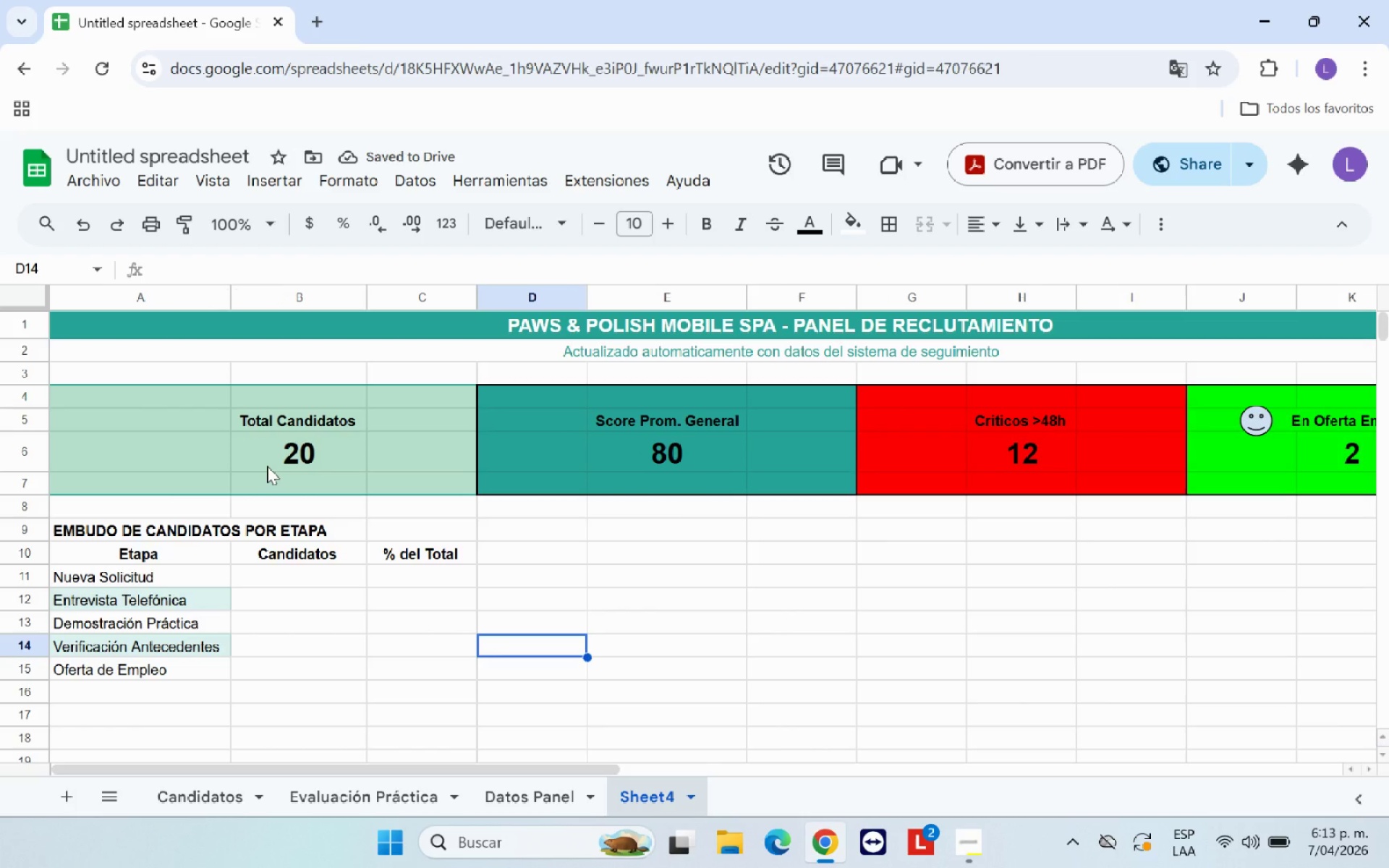 
wait(6.31)
 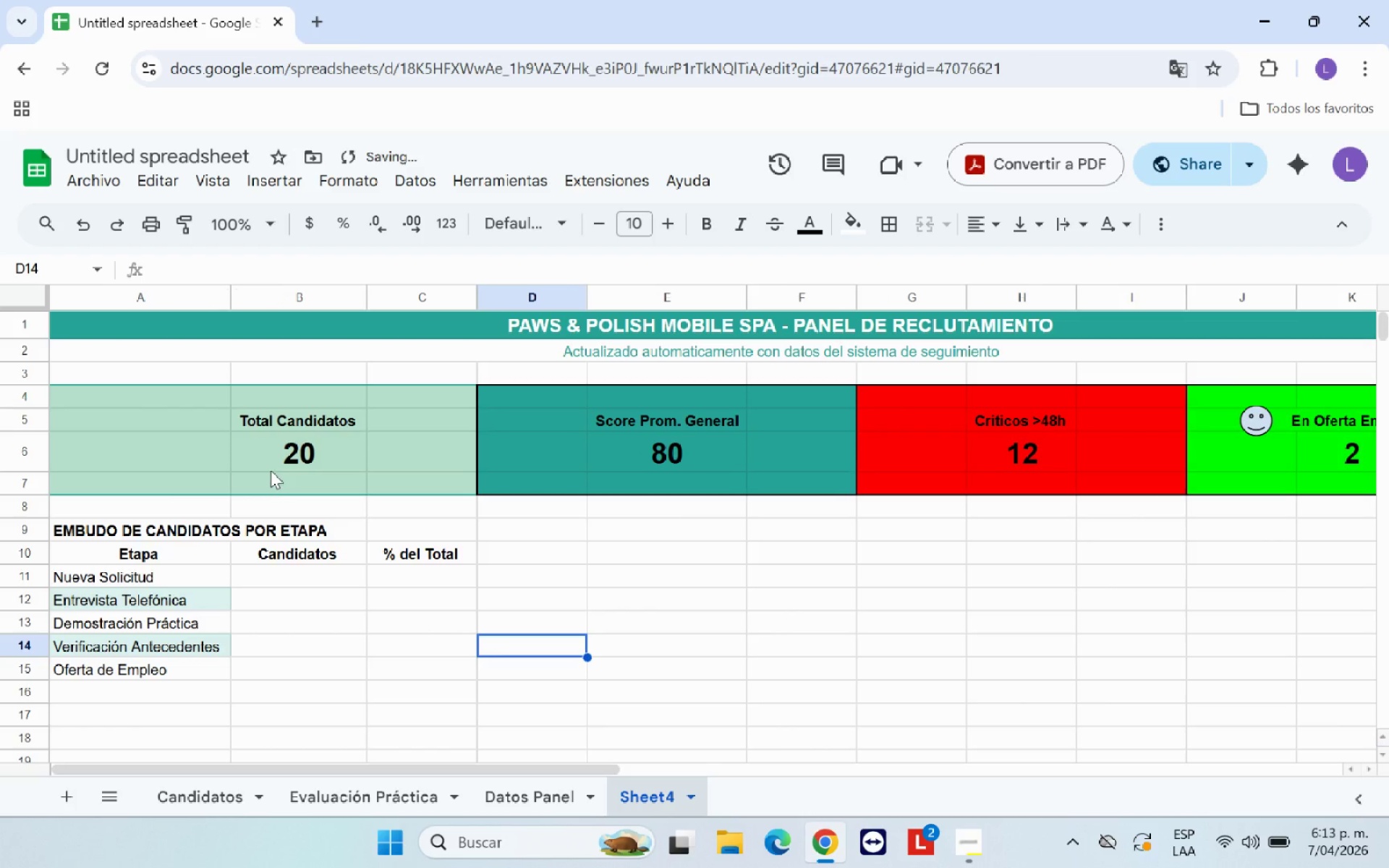 
left_click([271, 612])
 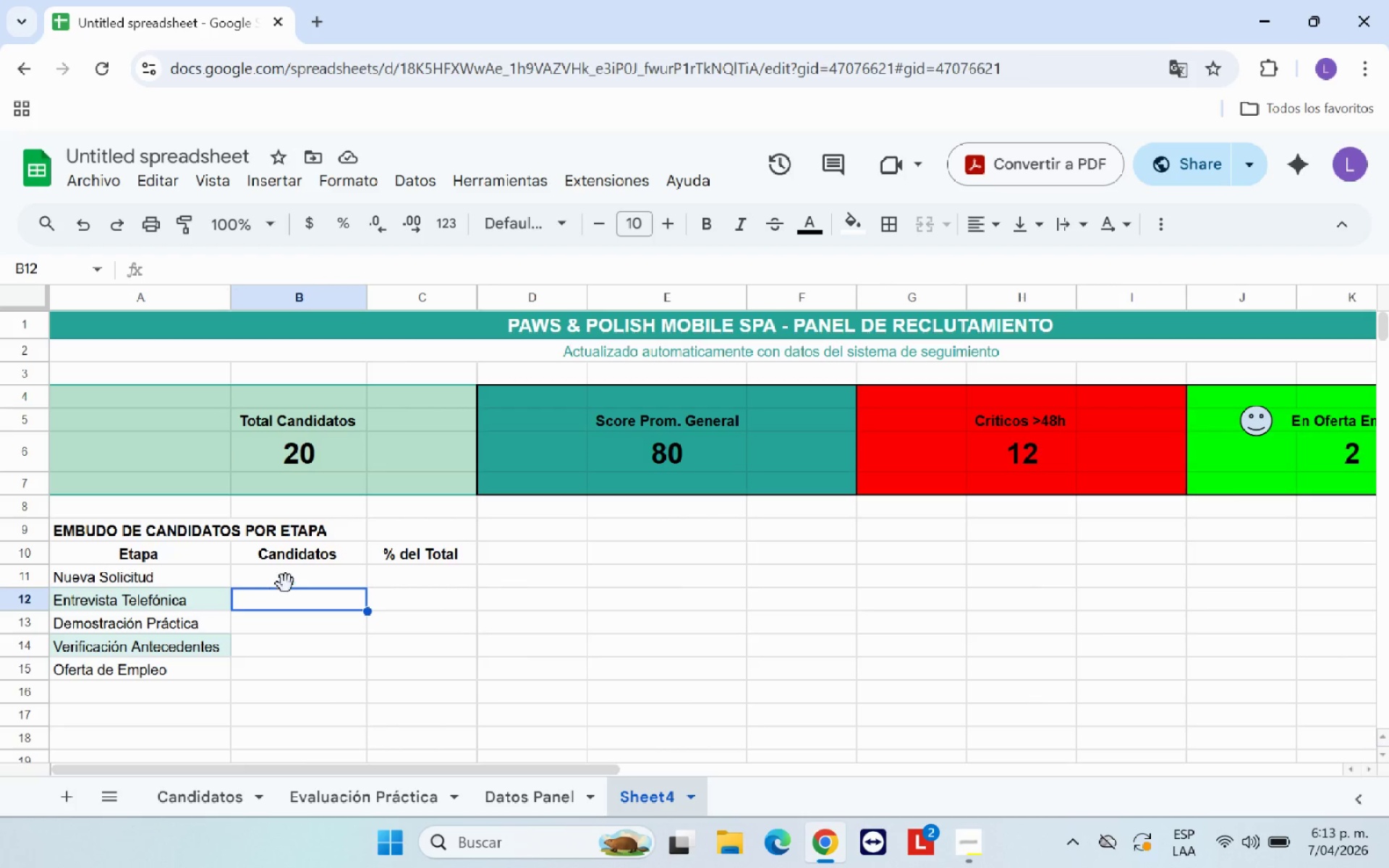 
left_click([291, 577])
 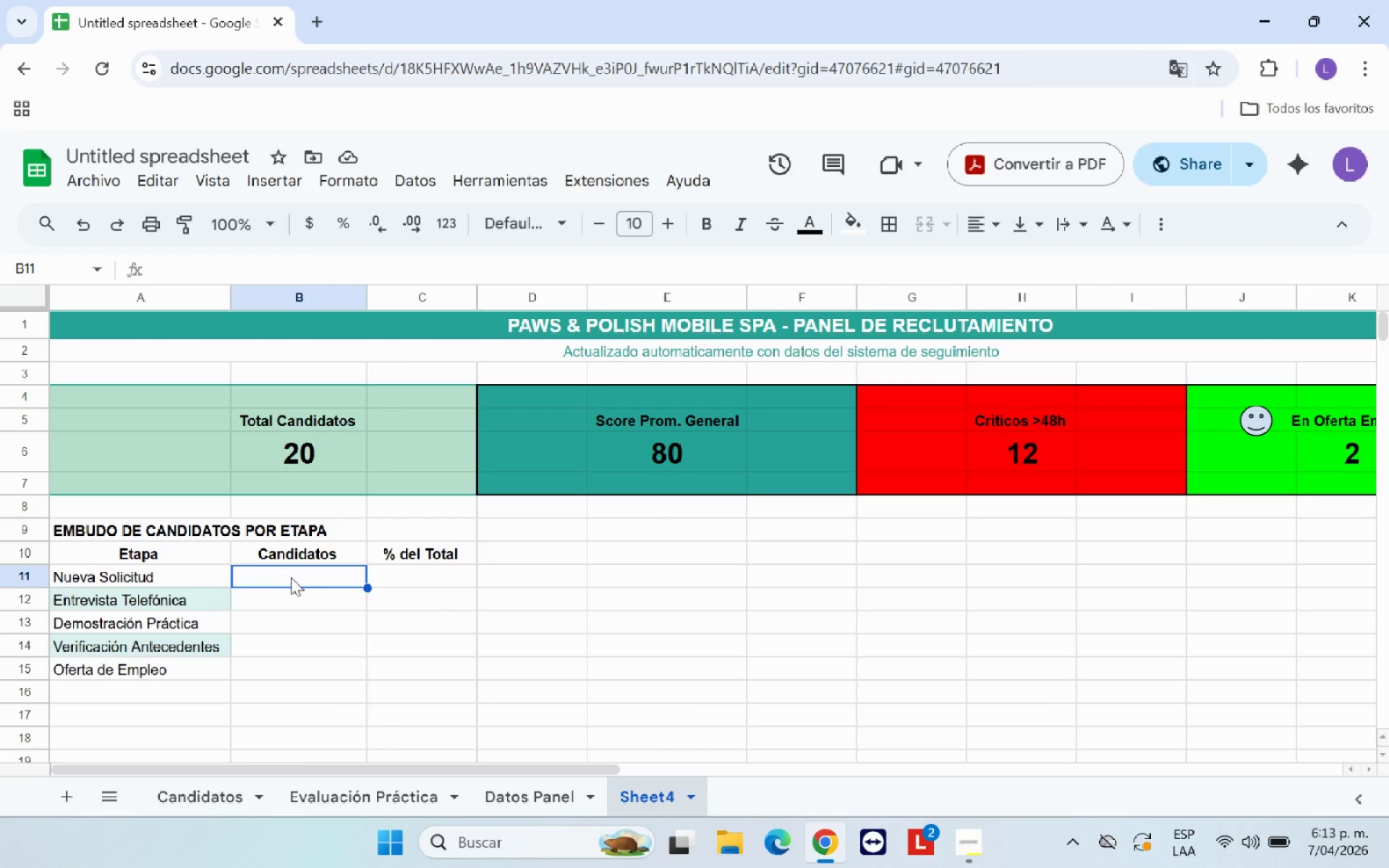 
type()CONTAR.SI)
 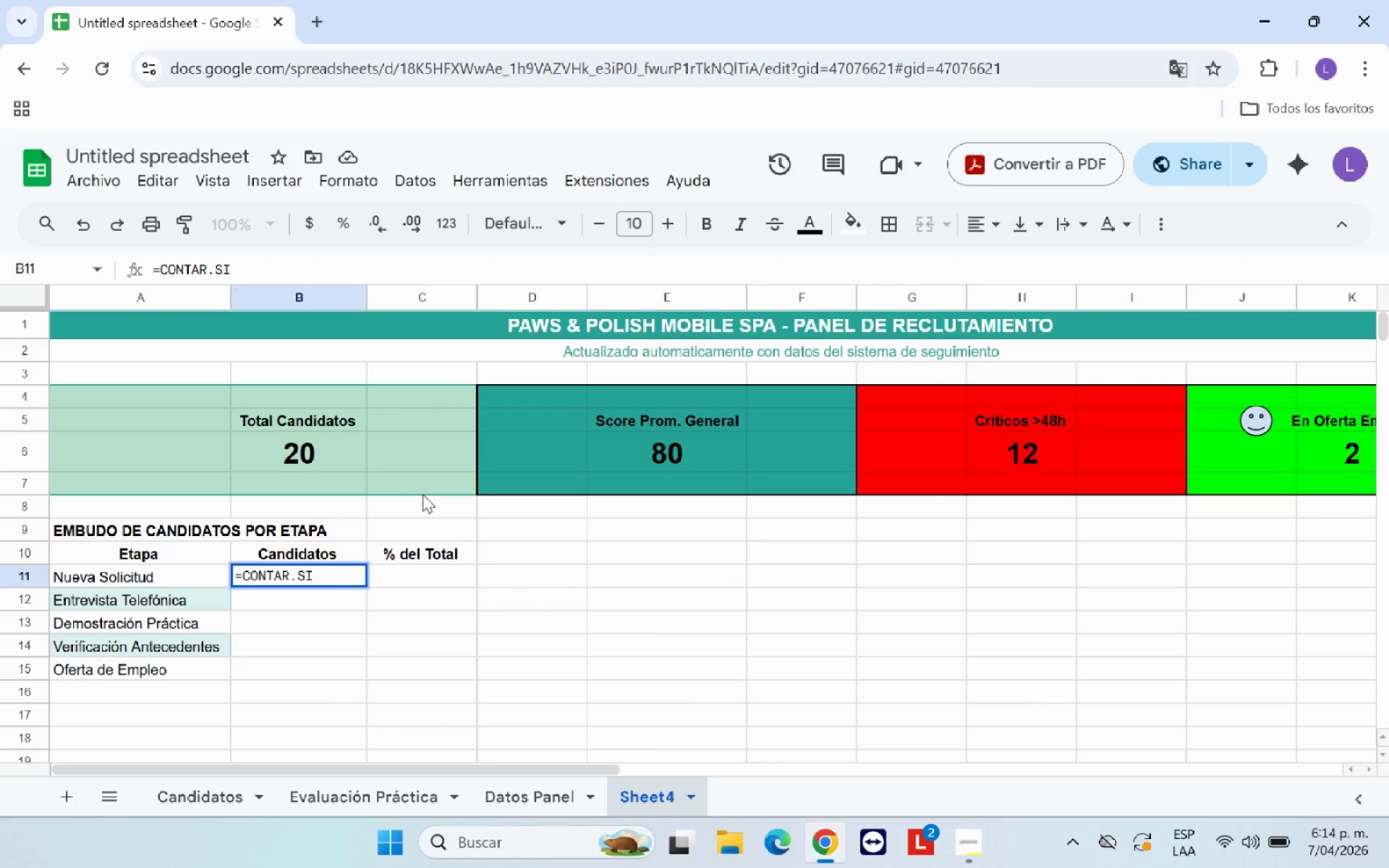 
key(Shift+8)
 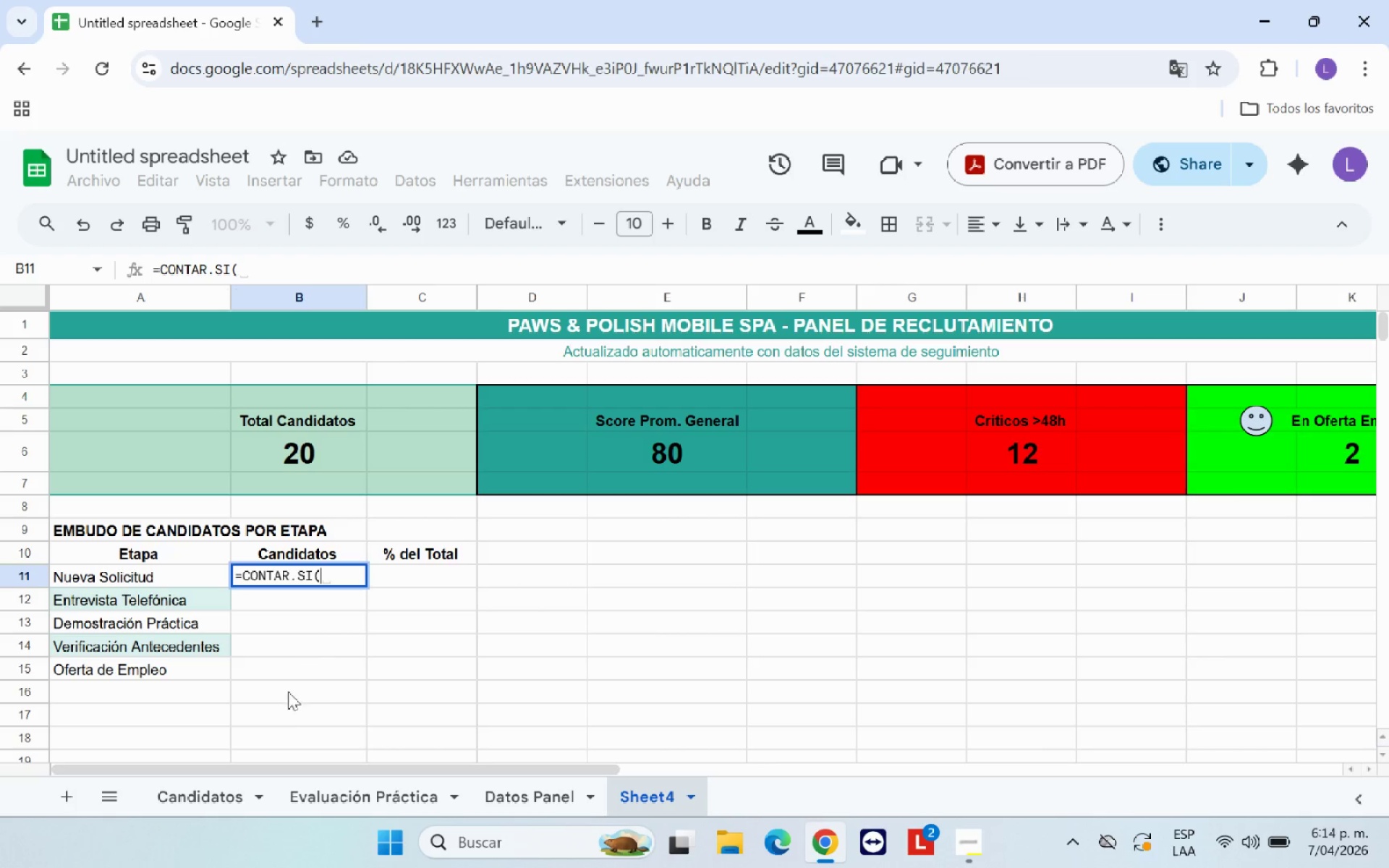 
key(Space)
 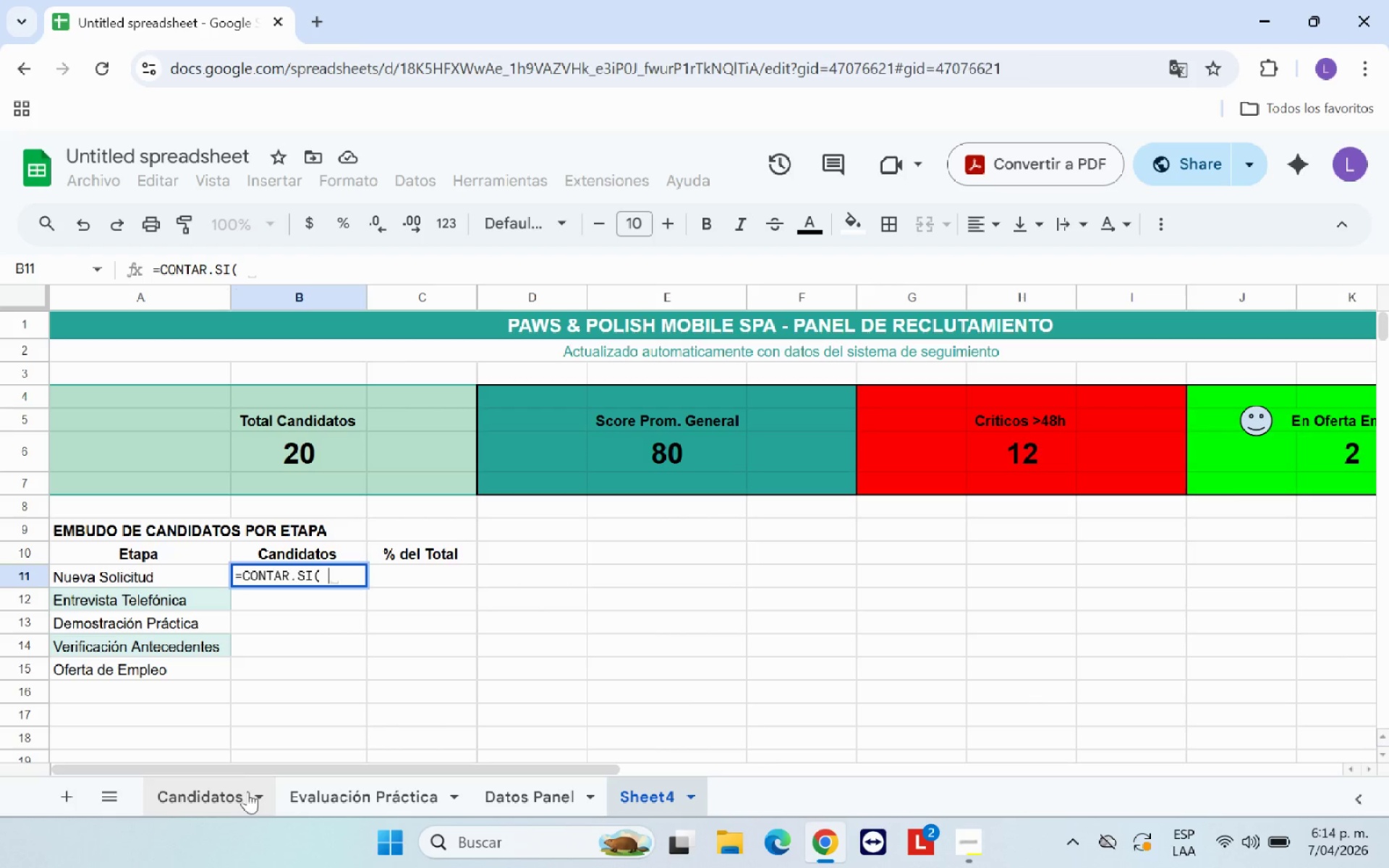 
left_click([247, 791])
 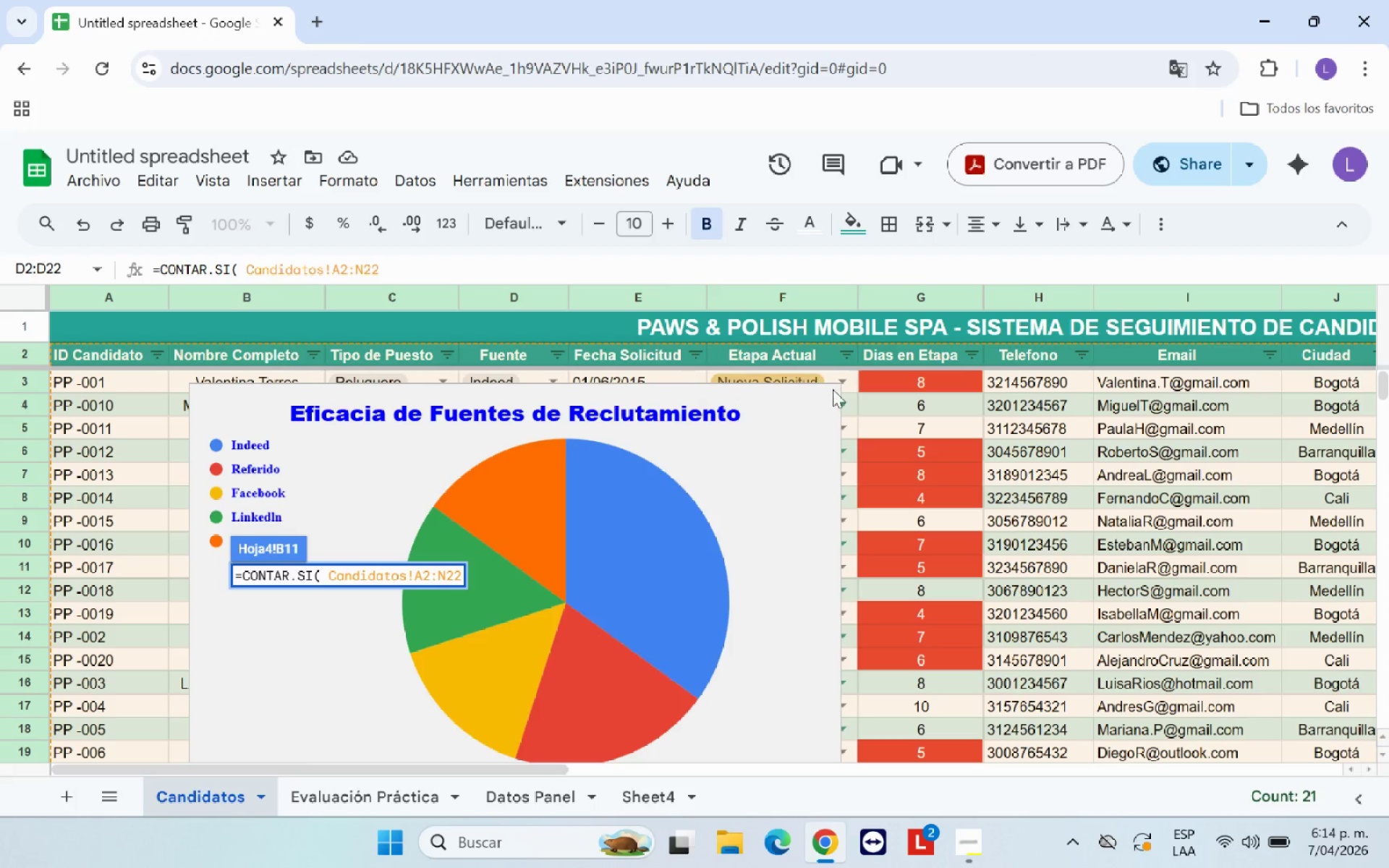 
wait(5.86)
 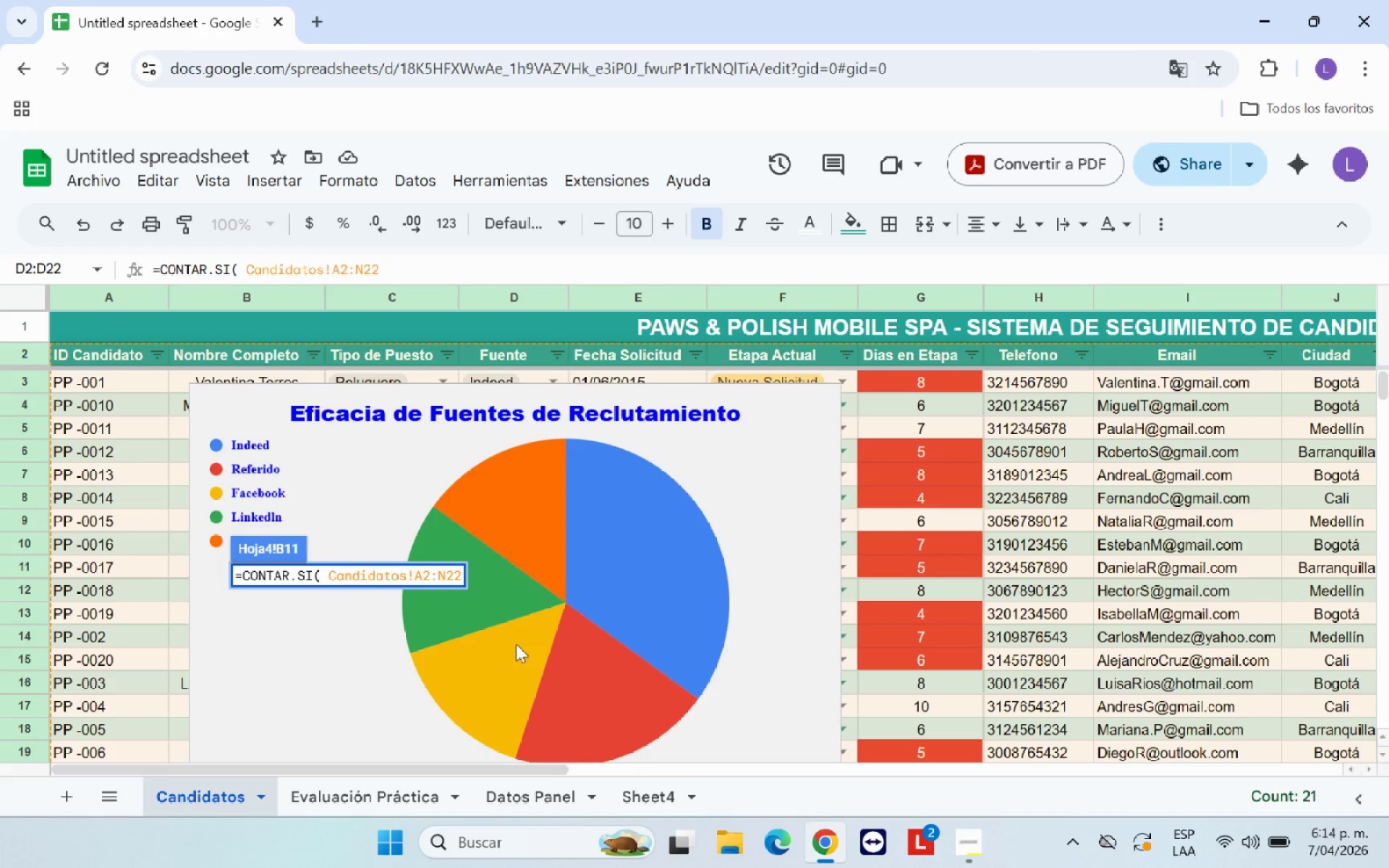 
left_click_drag(start_coordinate=[712, 373], to_coordinate=[757, 427])
 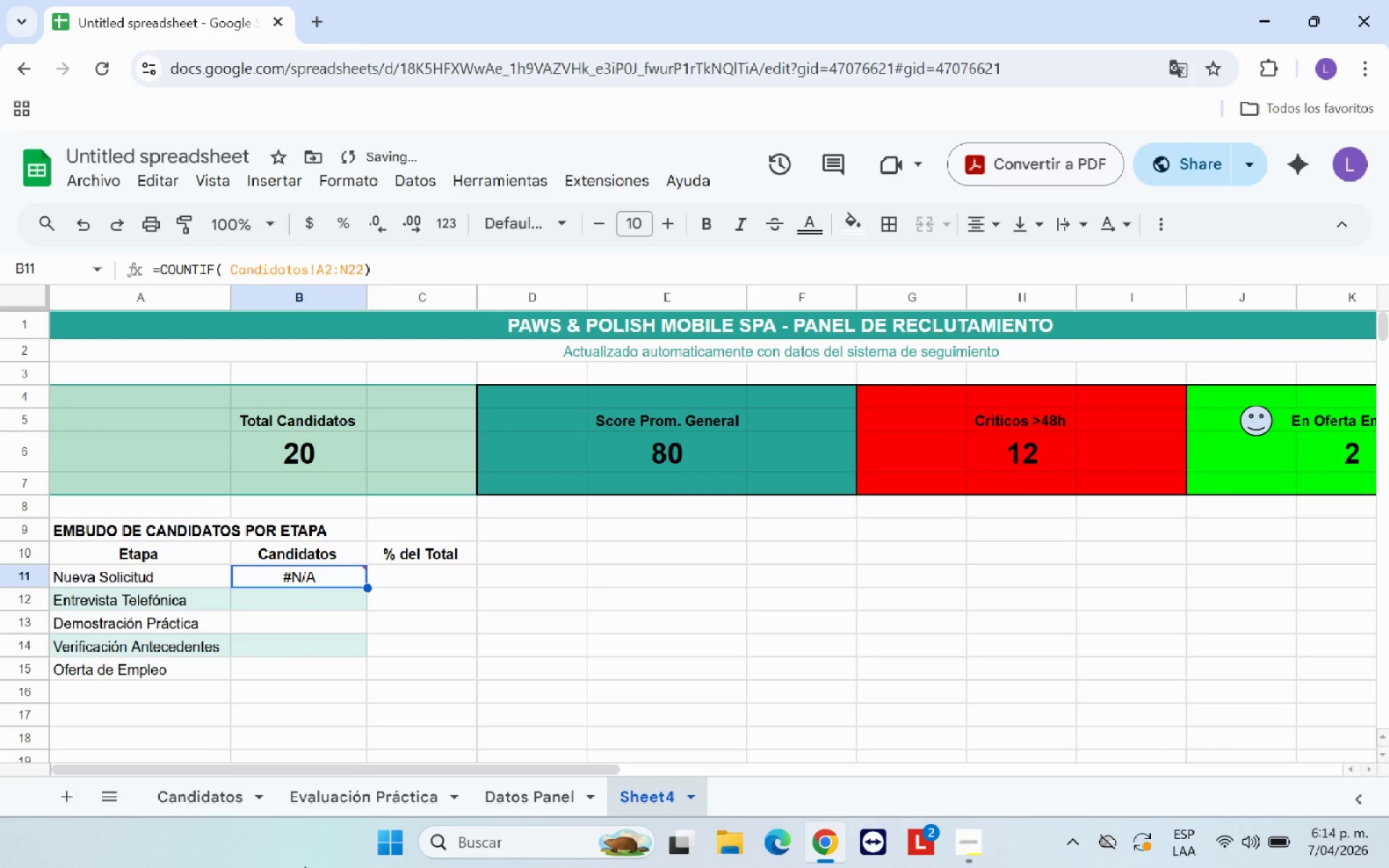 
left_click([595, 681])
 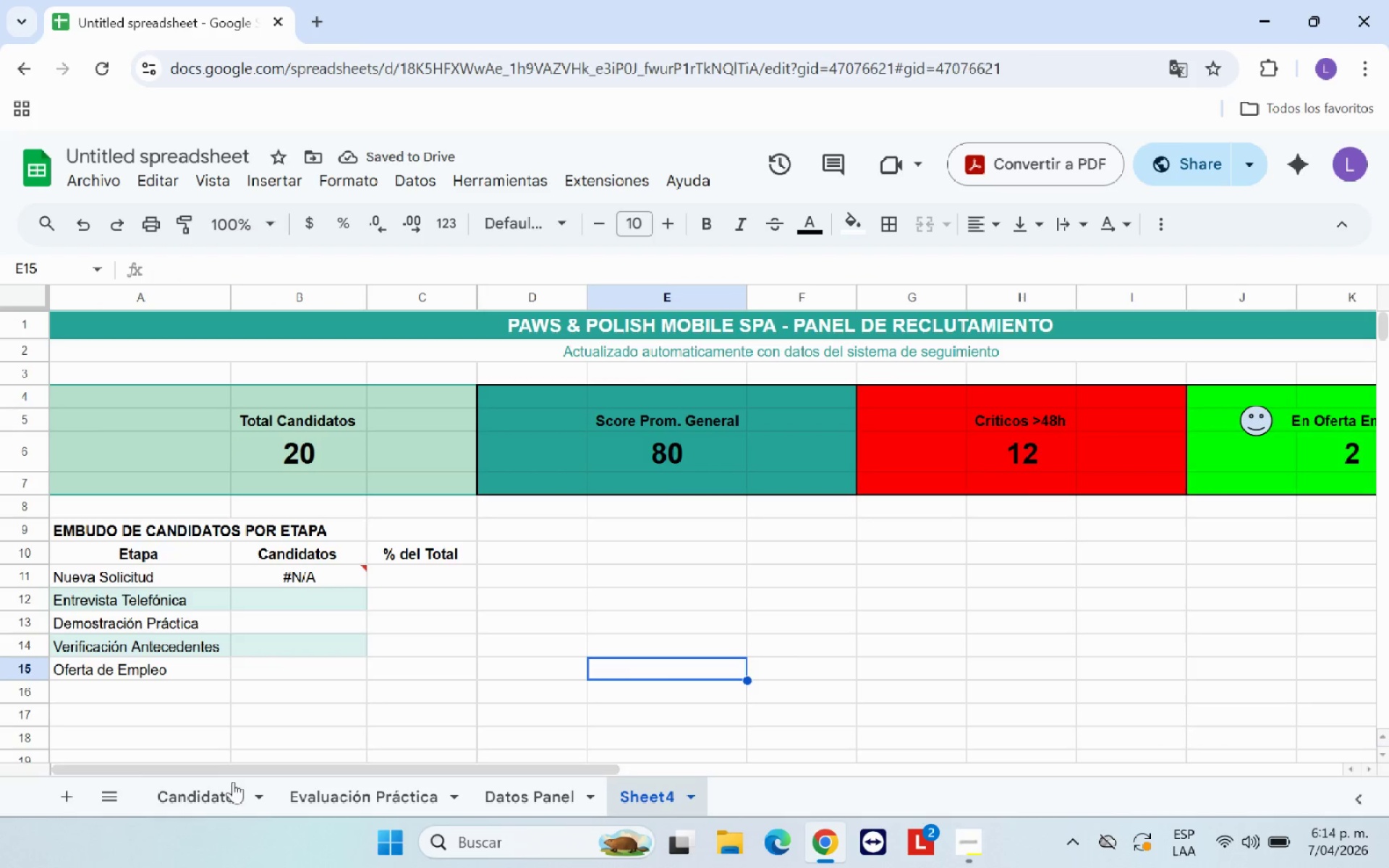 
left_click([234, 801])
 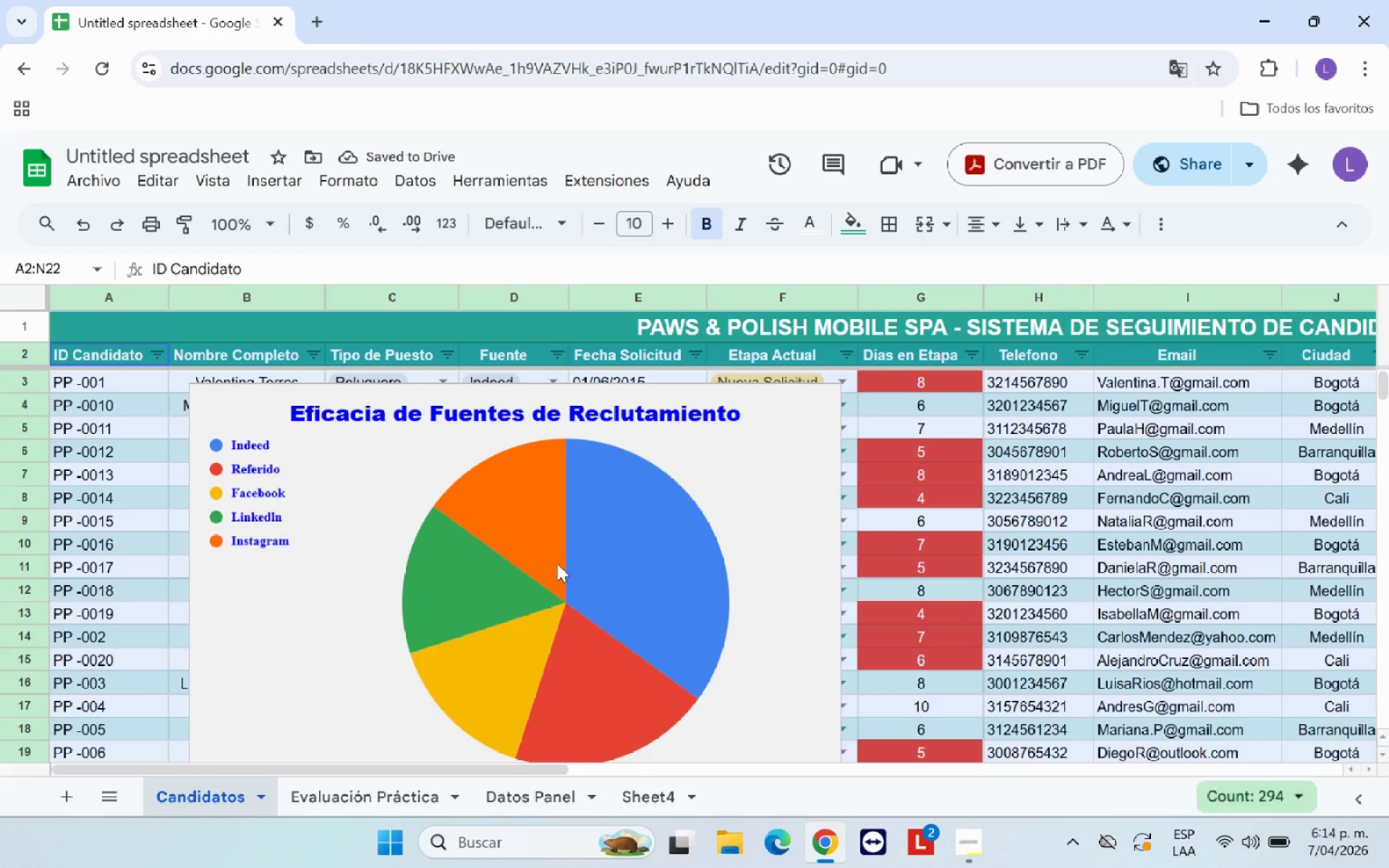 
left_click([557, 563])
 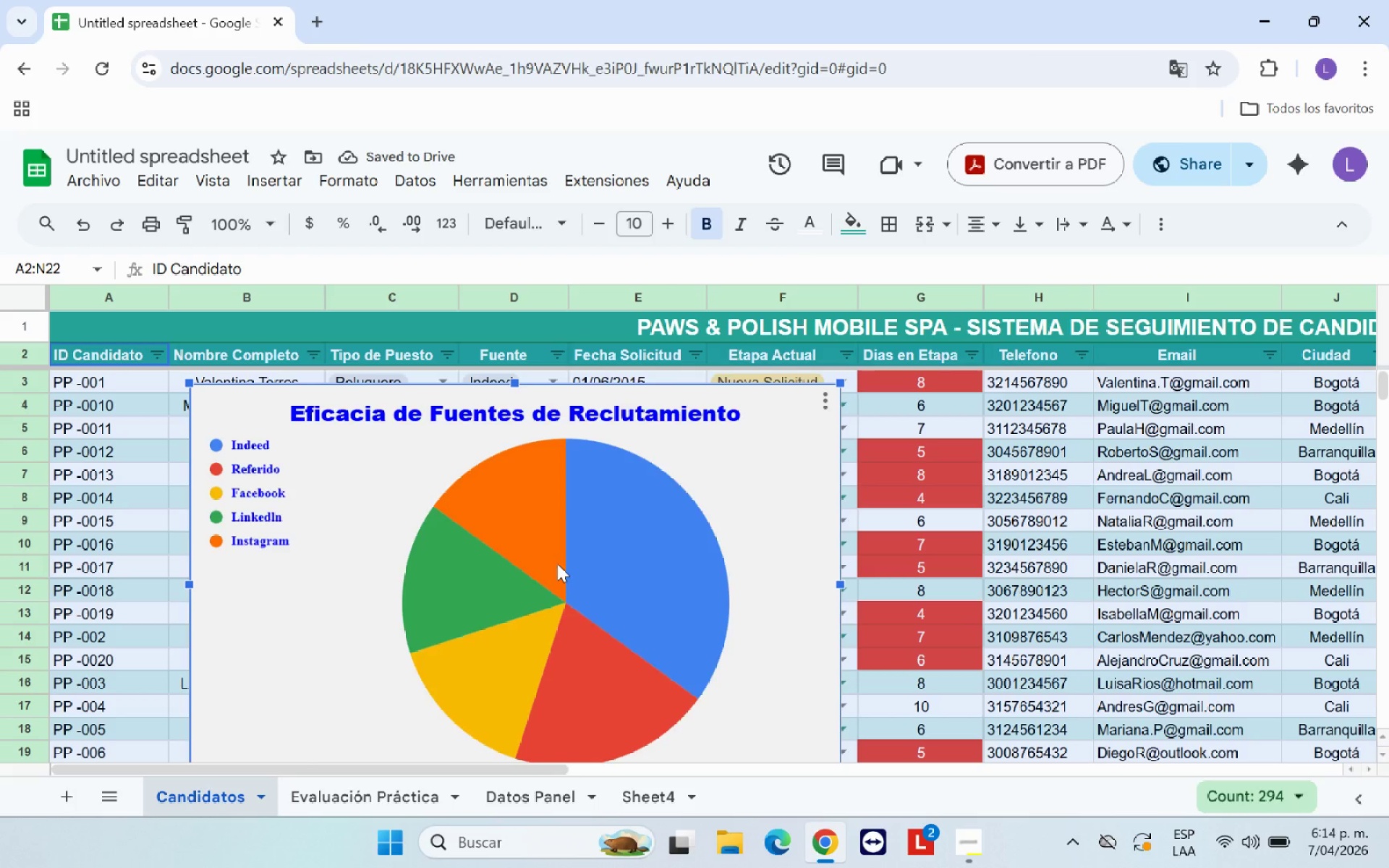 
key(Backspace)
 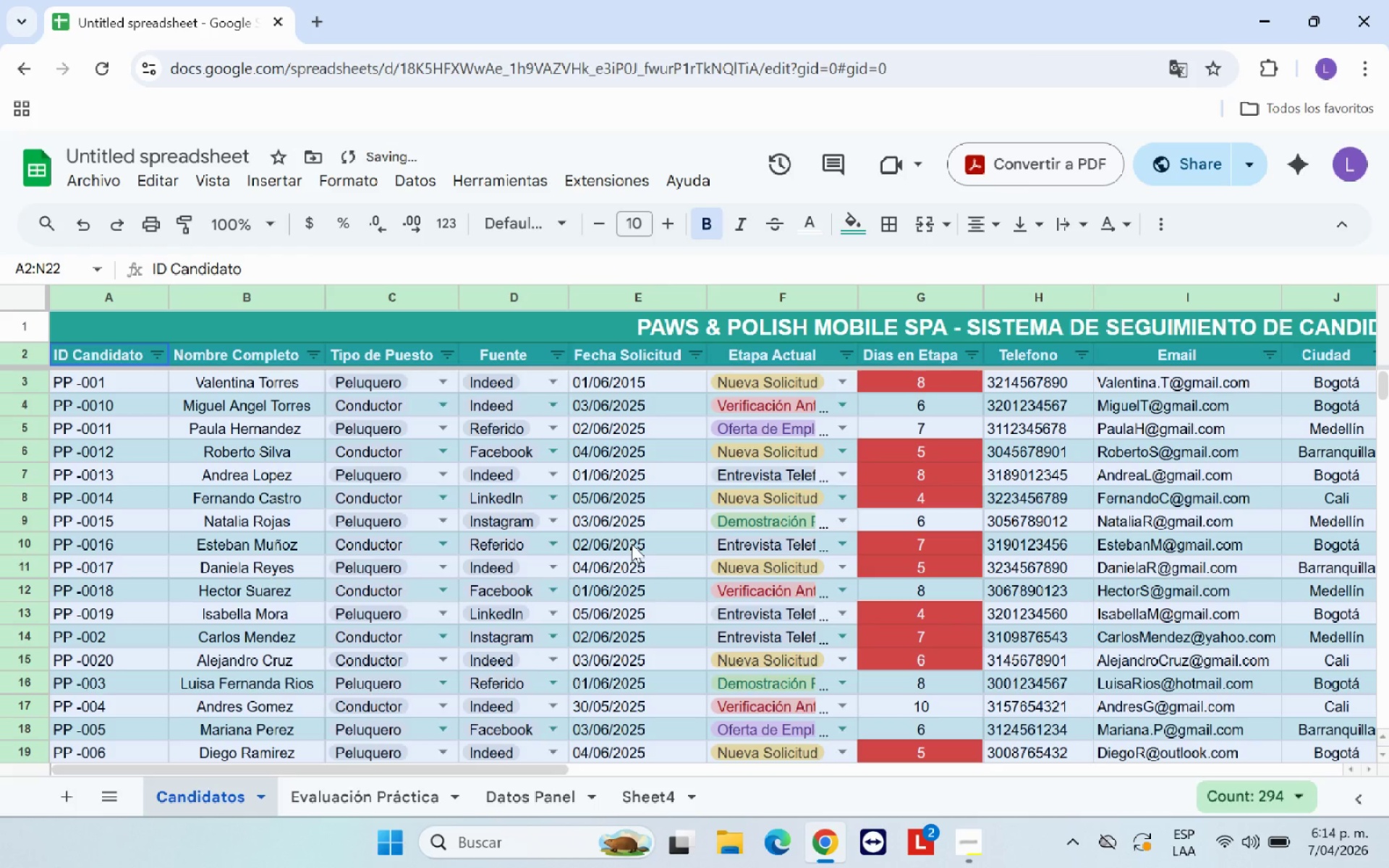 
left_click([632, 544])
 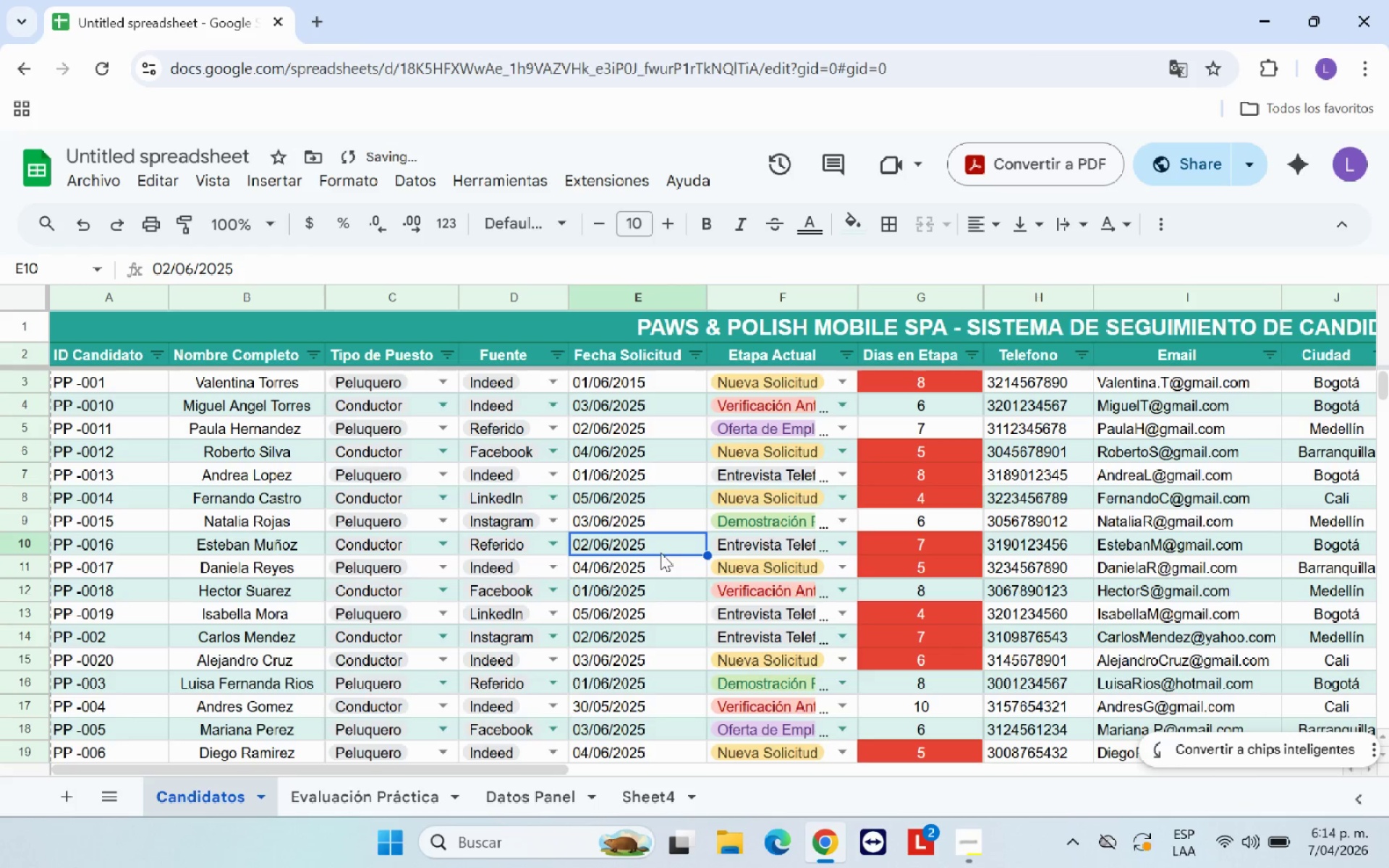 
scroll: coordinate [660, 553], scroll_direction: up, amount: 2.0
 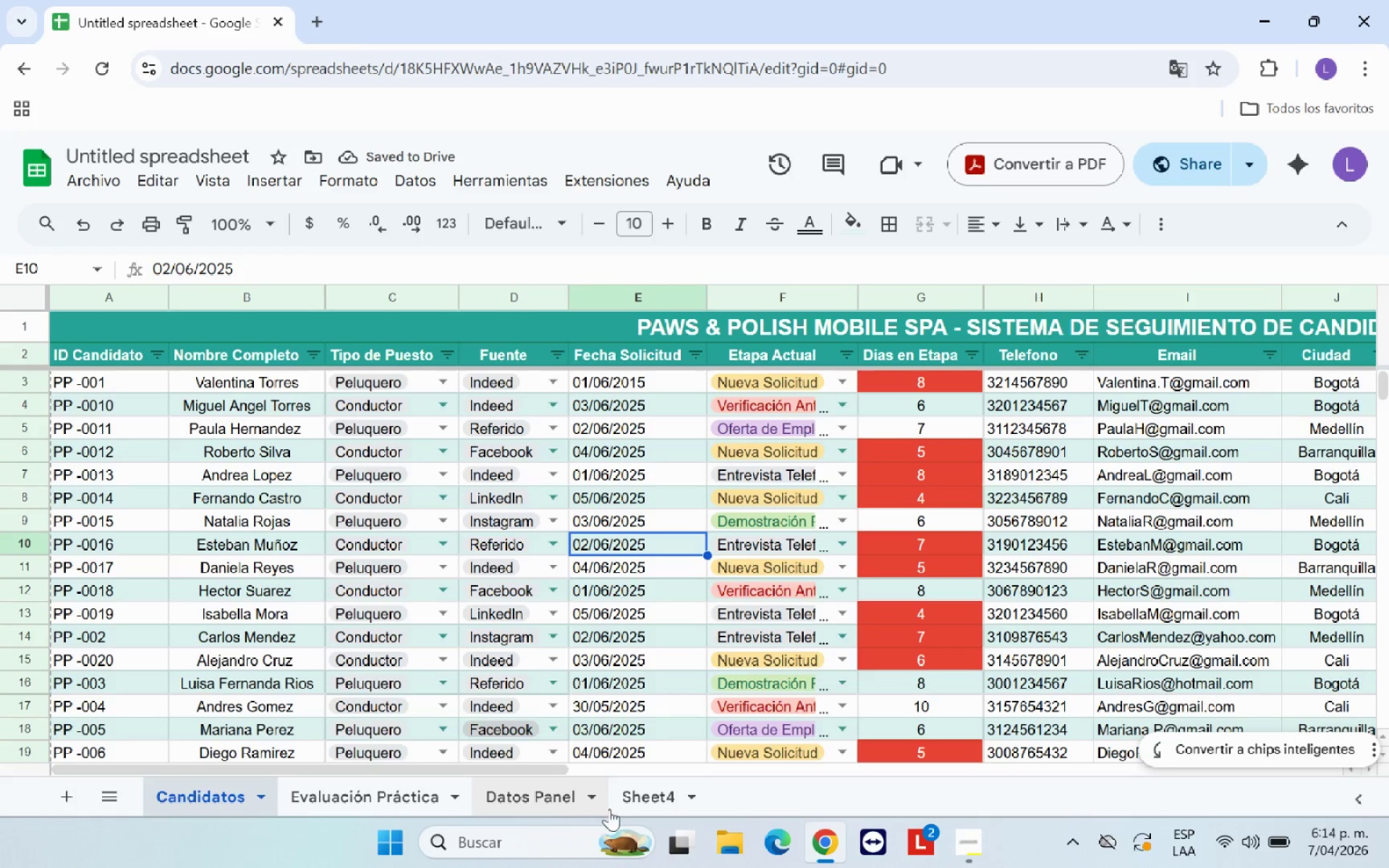 
left_click([623, 802])
 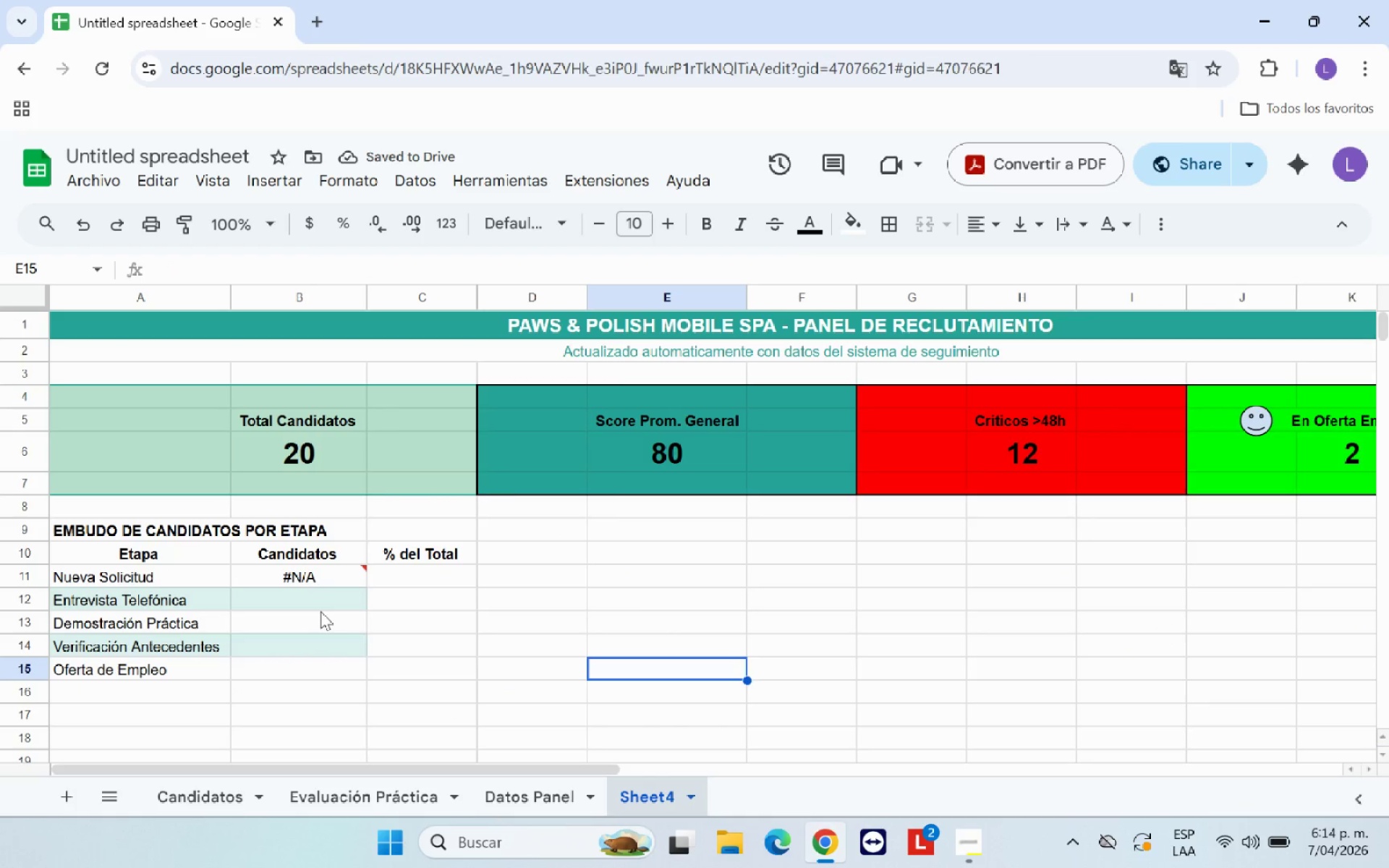 
left_click([323, 586])
 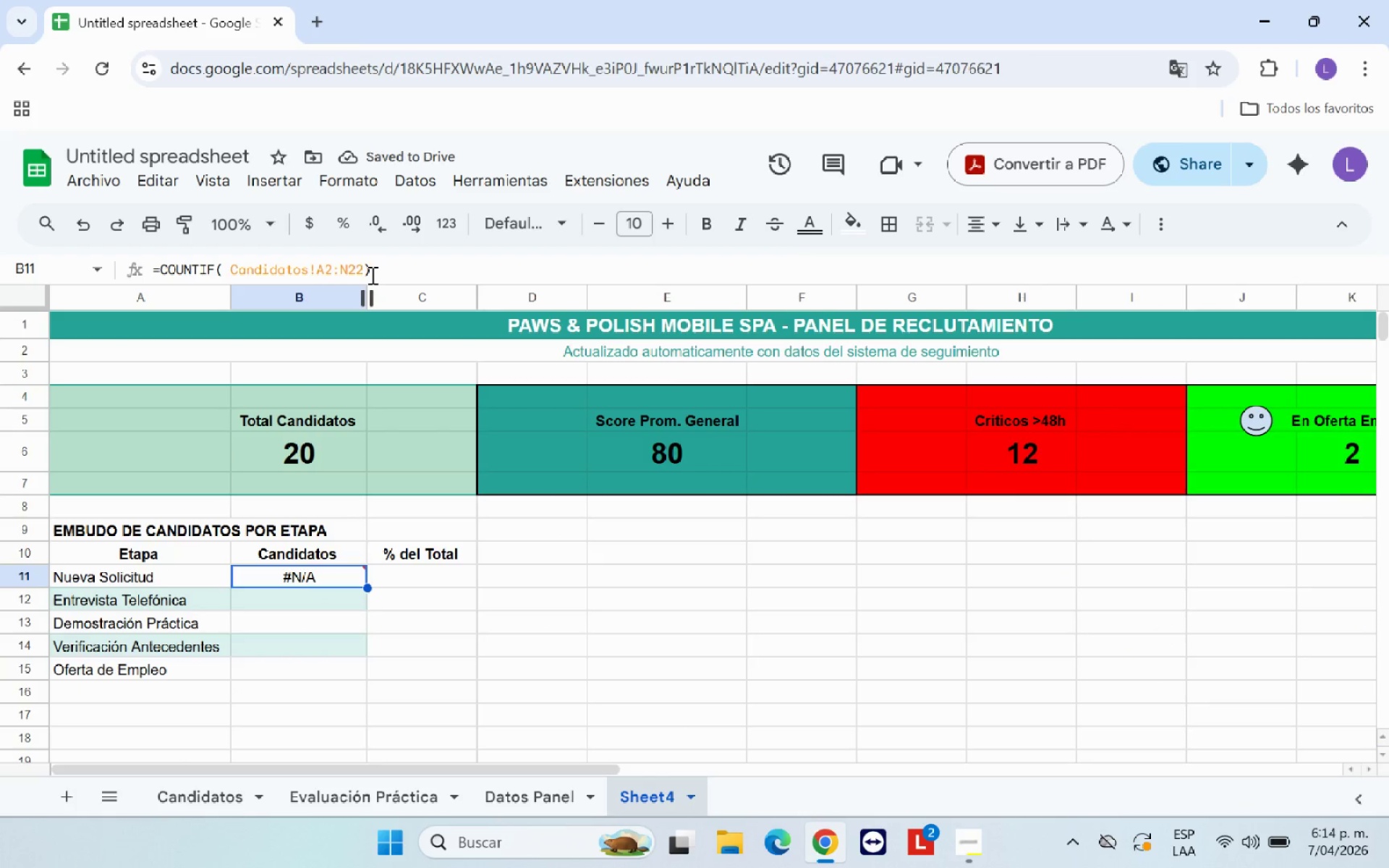 
left_click_drag(start_coordinate=[365, 269], to_coordinate=[235, 269])
 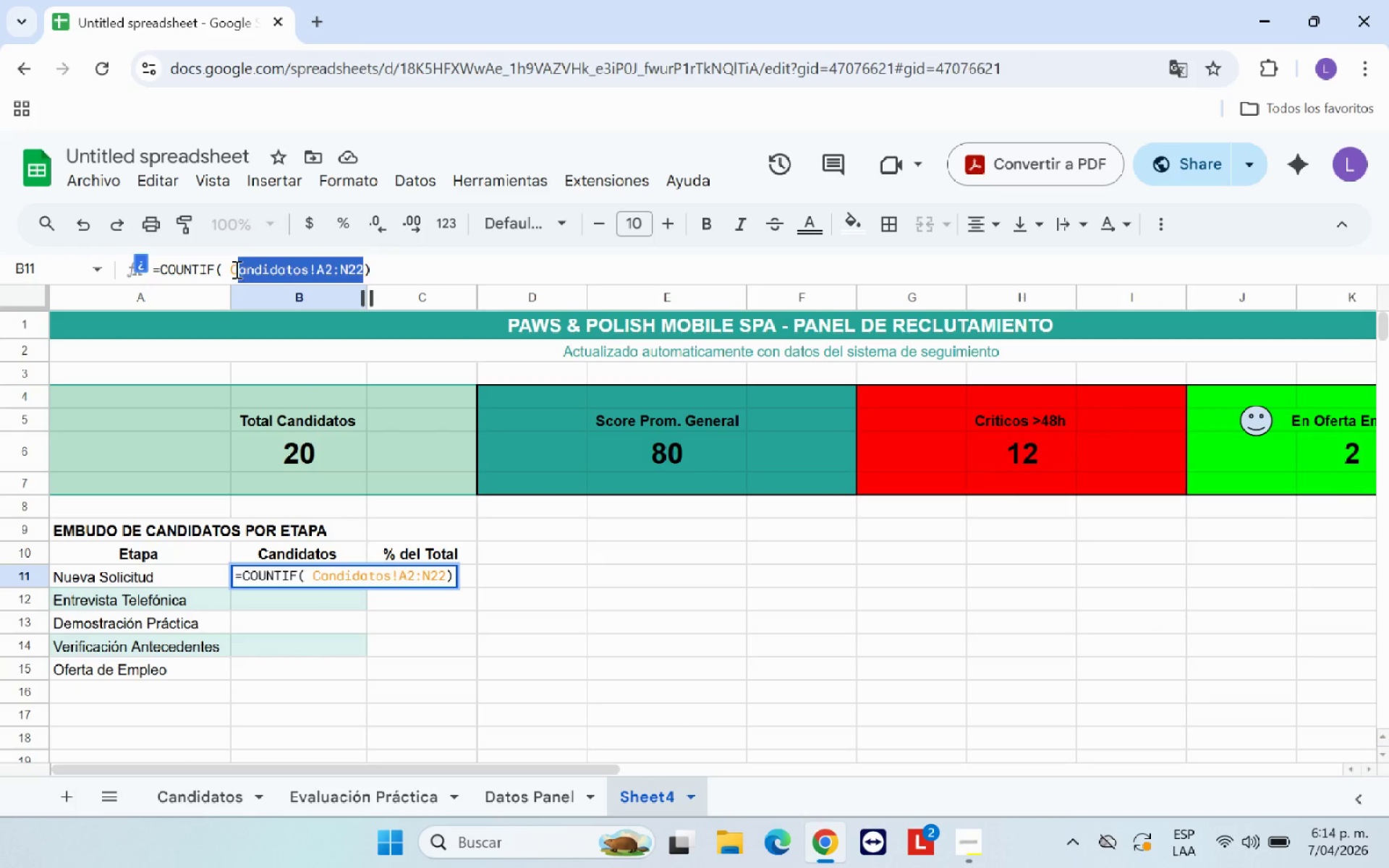 
key(Backspace)
 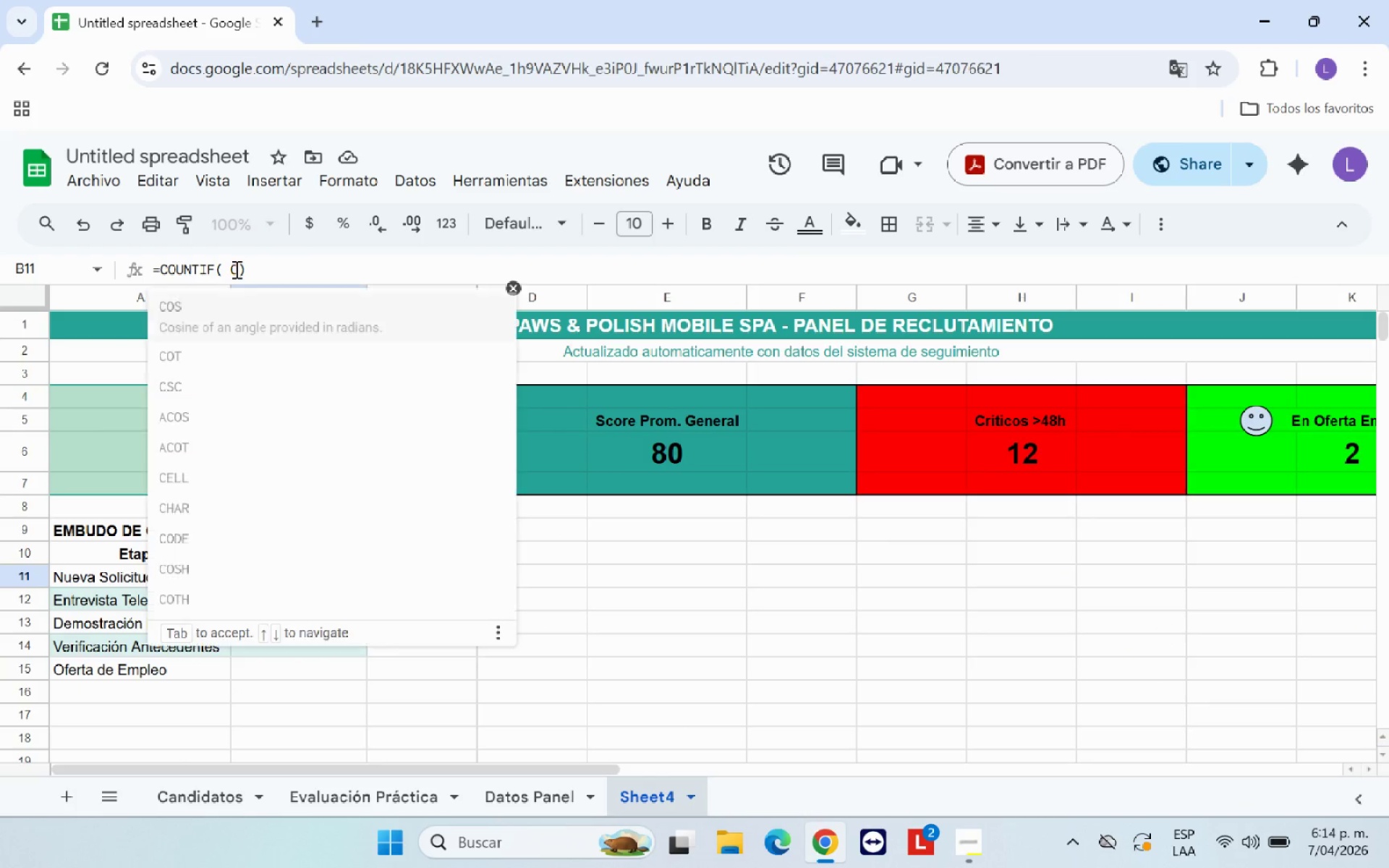 
key(Backspace)
 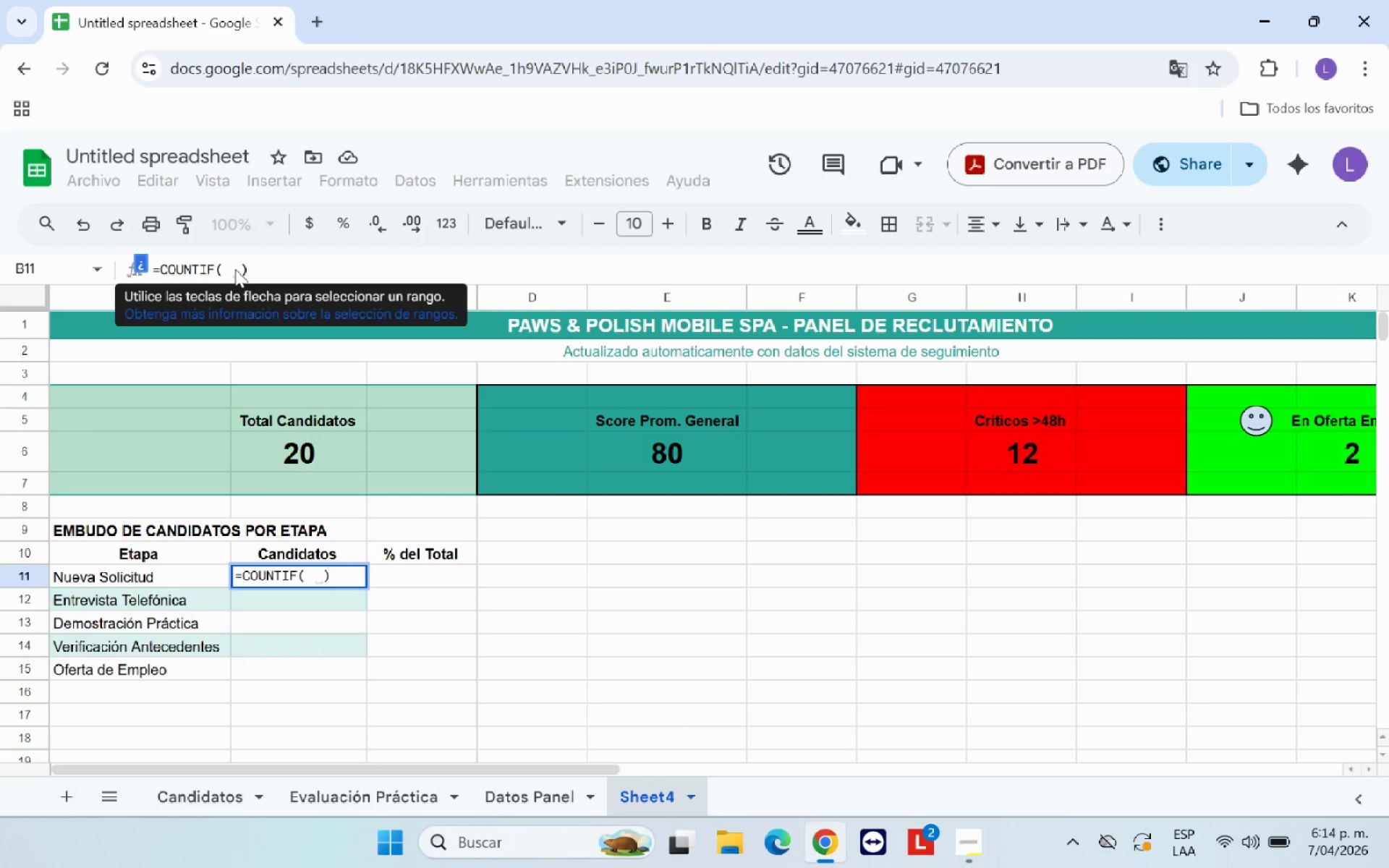 
key(Backspace)
 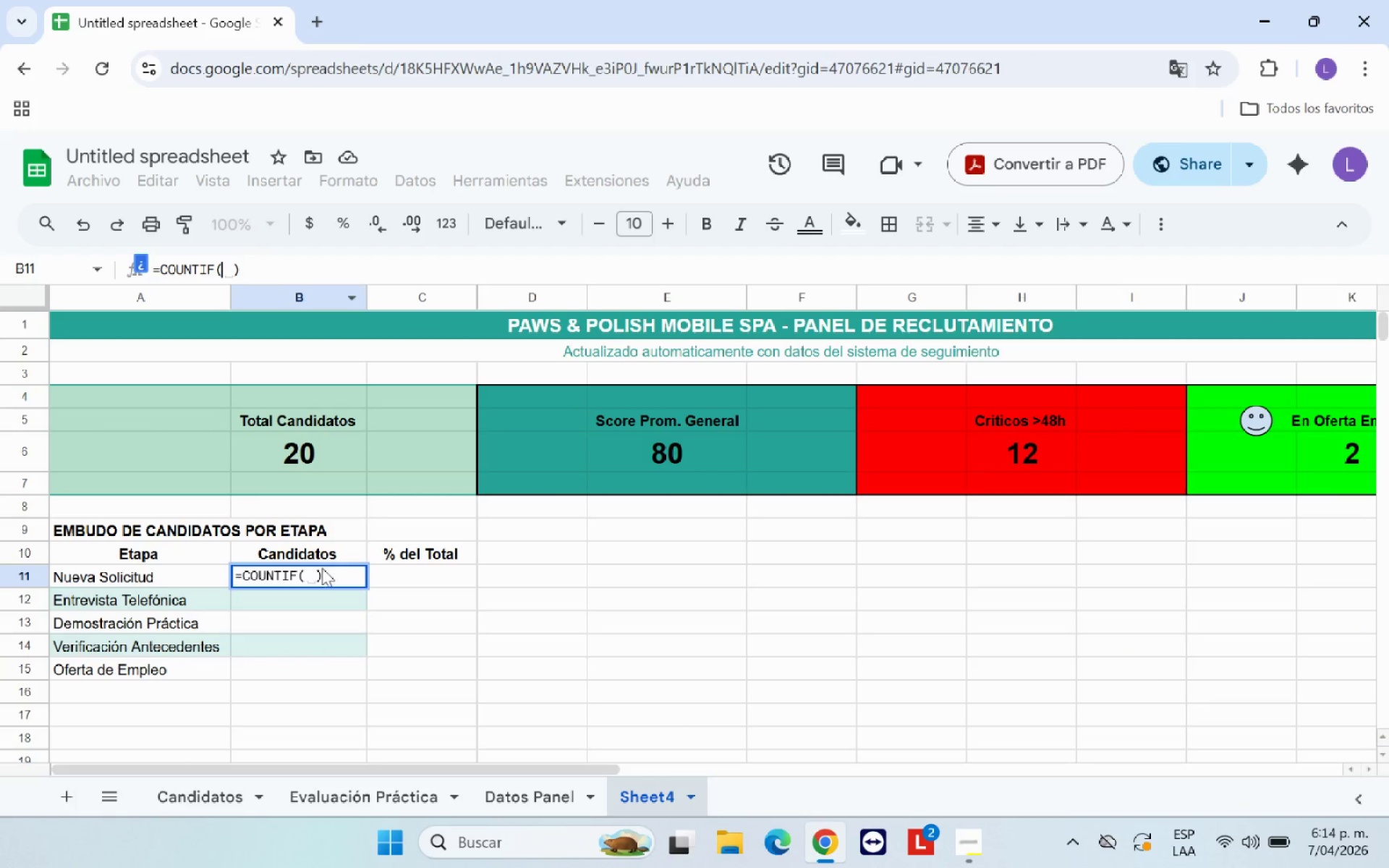 
left_click([327, 574])
 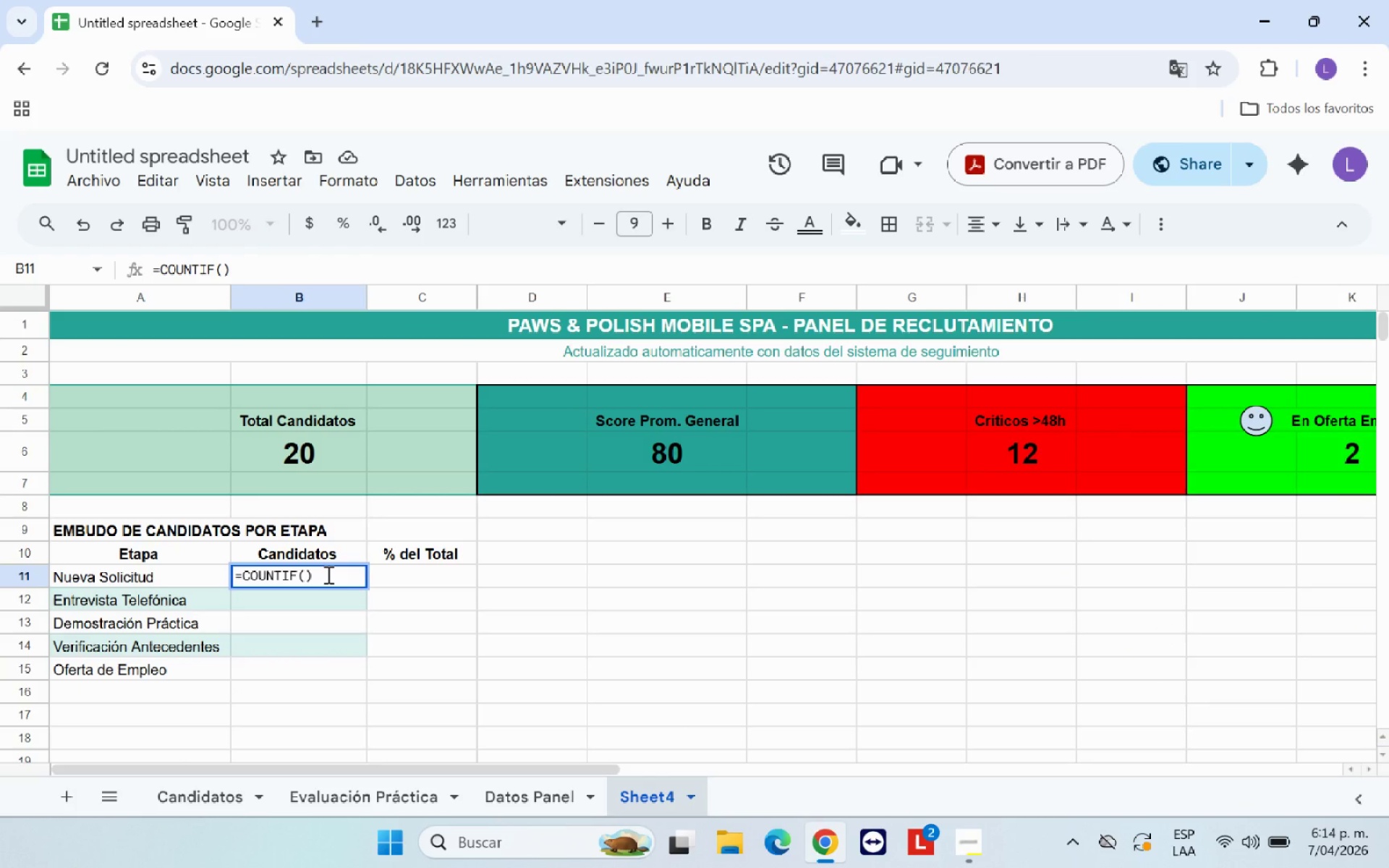 
key(Backspace)
 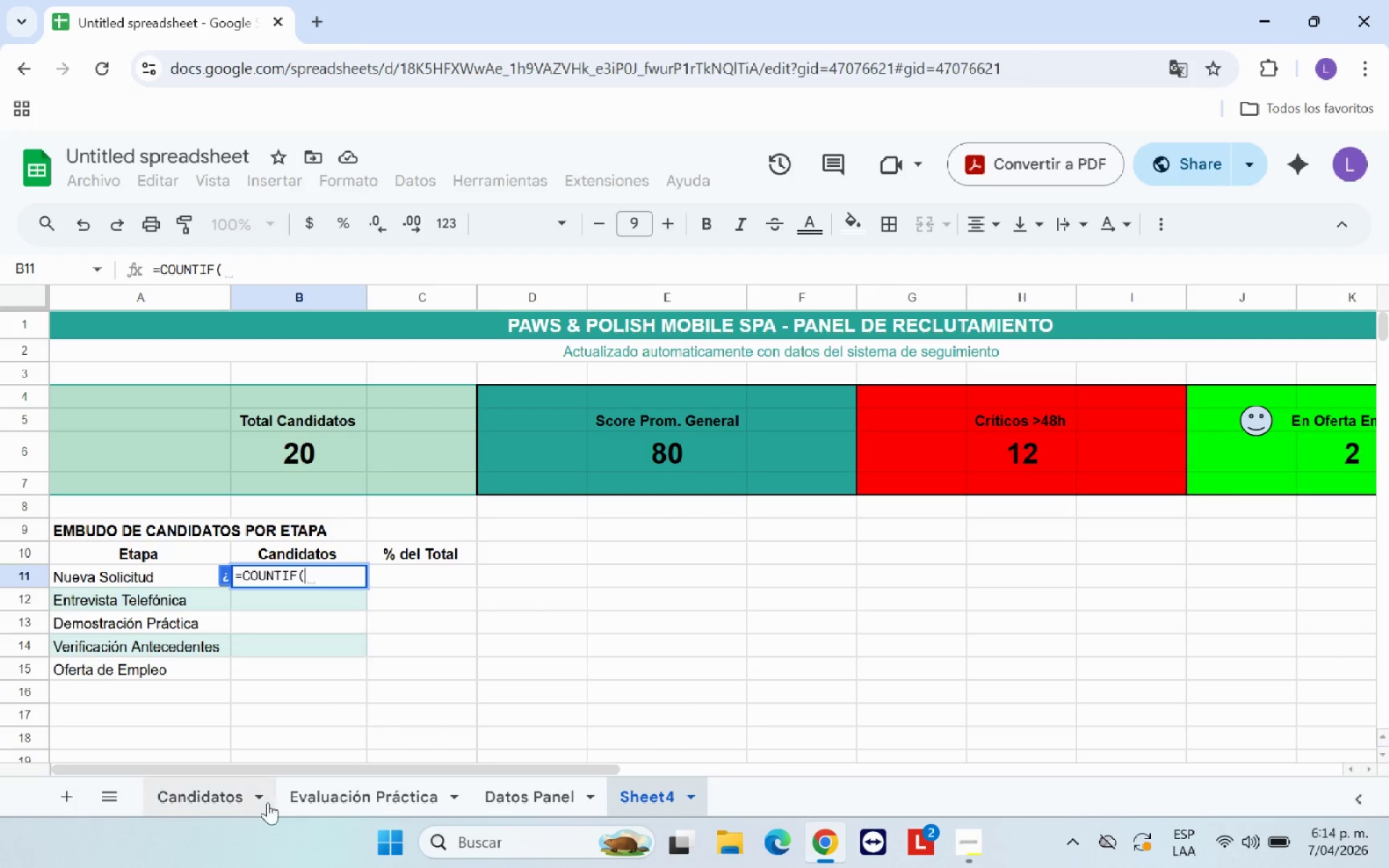 
left_click([258, 800])
 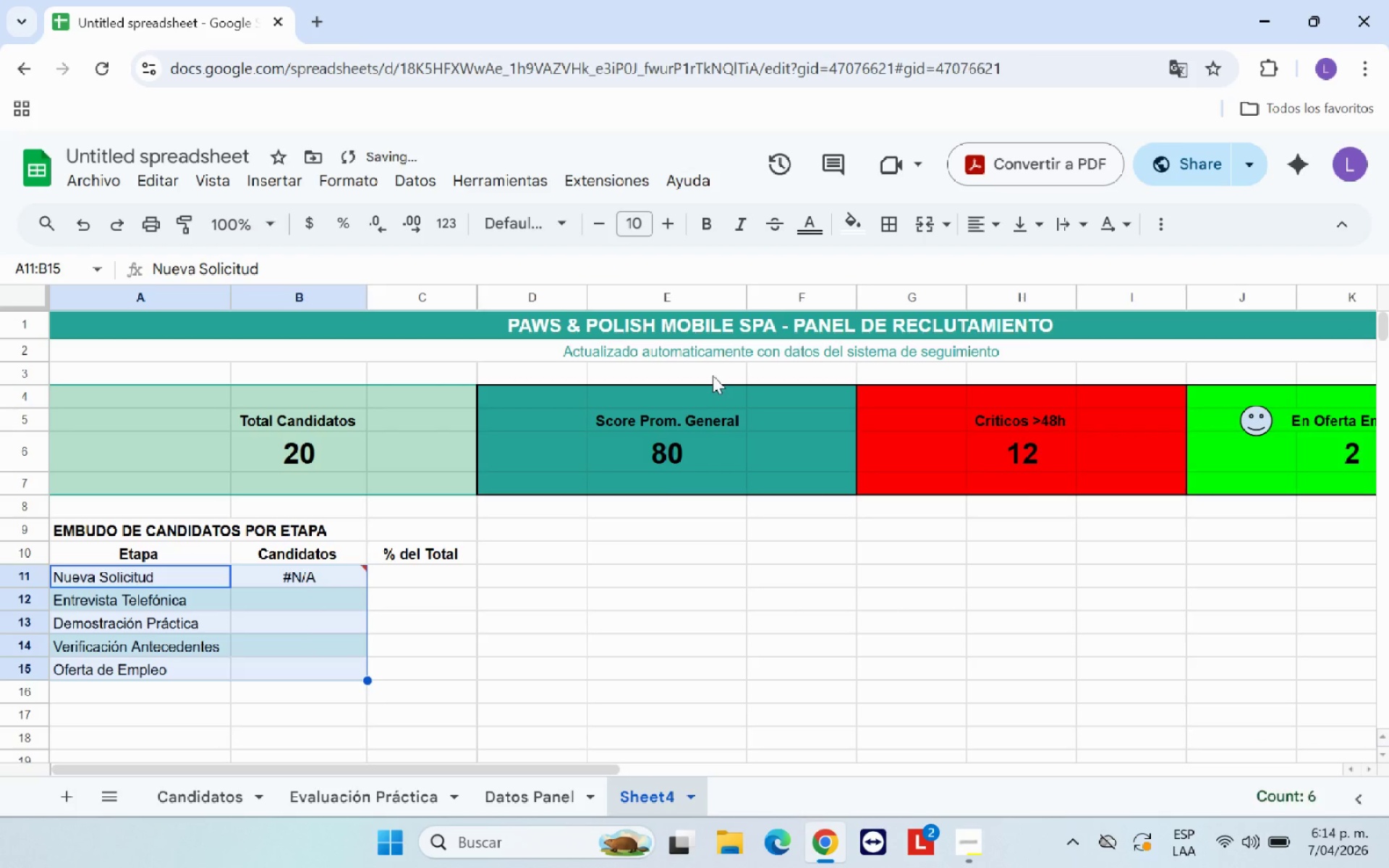 
left_click([269, 580])
 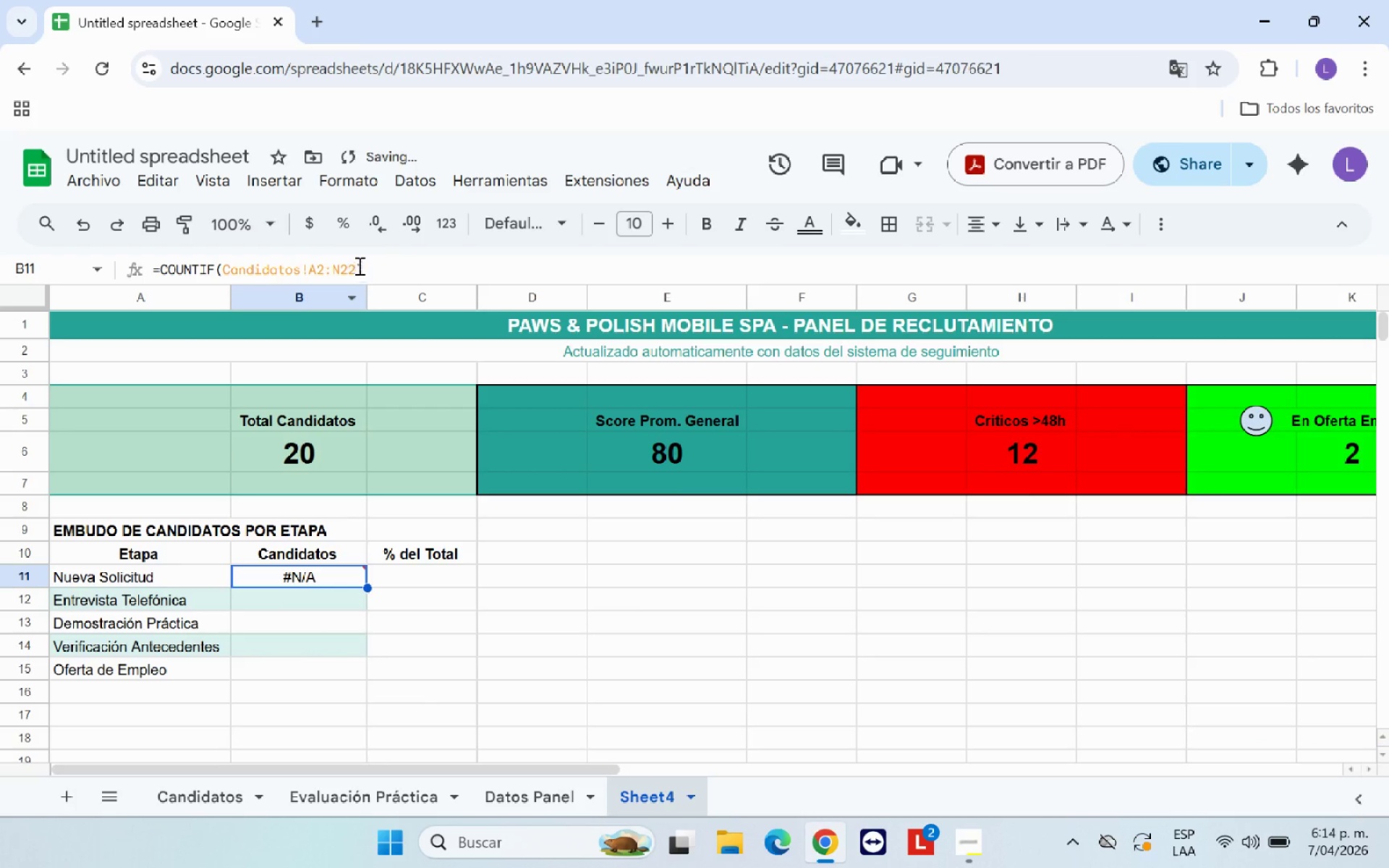 
left_click_drag(start_coordinate=[359, 263], to_coordinate=[227, 274])
 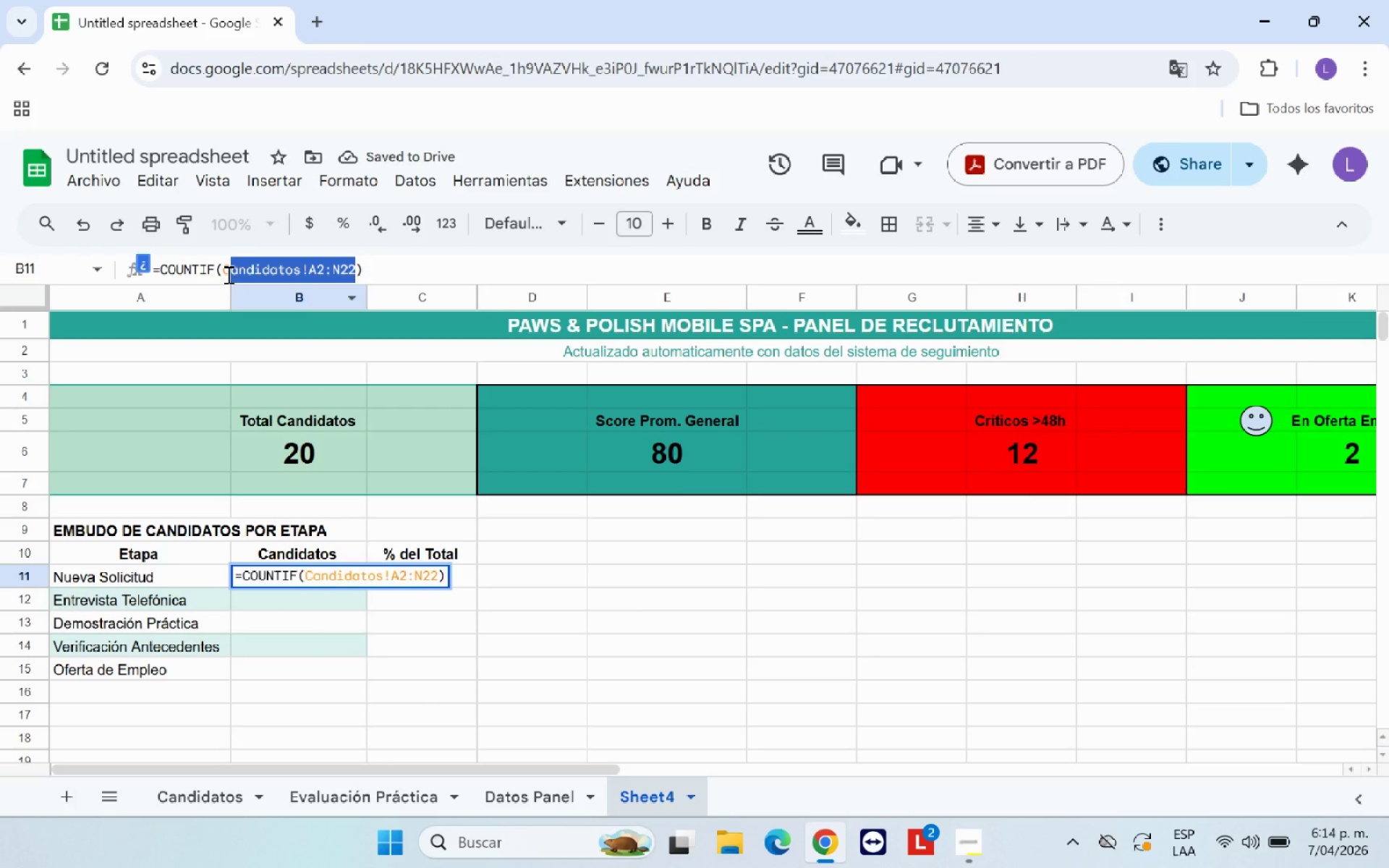 
key(Backspace)
 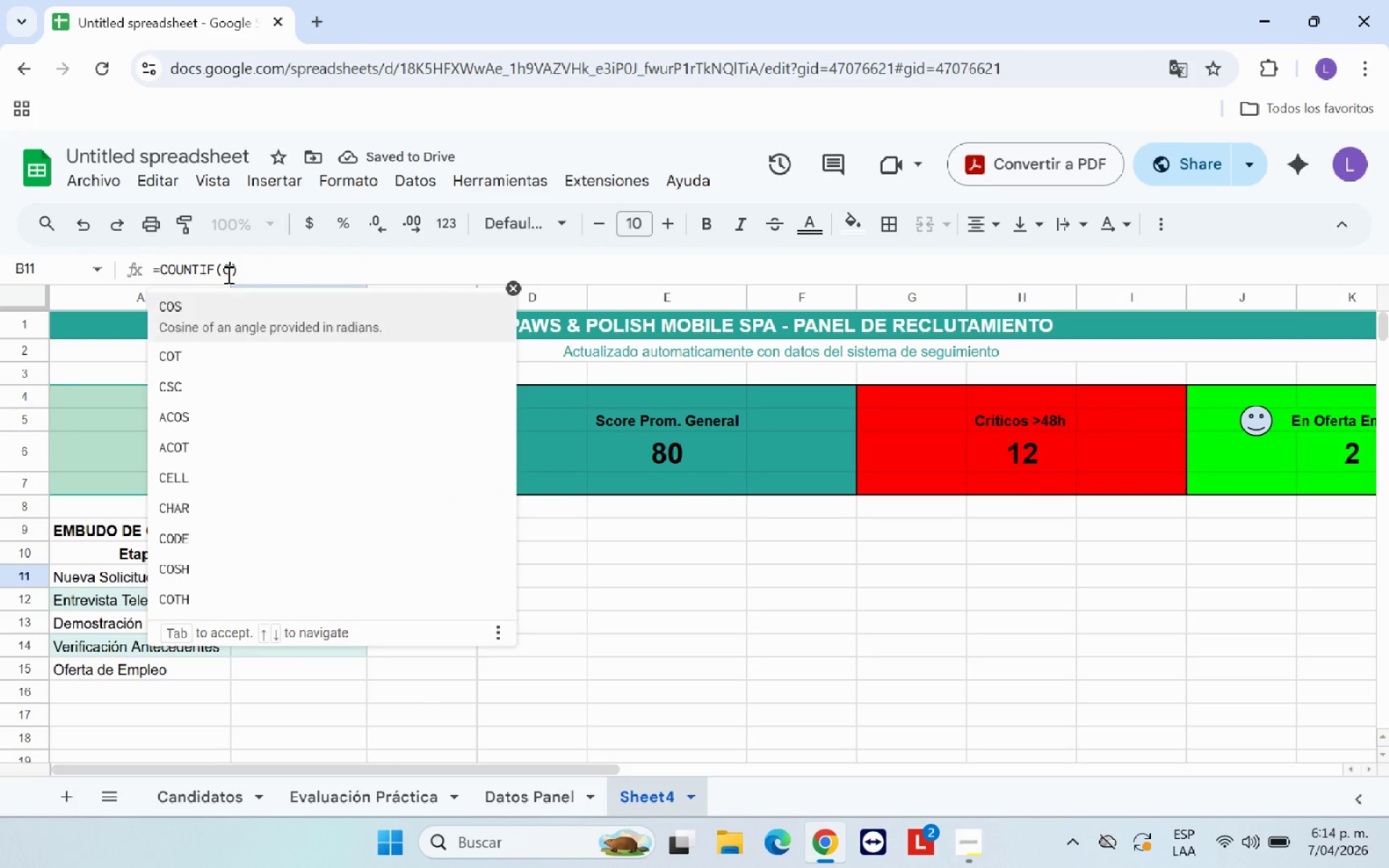 
key(Backspace)
 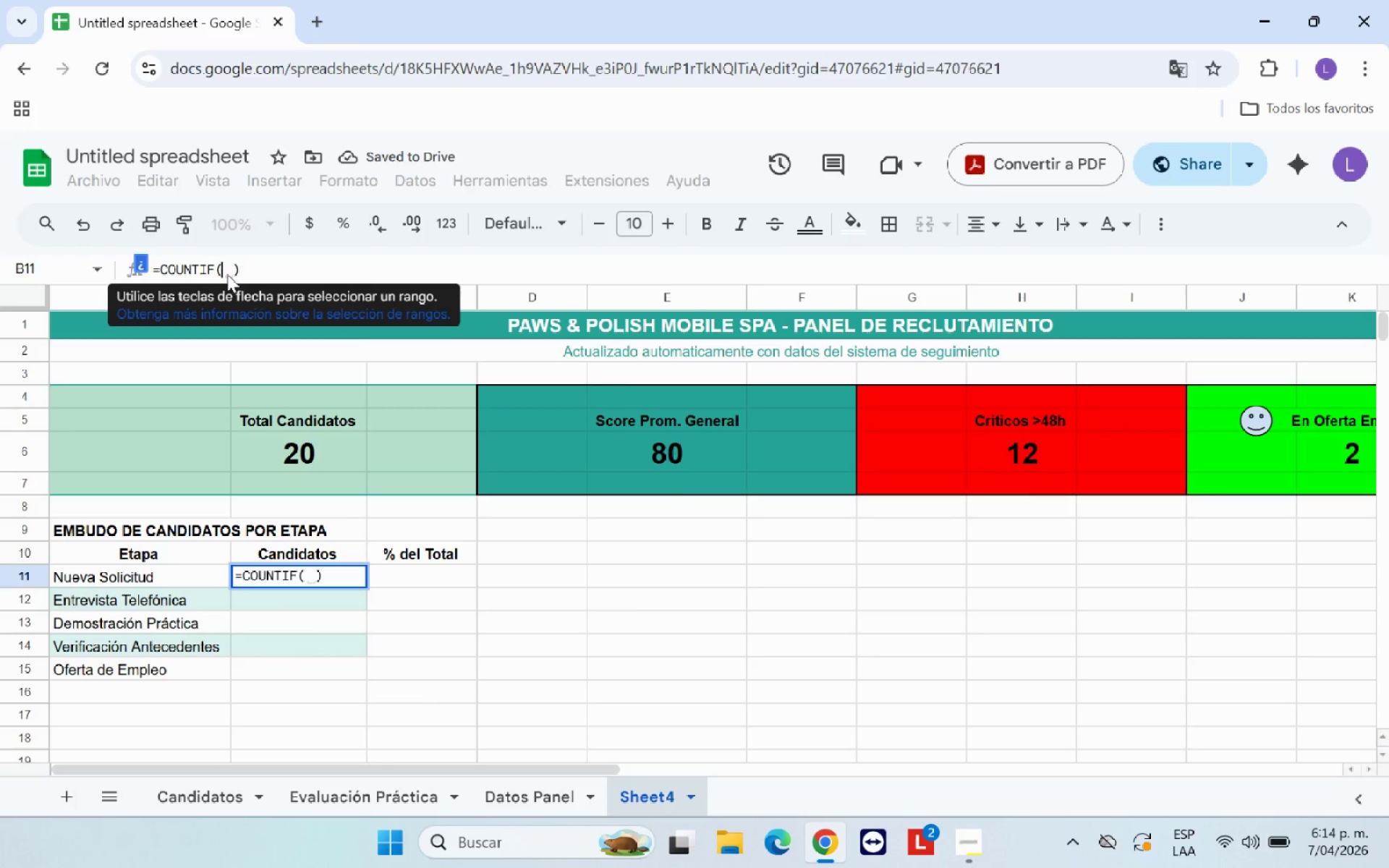 
key(Space)
 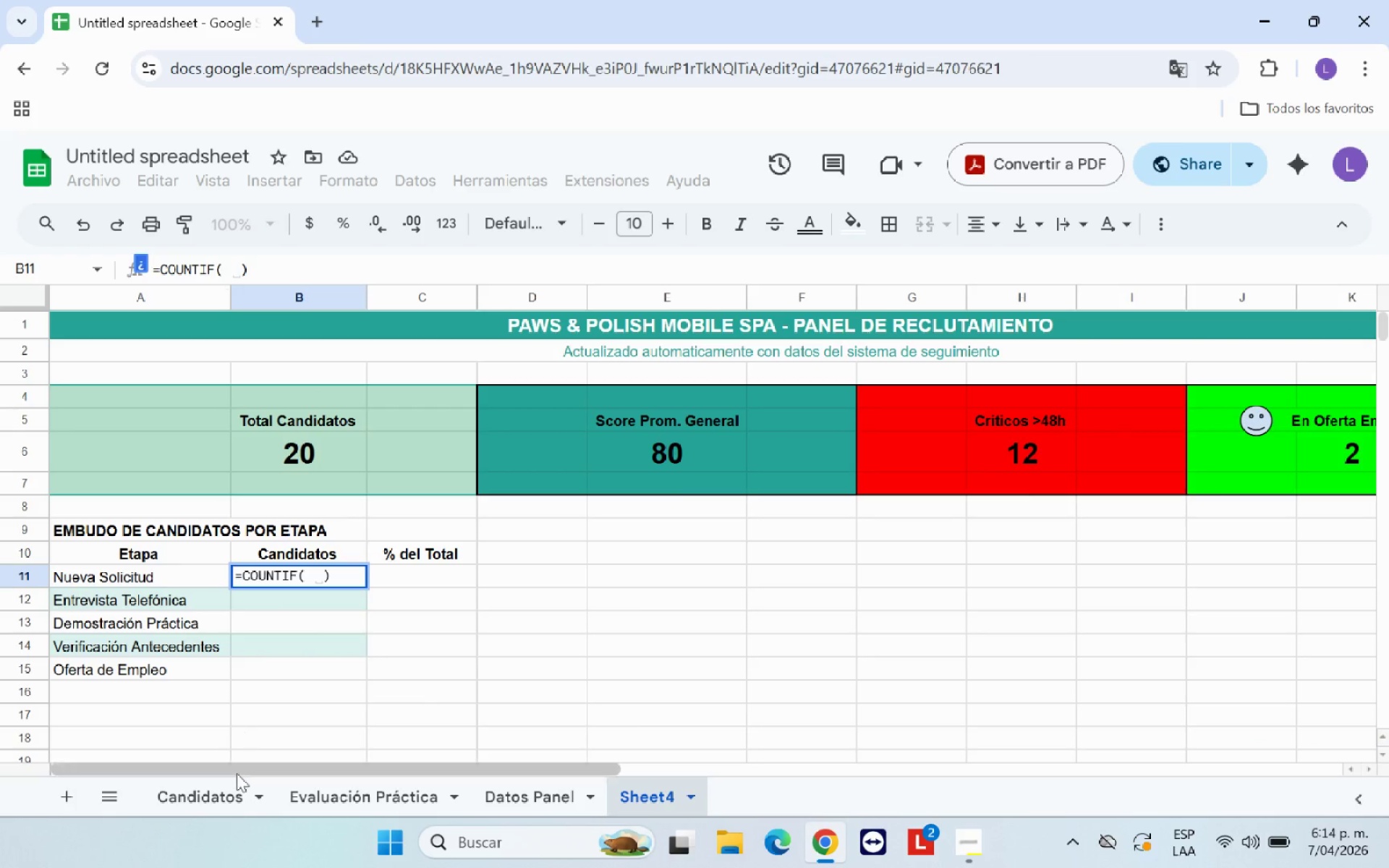 
left_click([236, 791])
 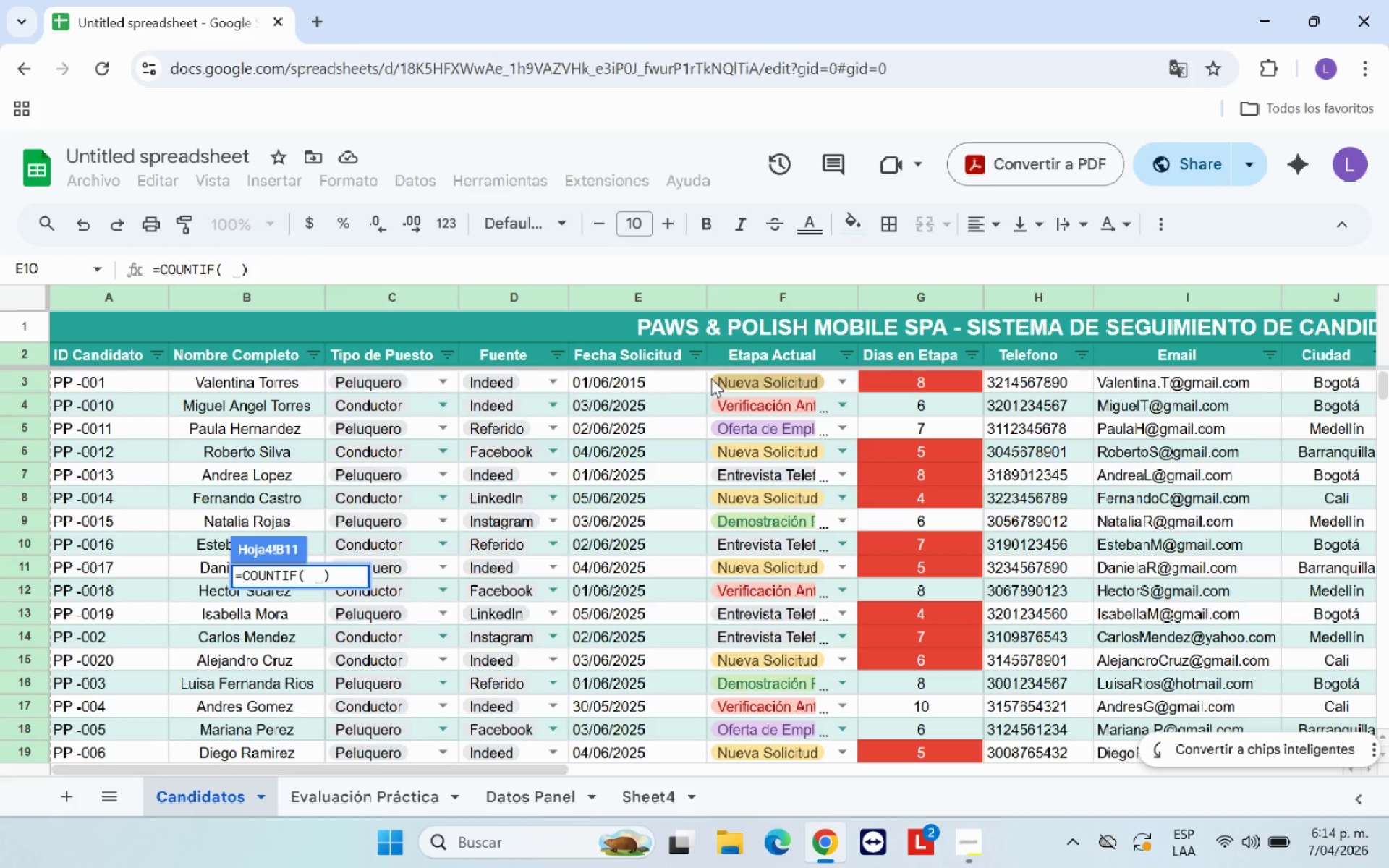 
scroll: coordinate [721, 374], scroll_direction: up, amount: 2.0
 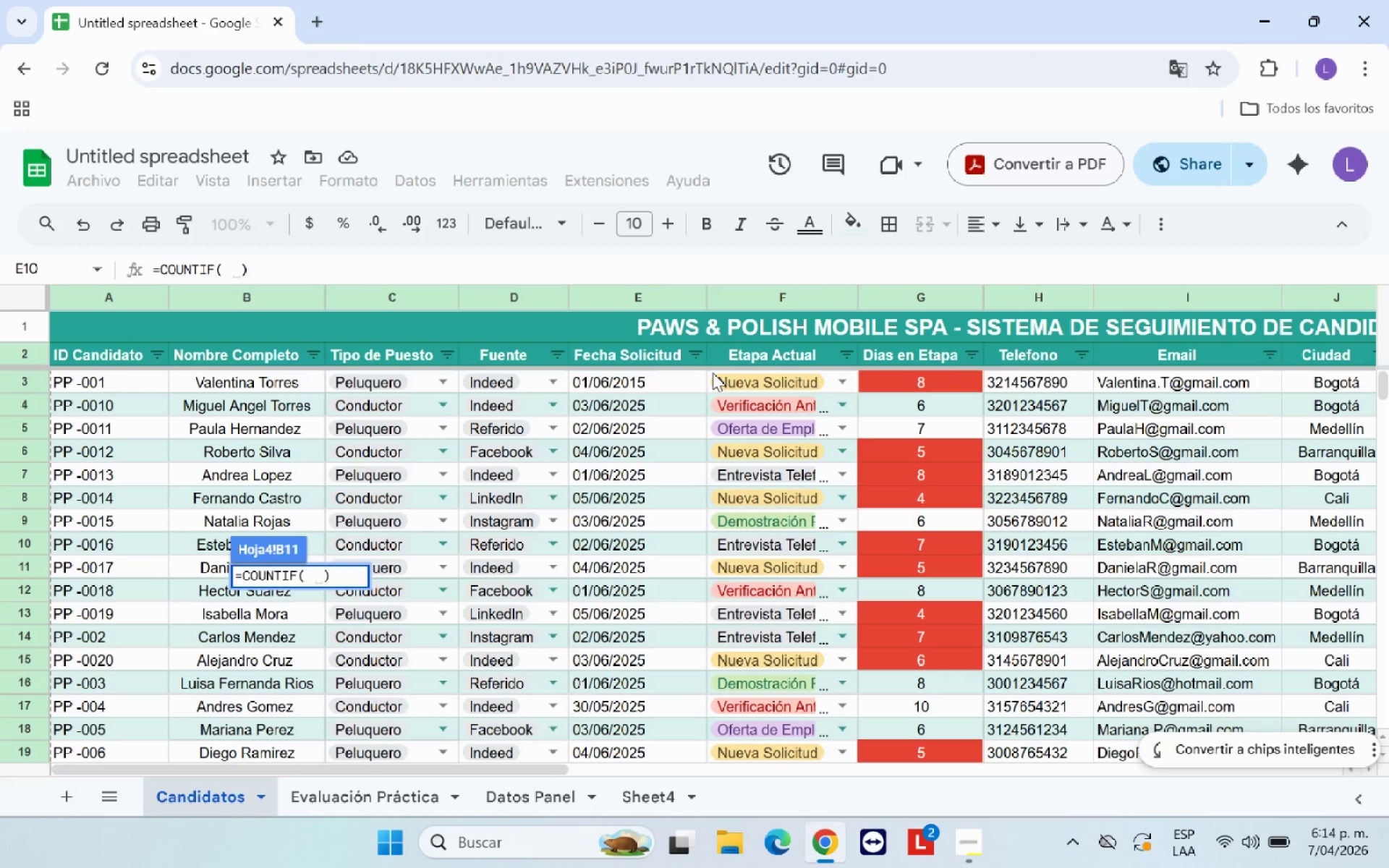 
left_click_drag(start_coordinate=[713, 373], to_coordinate=[808, 679])
 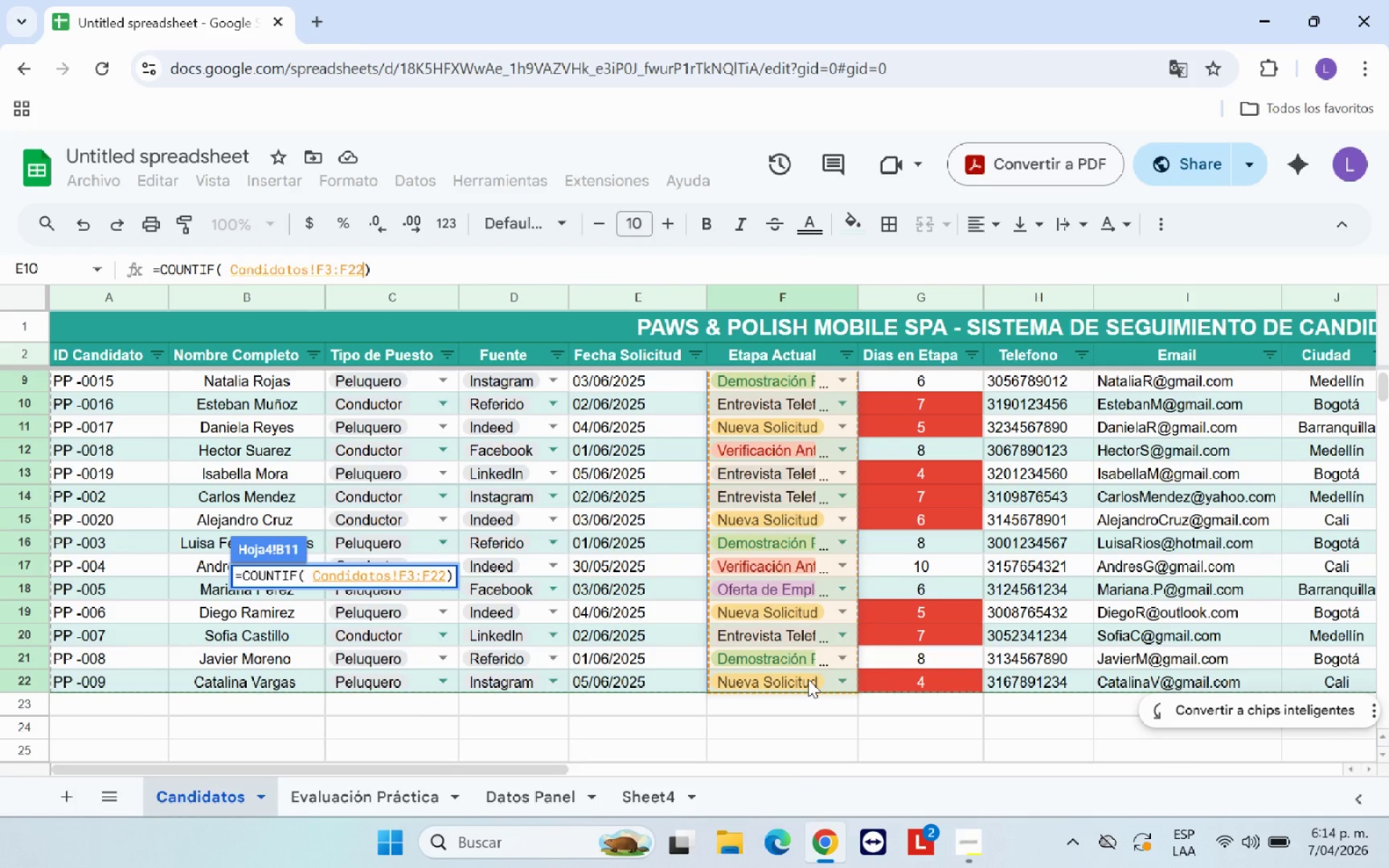 
key(Comma)
 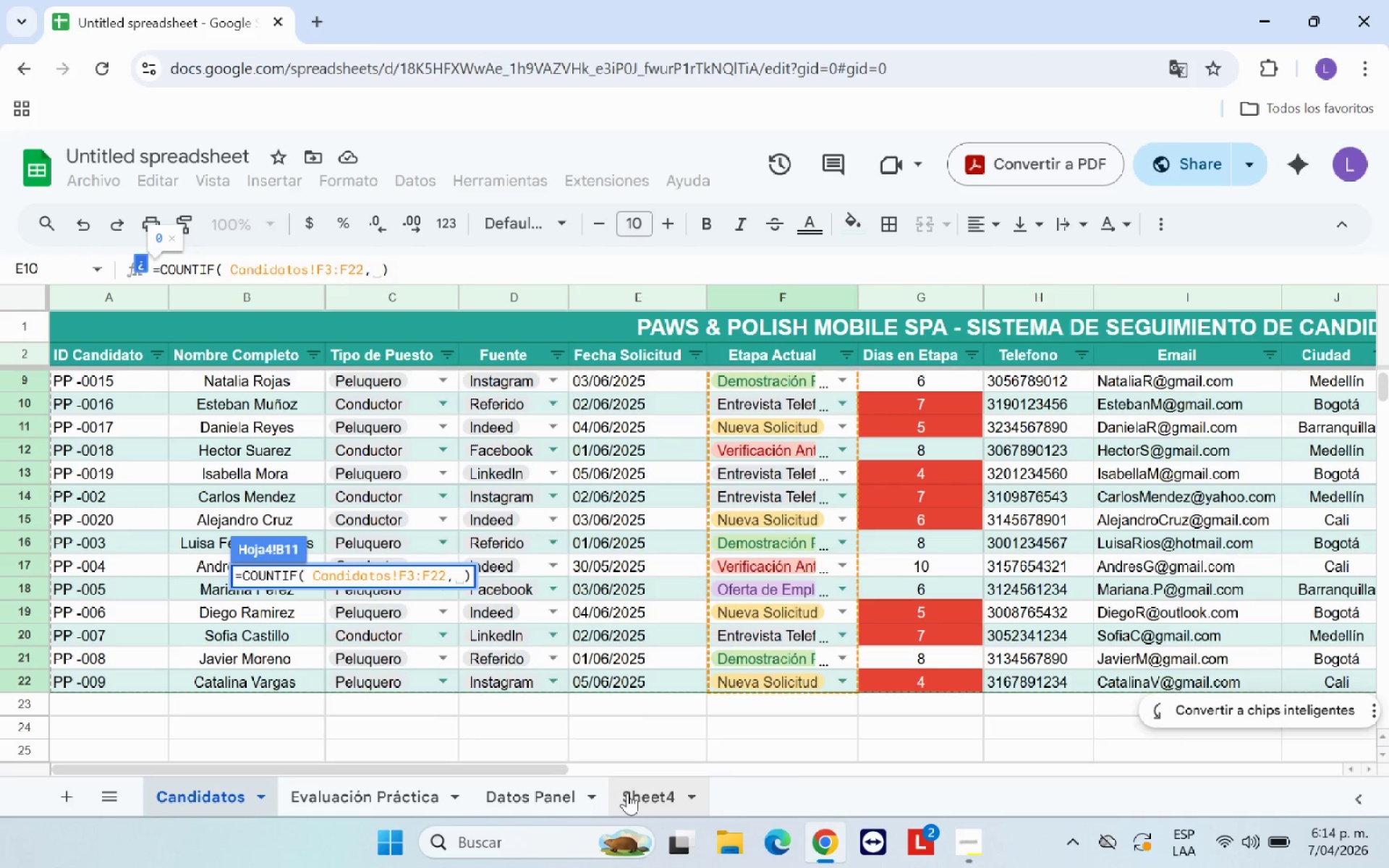 
wait(8.17)
 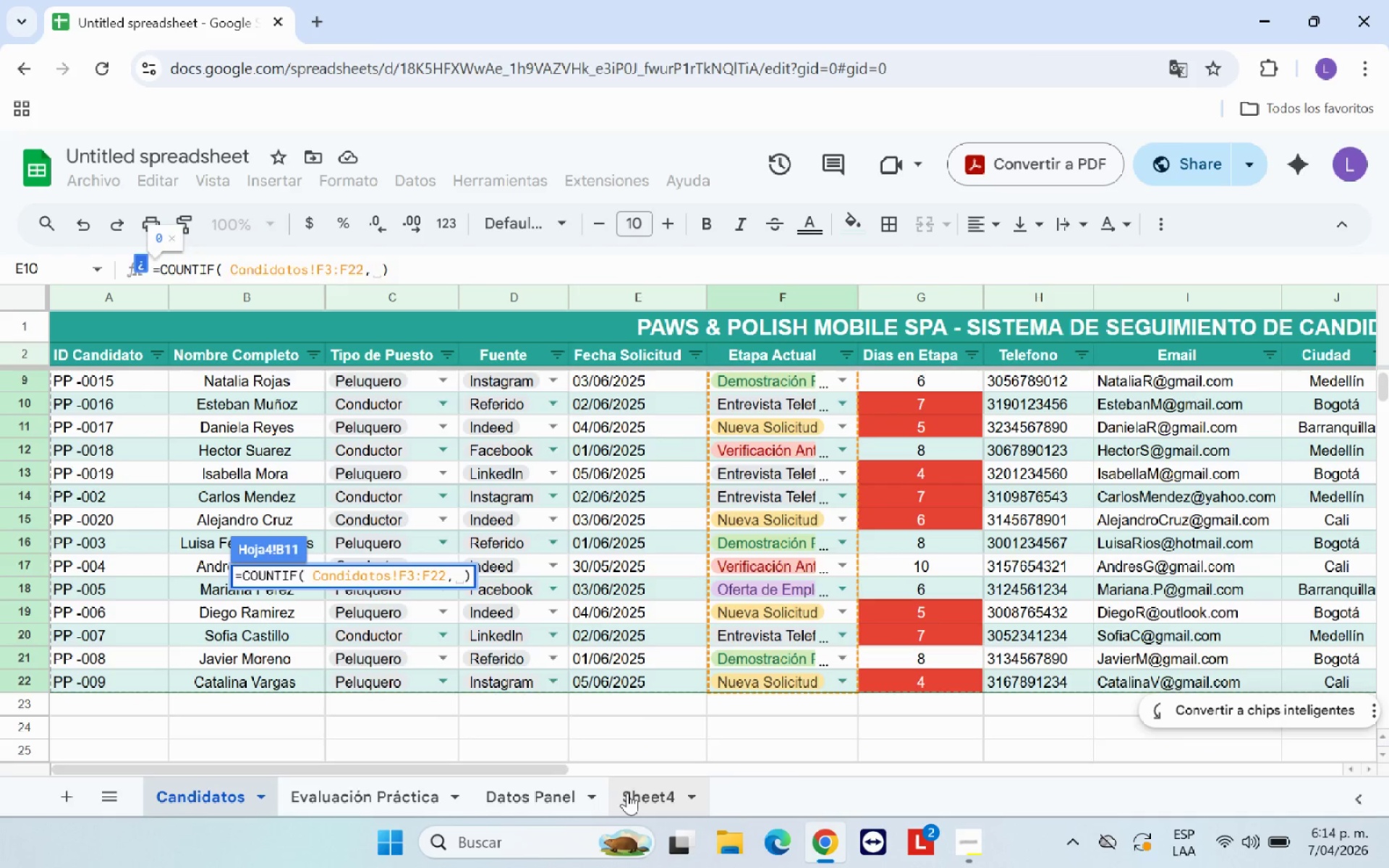 
left_click([627, 793])
 